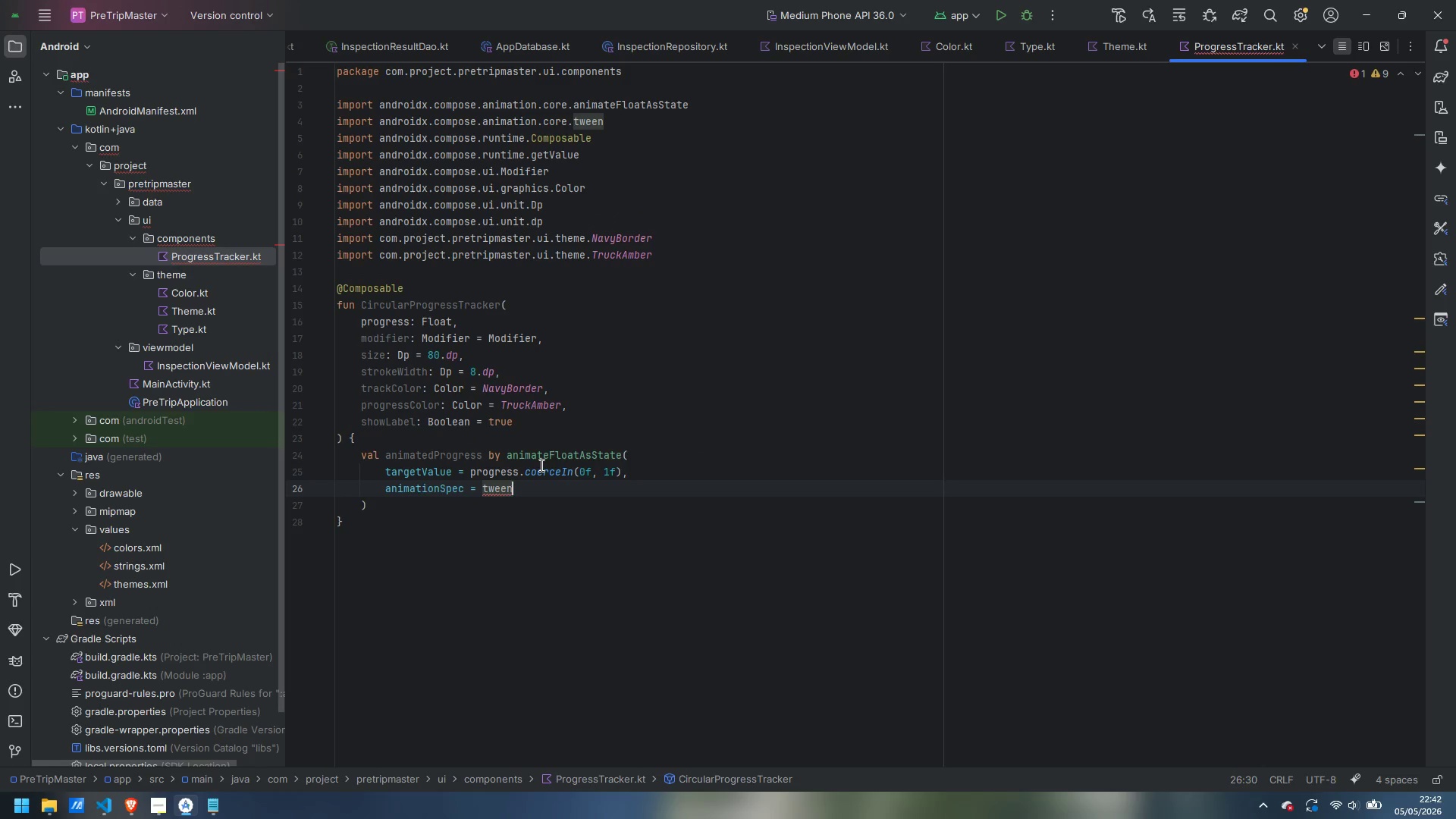 
type((durationMillis)
 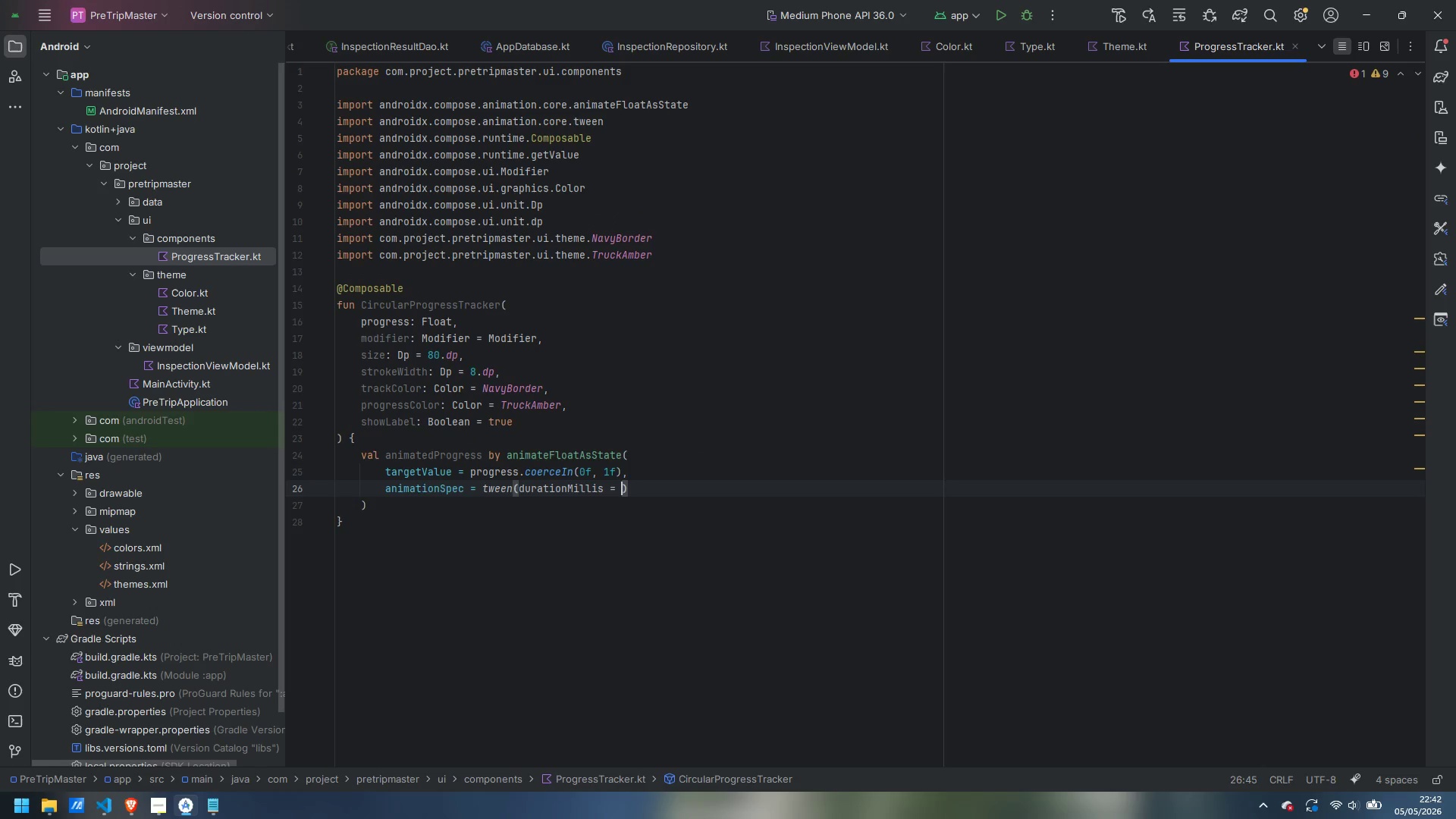 
key(Enter)
 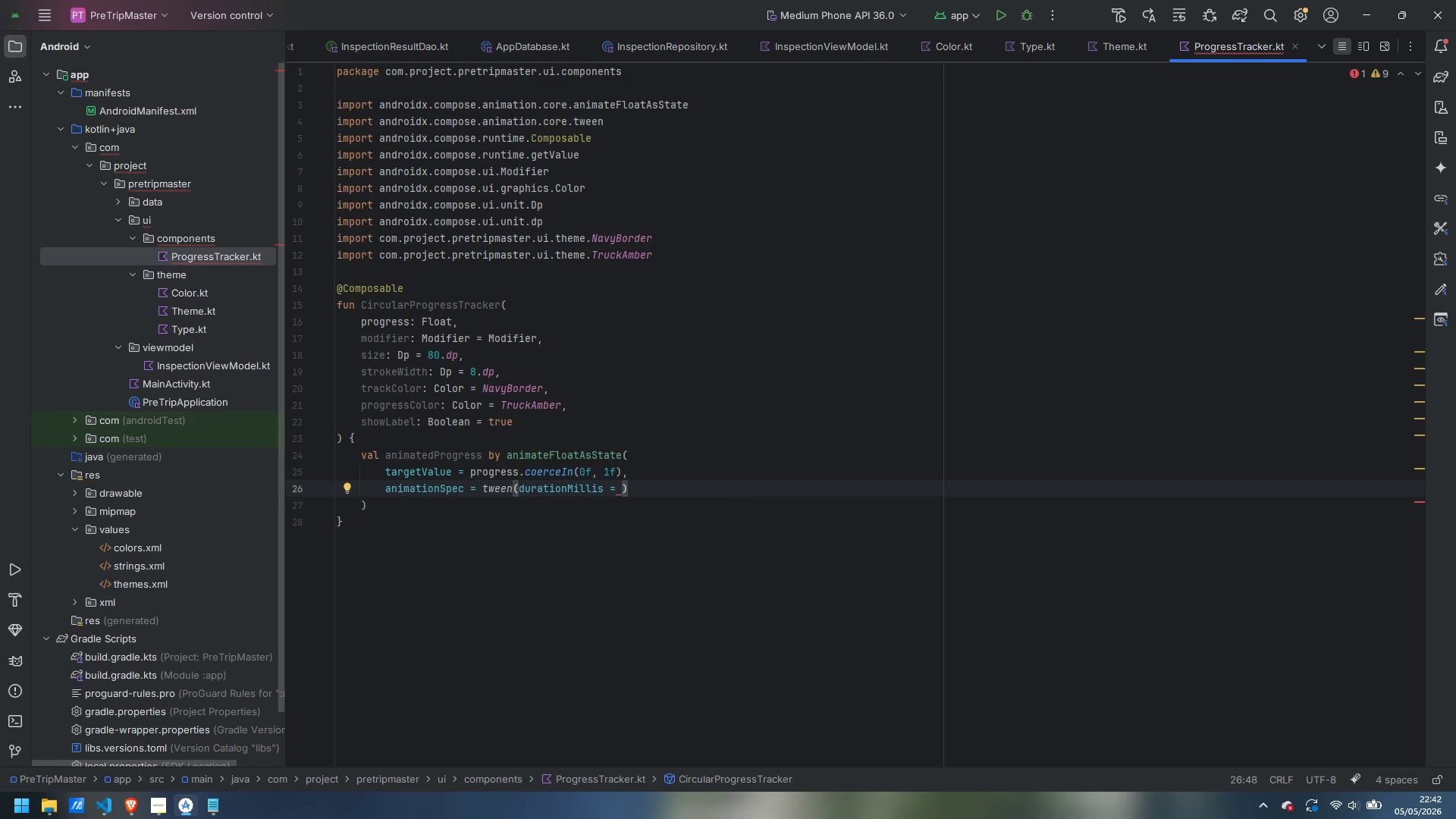 
type(600)
 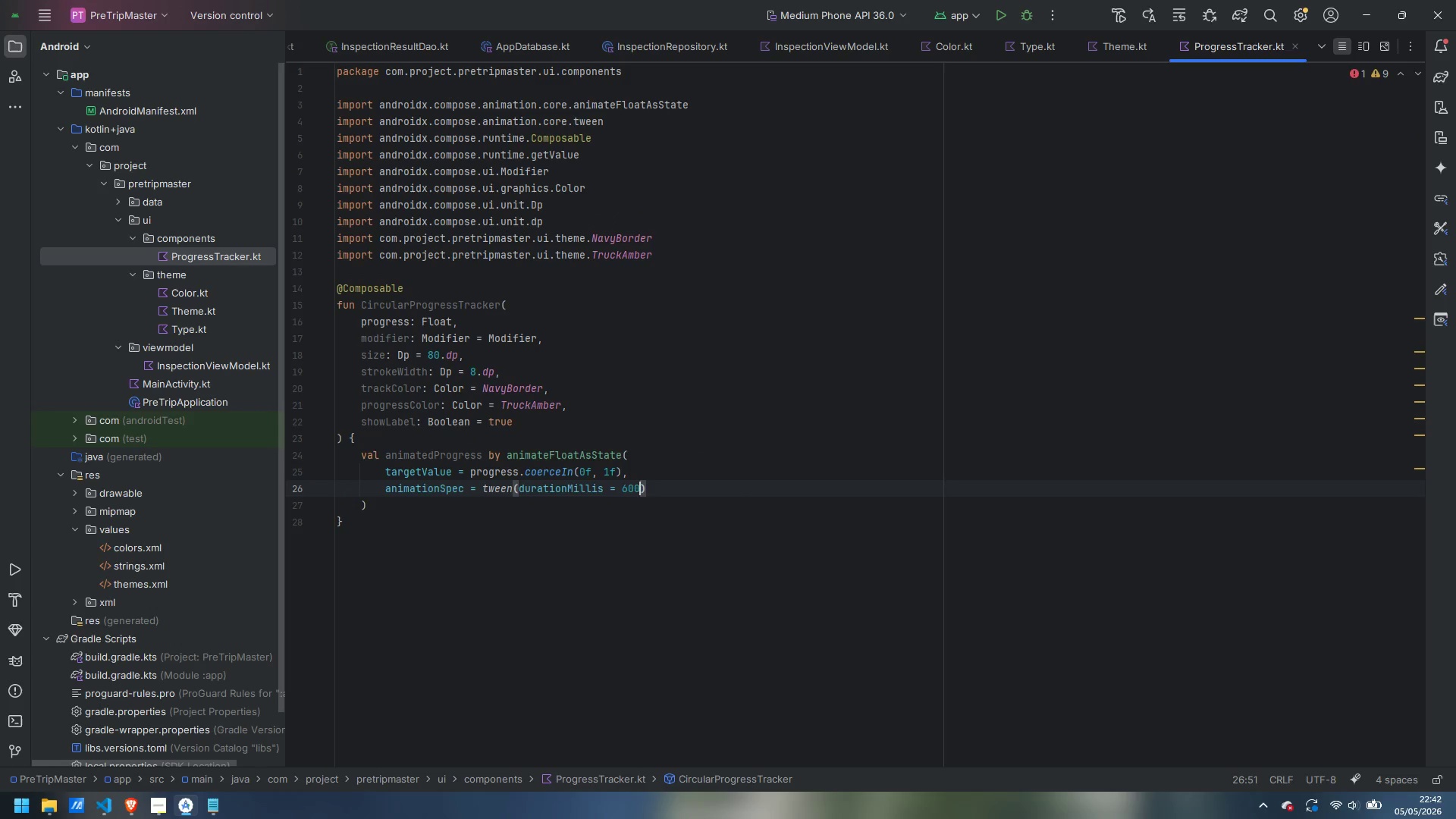 
key(ArrowRight)
 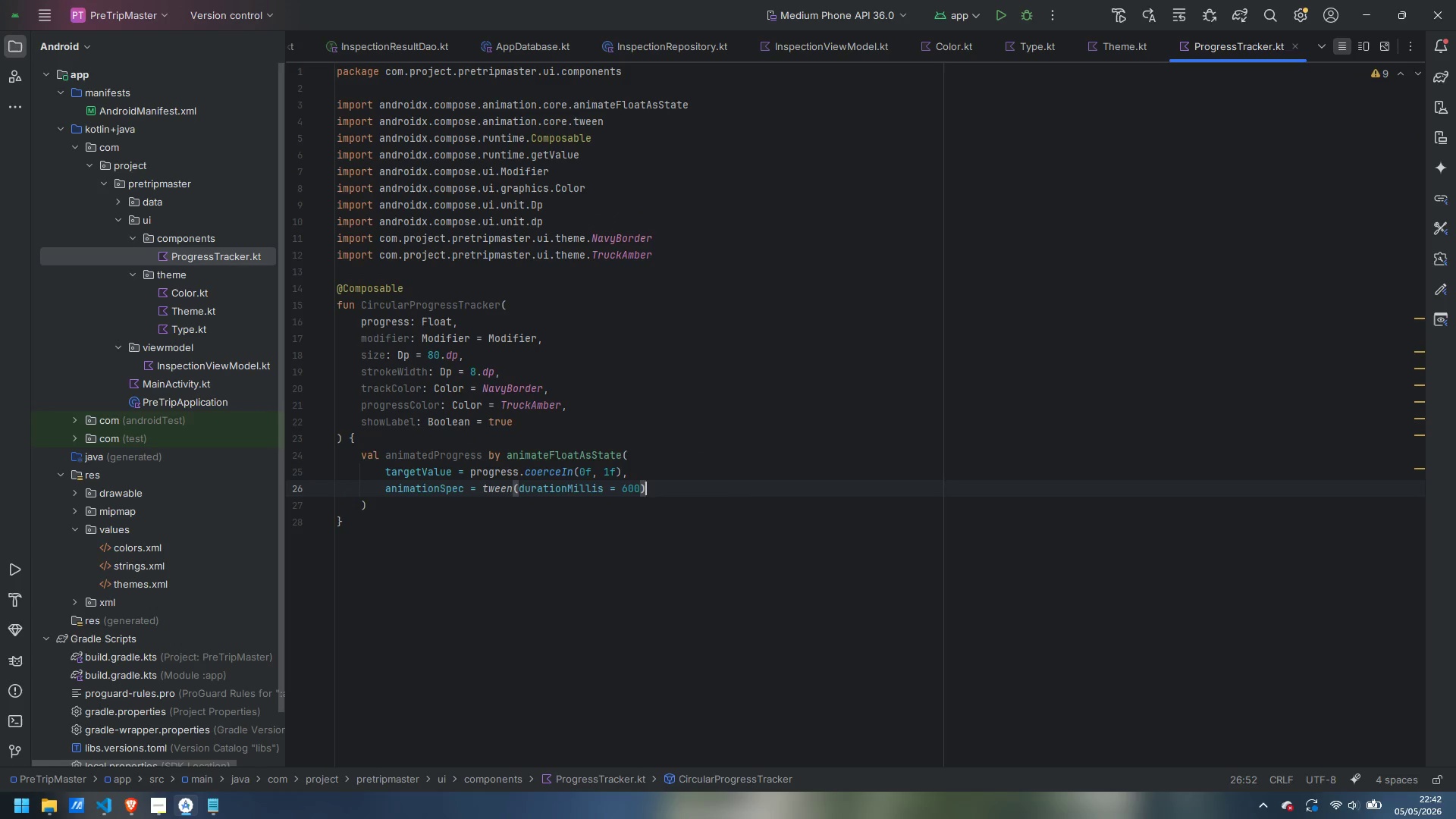 
key(Comma)
 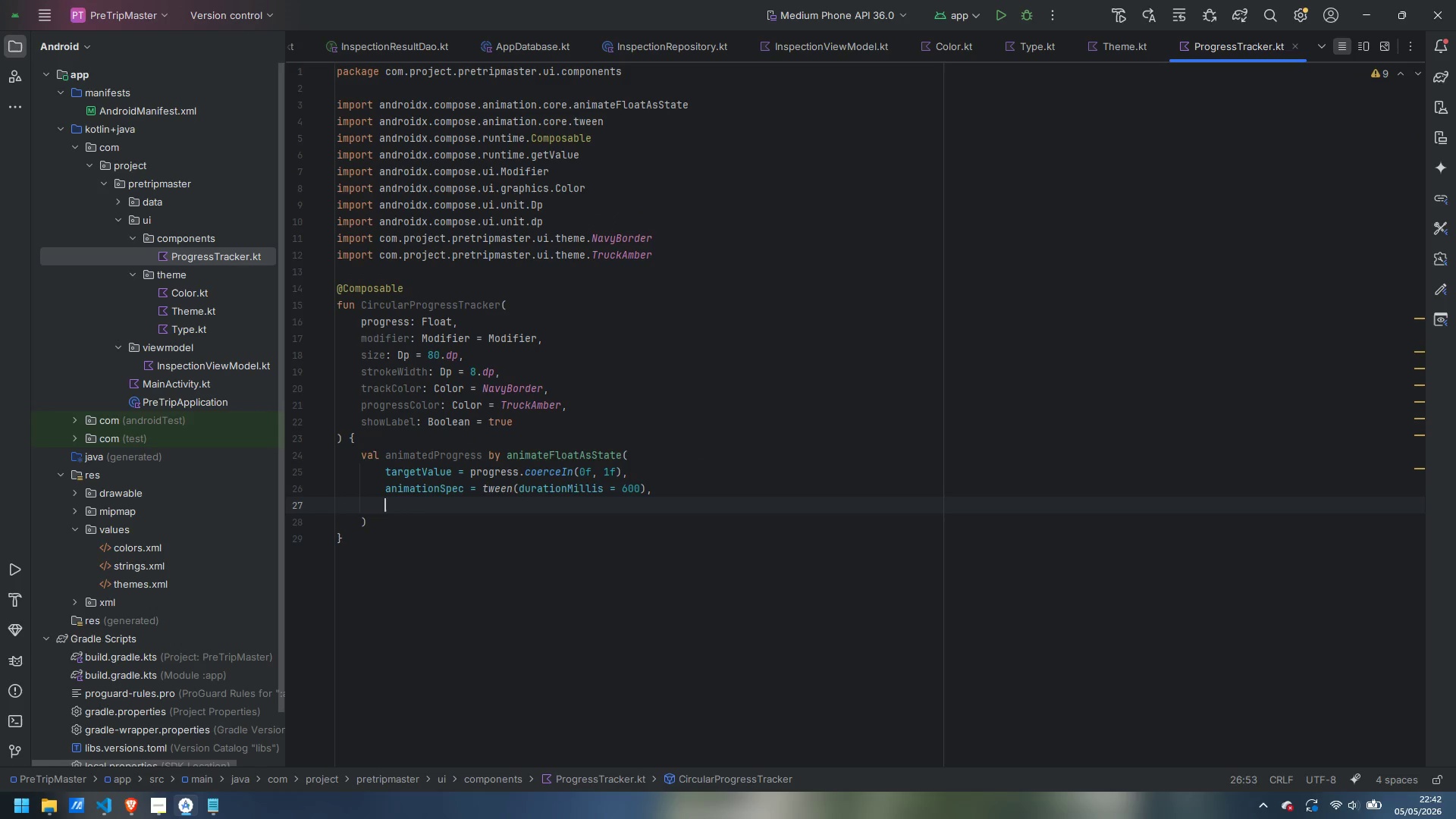 
key(Enter)
 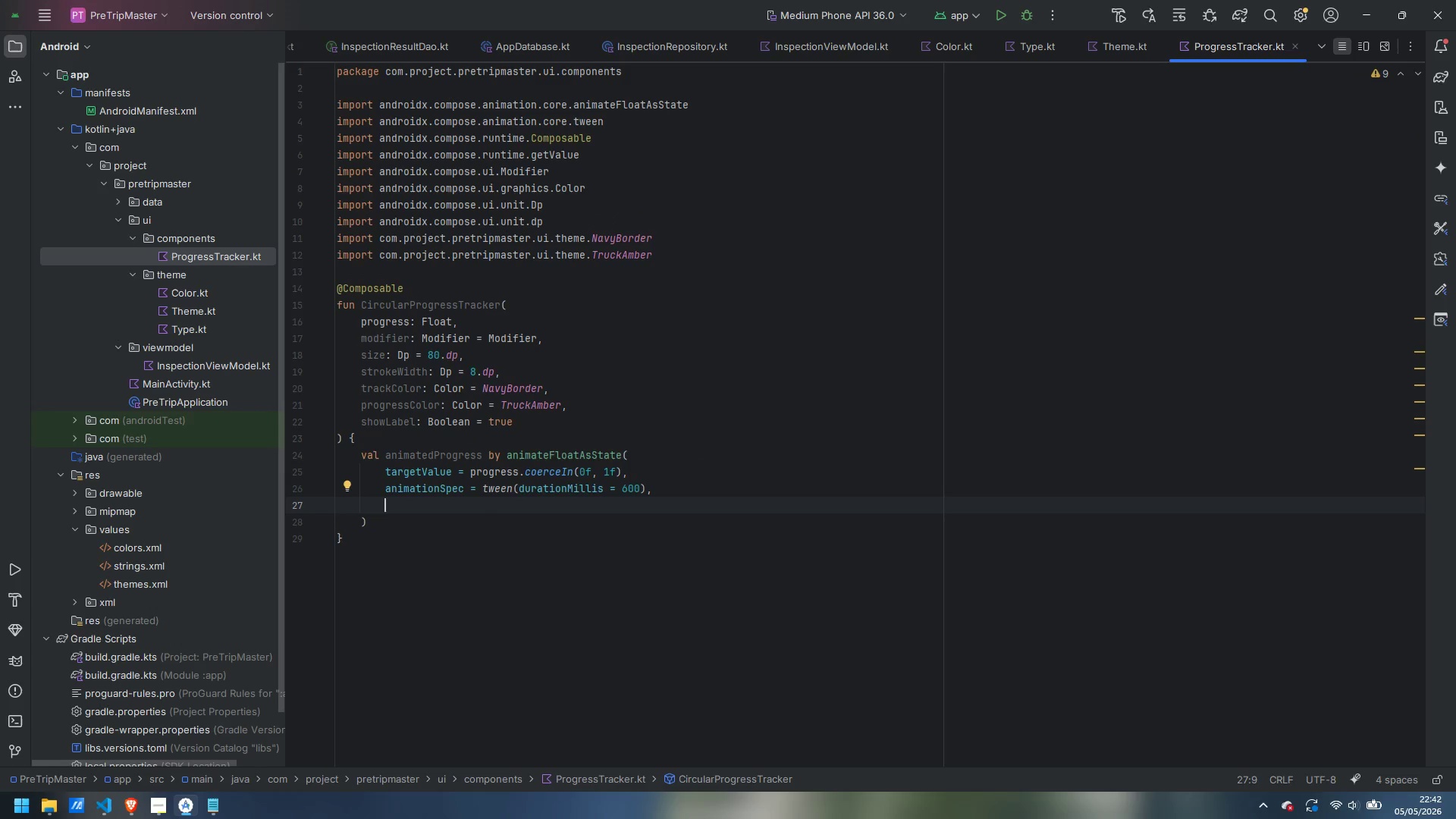 
type(label = "progress)
 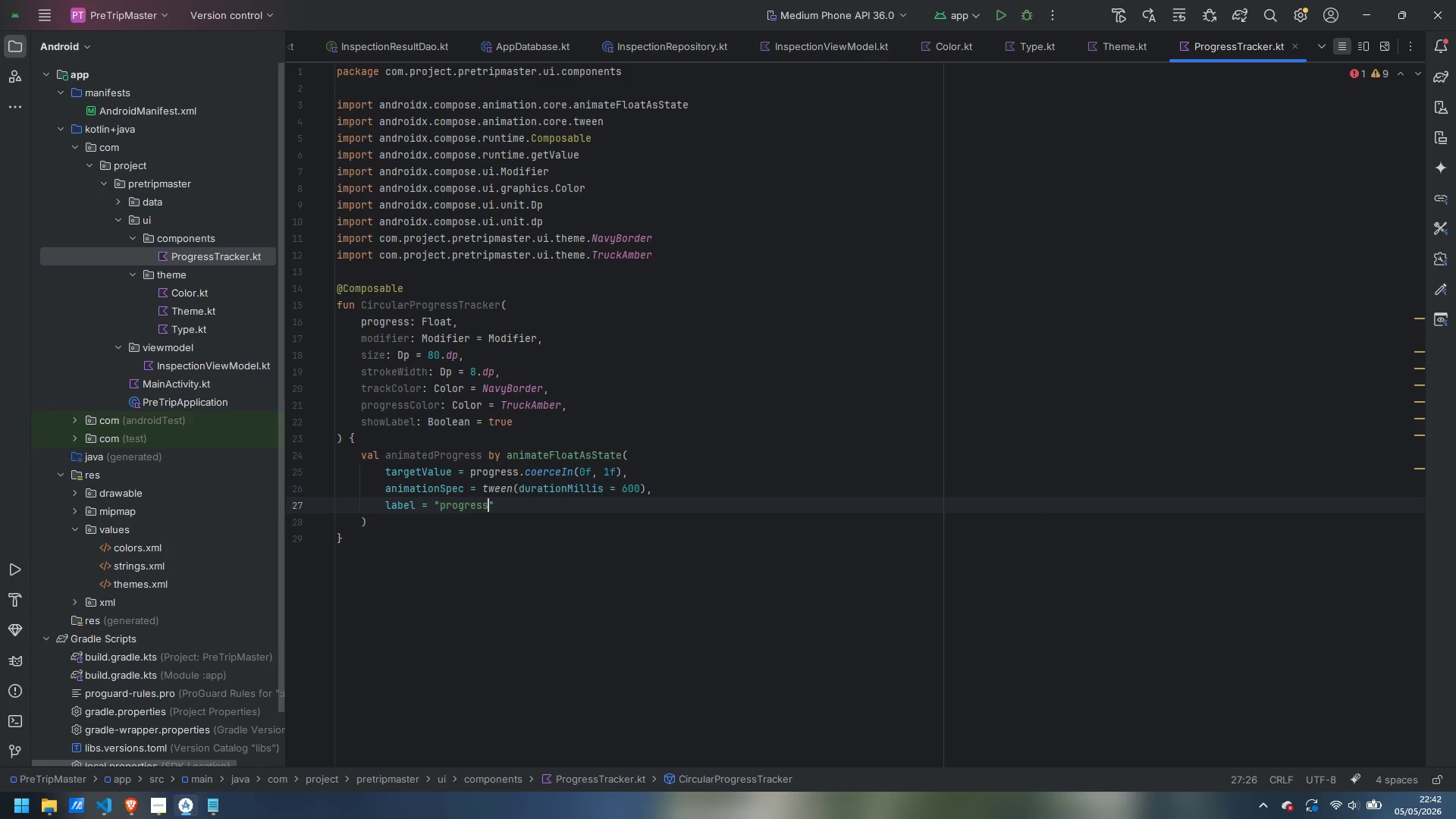 
key(ArrowDown)
 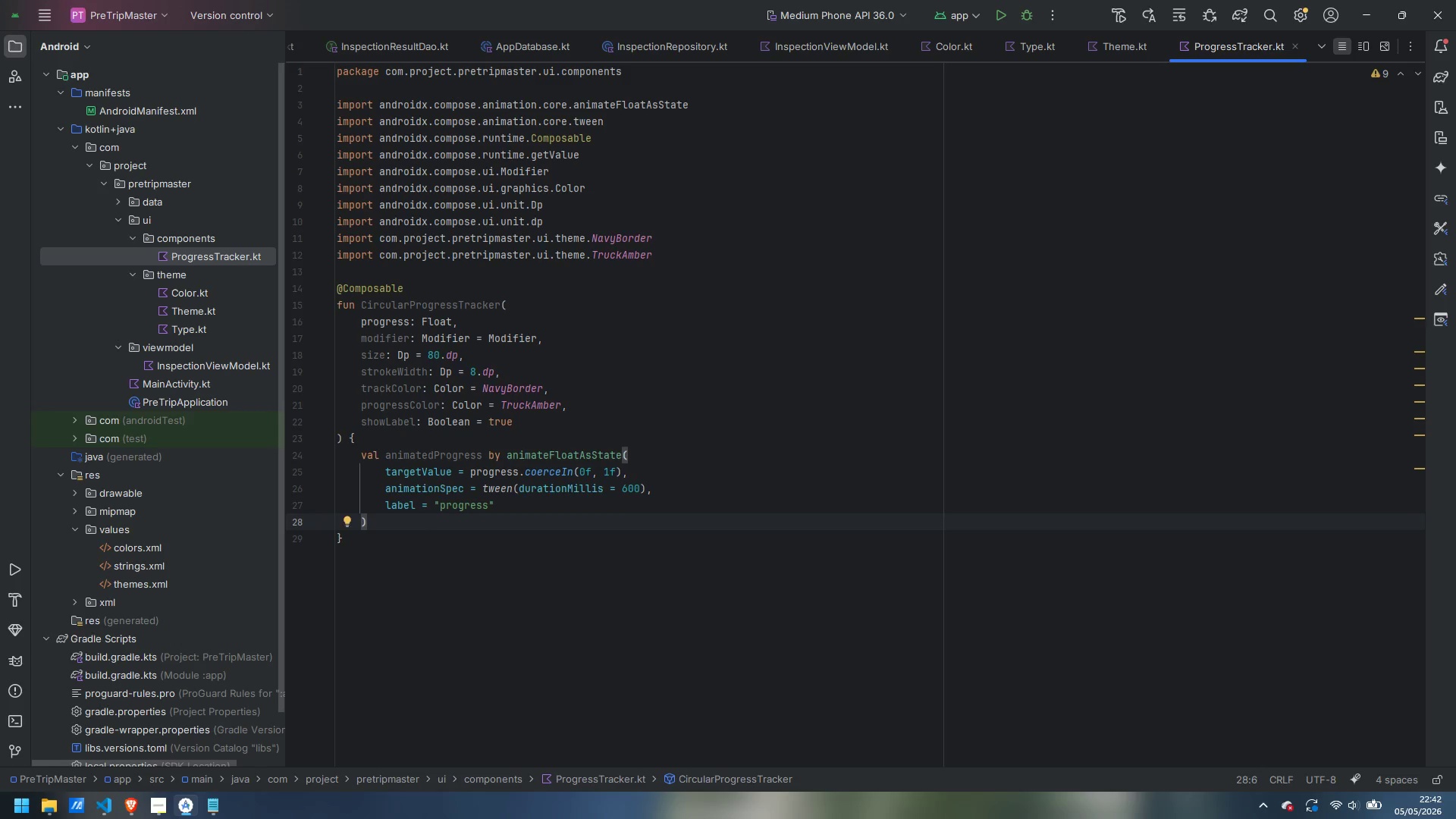 
key(Enter)
 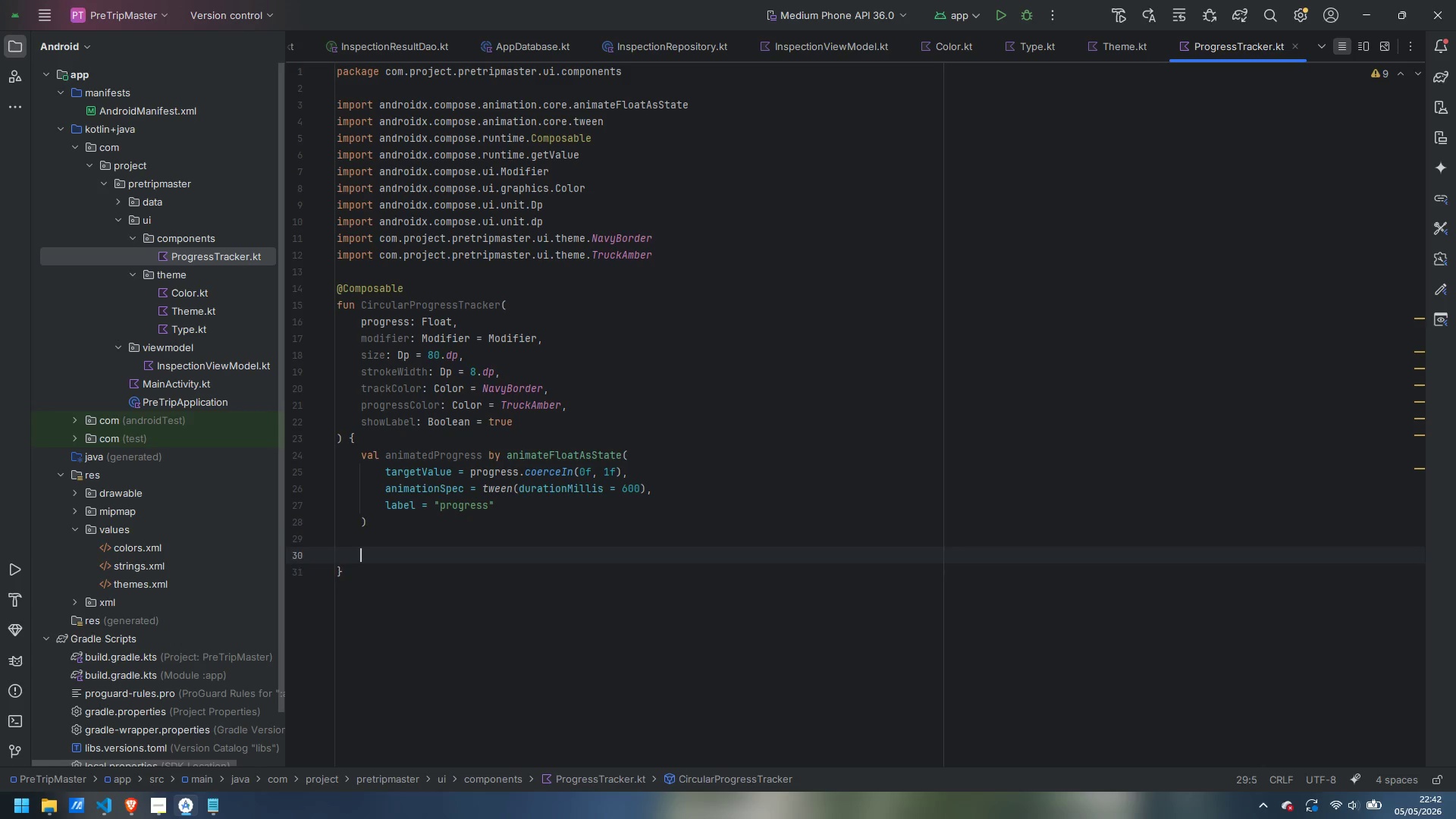 
key(Enter)
 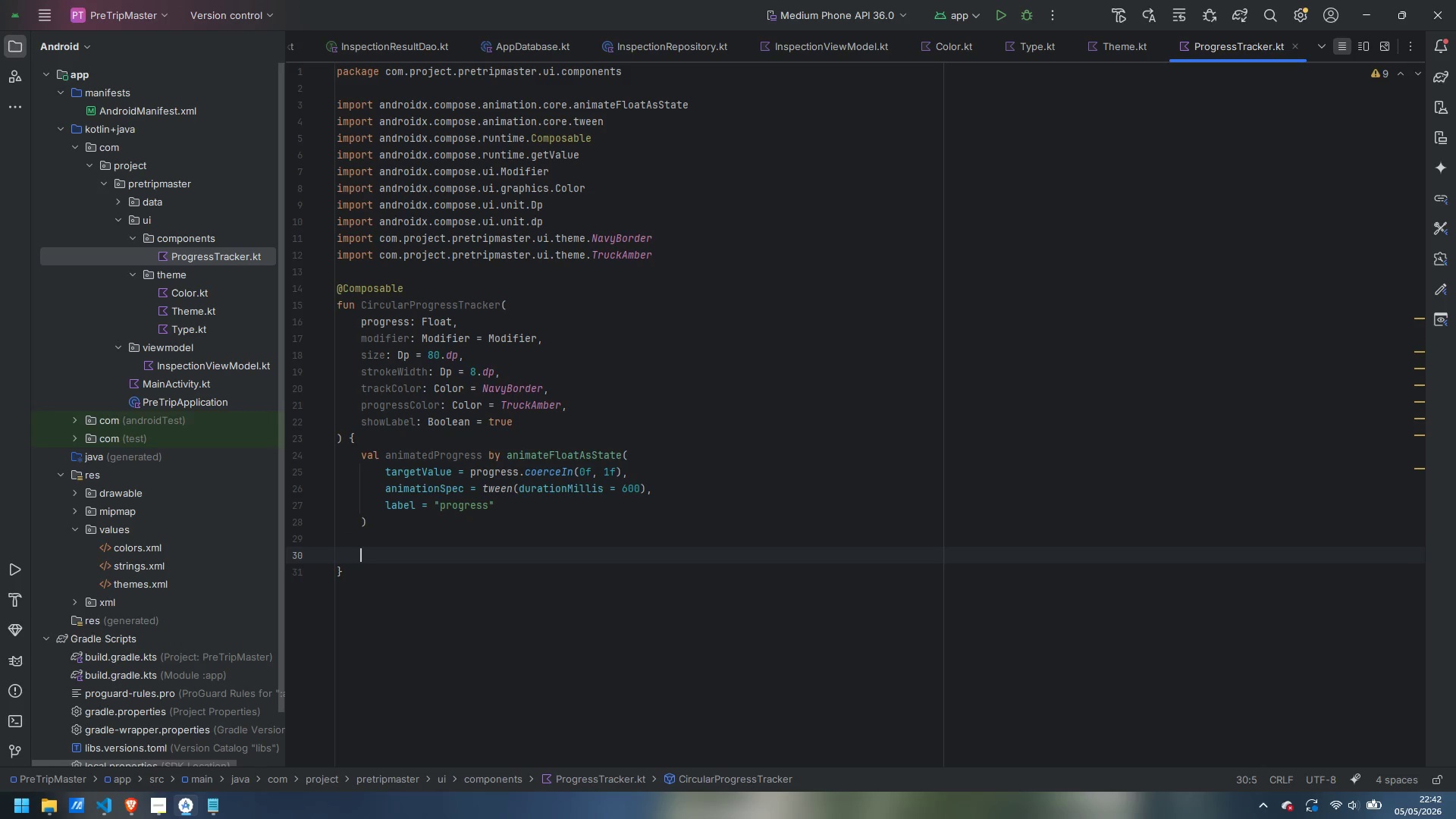 
type(Bod)
key(Backspace)
type(x()
 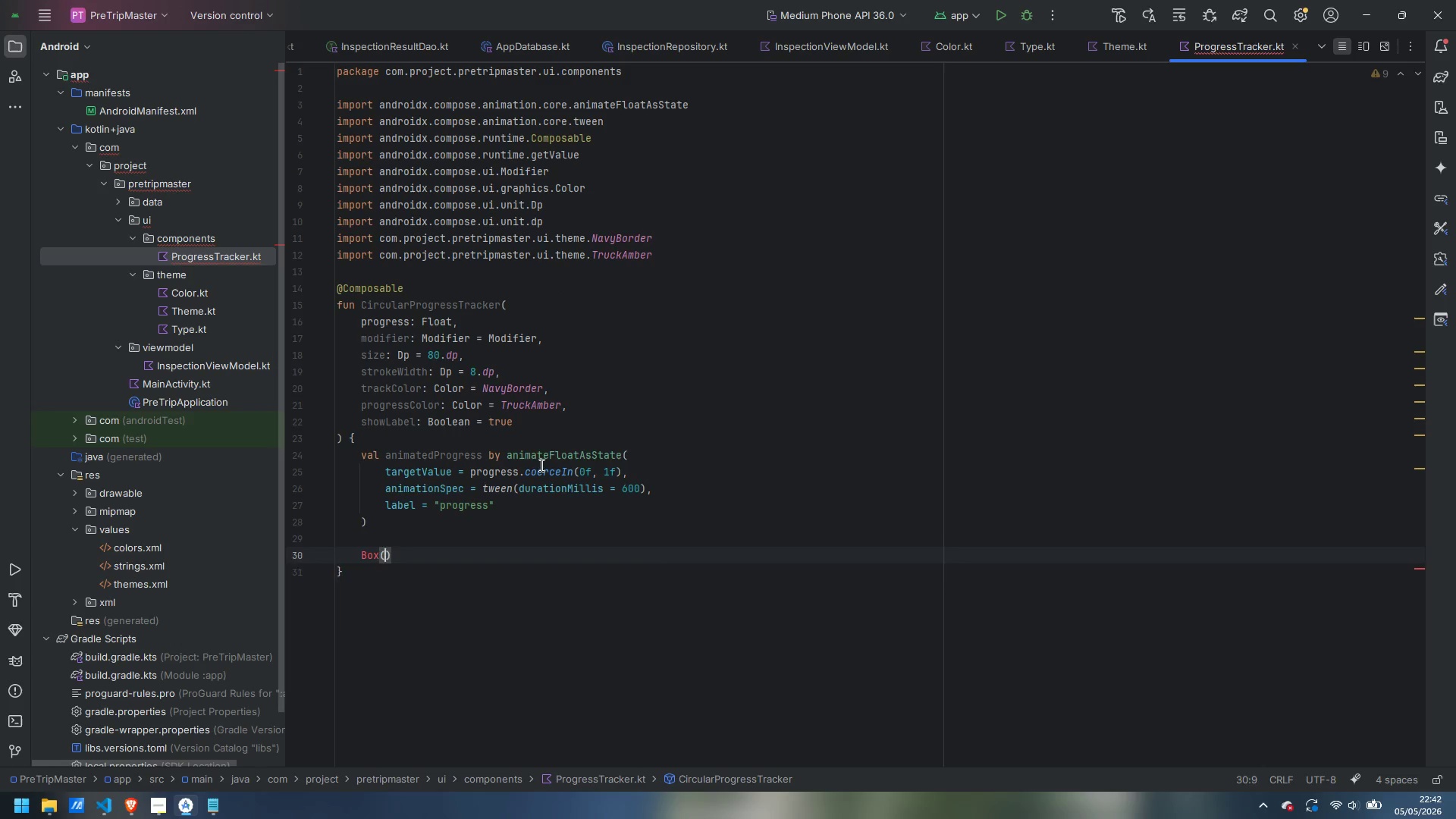 
 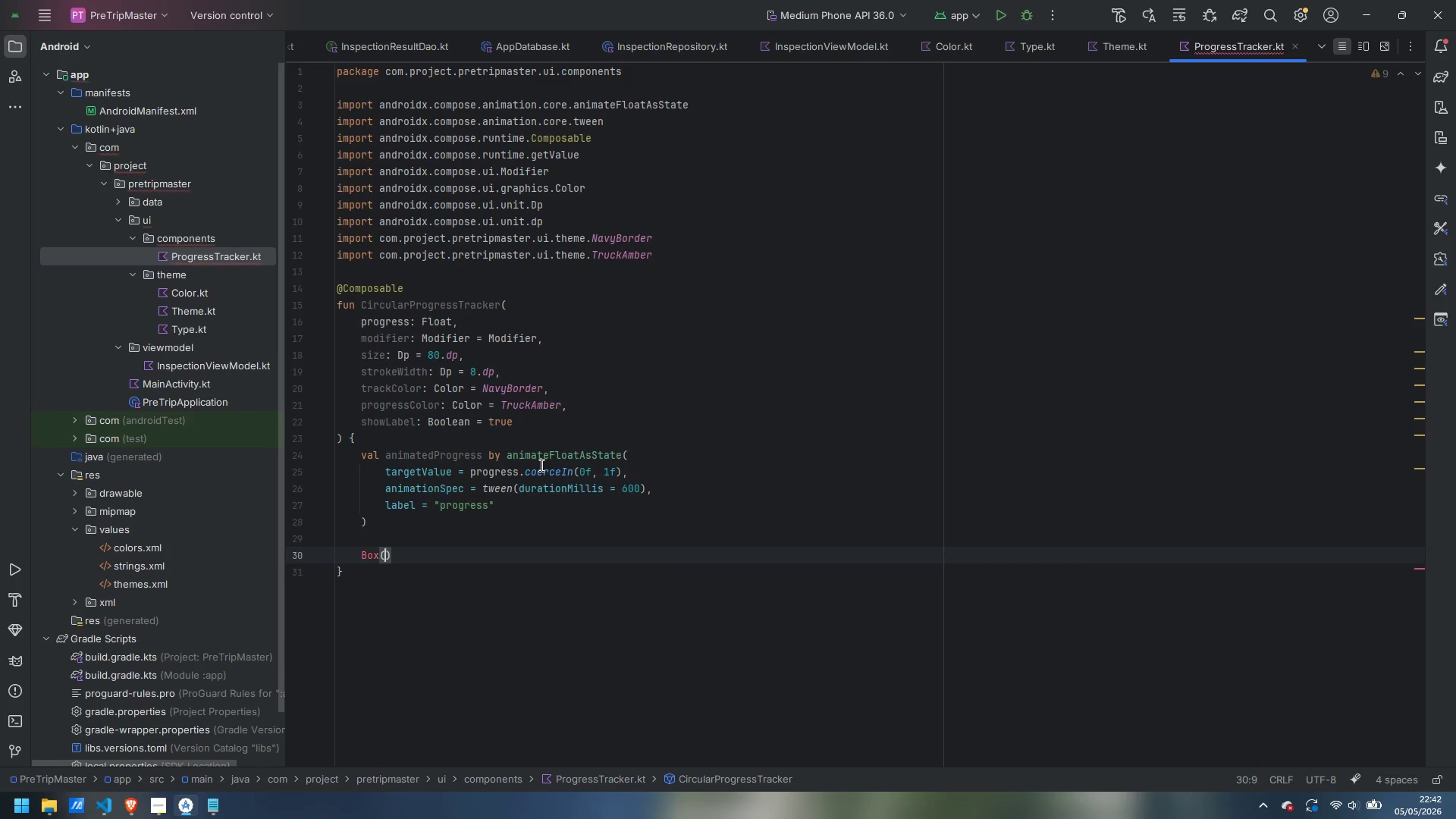 
key(Enter)
 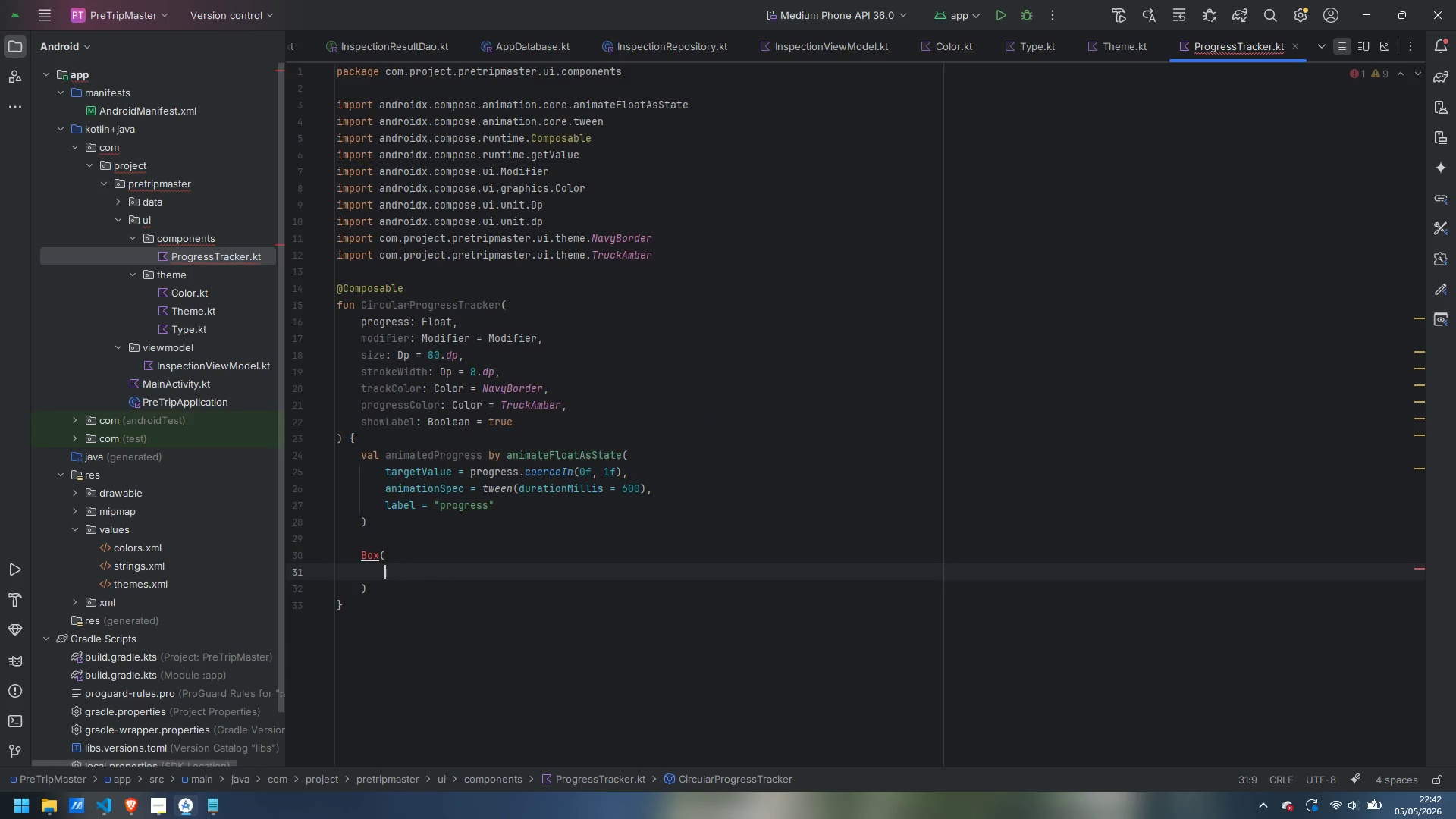 
type(contentAlignt)
key(Backspace)
key(Backspace)
key(Backspace)
type(gnment = )
 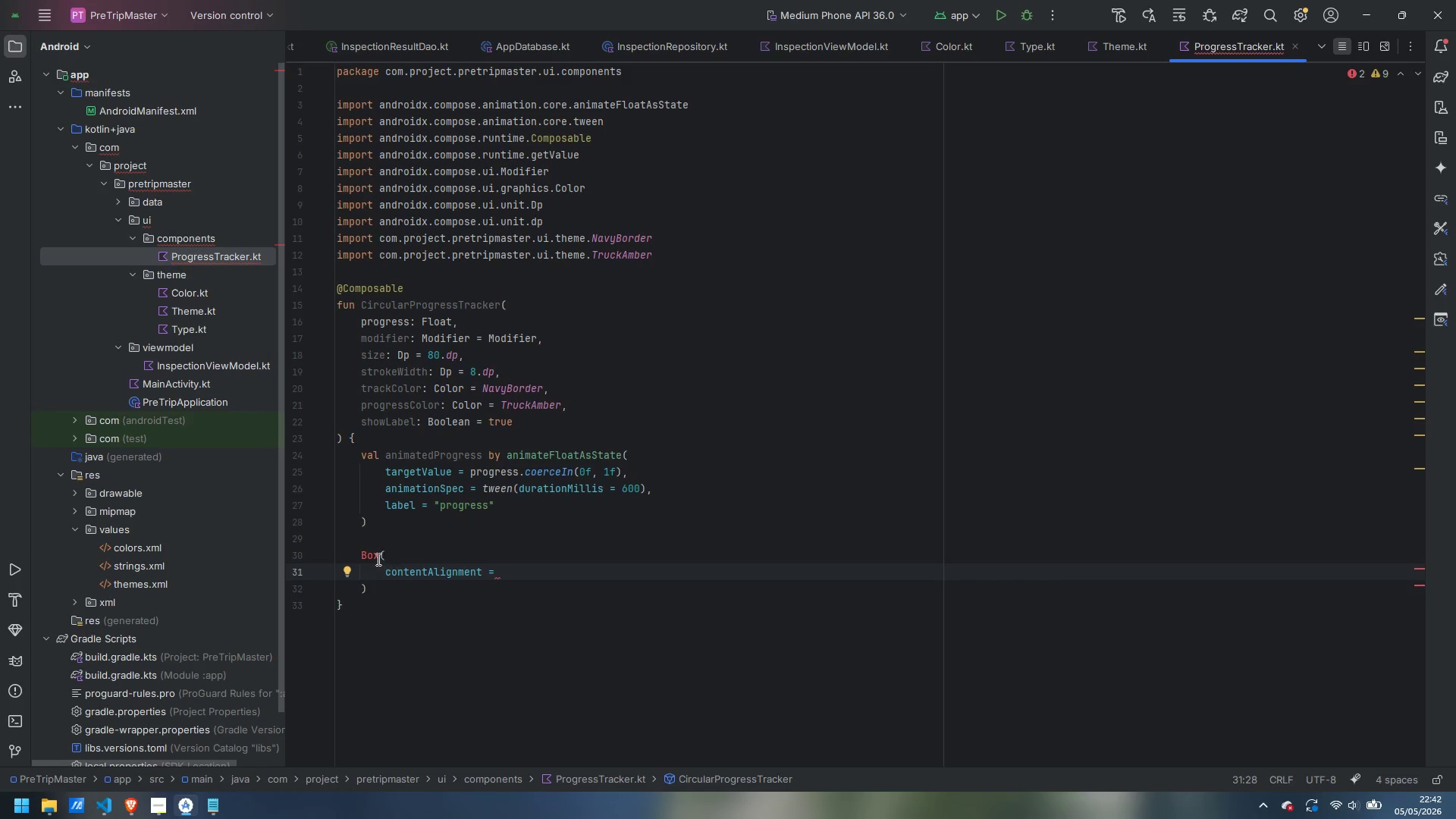 
left_click([371, 554])
 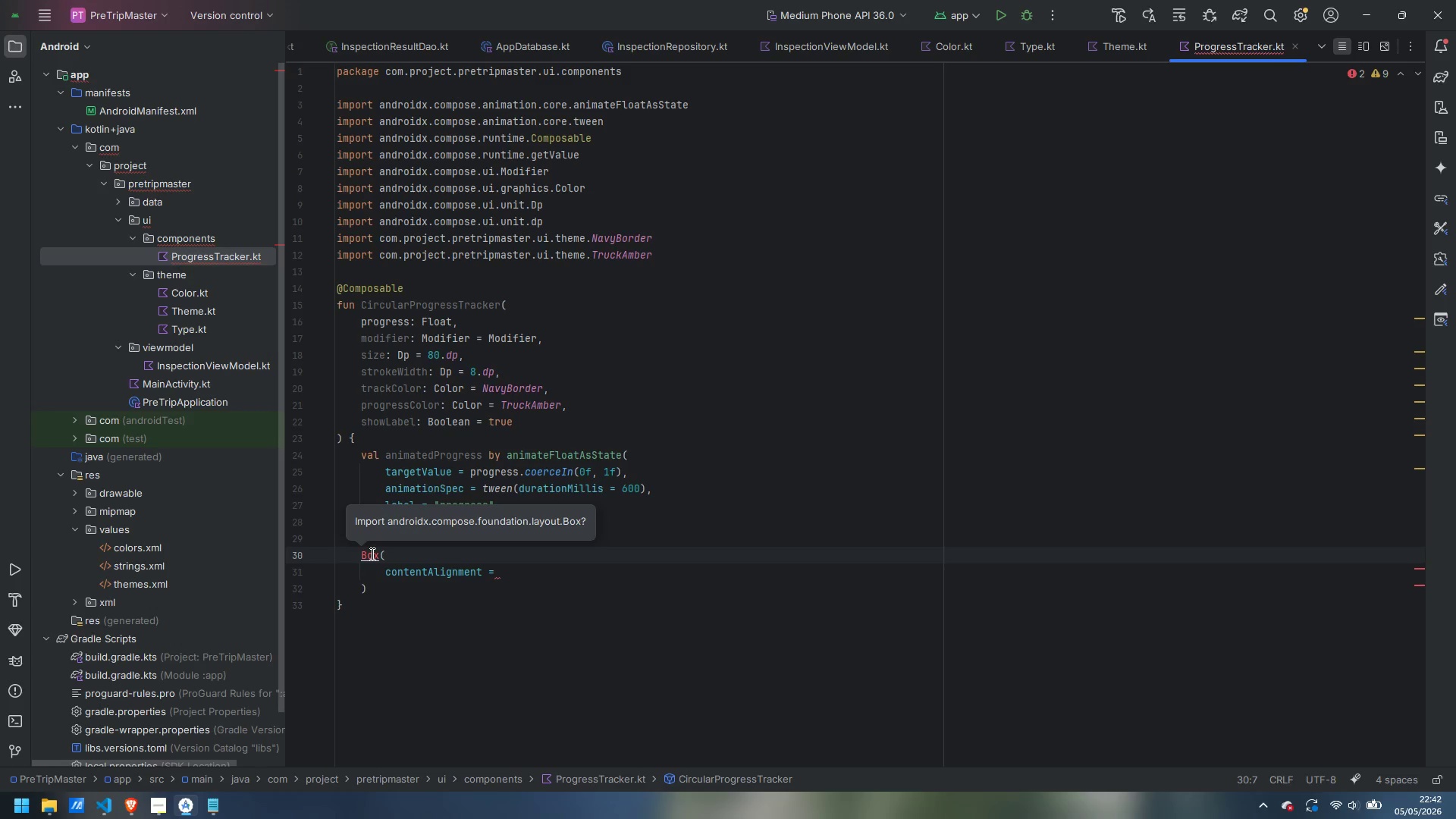 
key(Alt+Enter)
 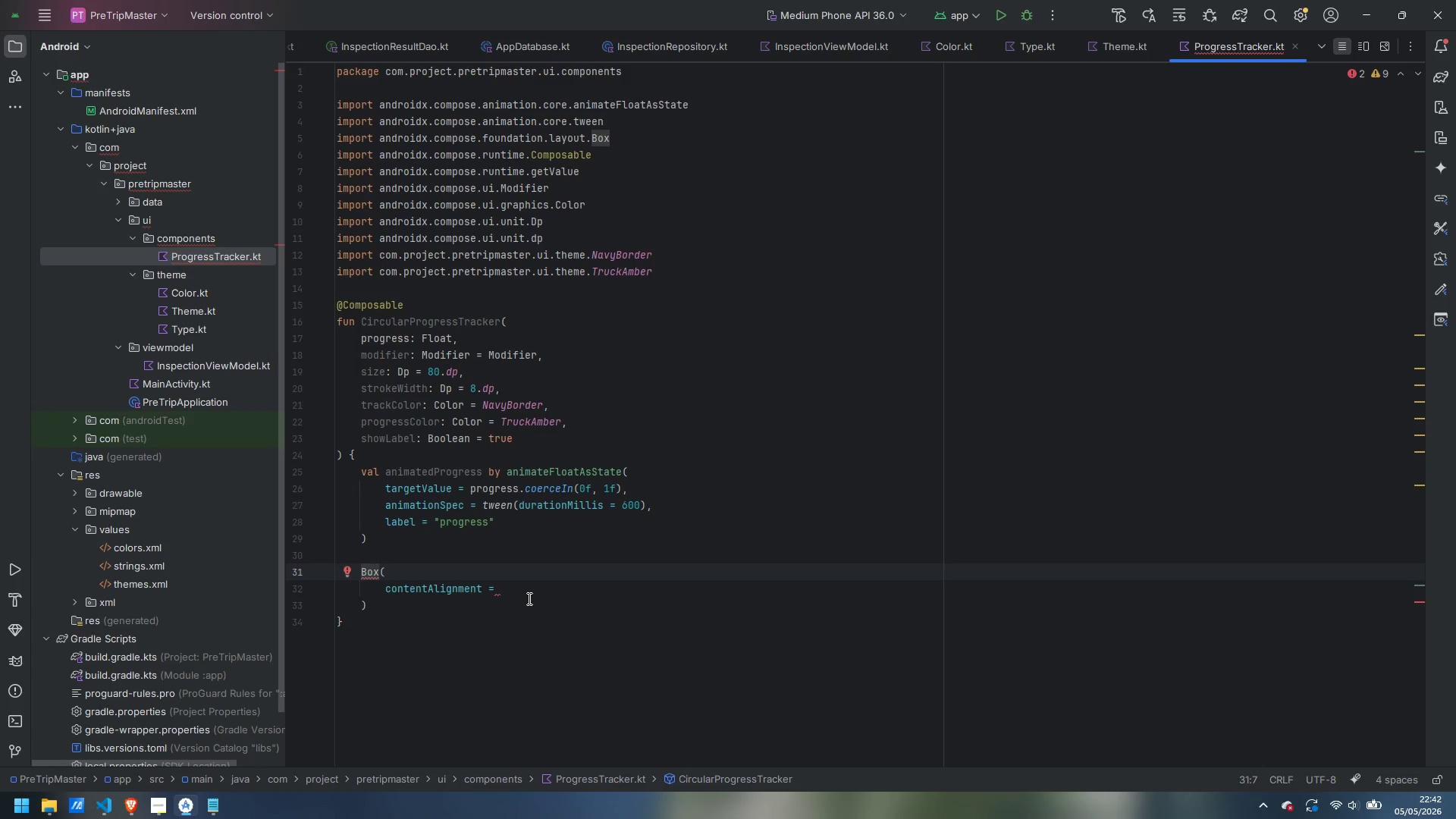 
left_click([538, 590])
 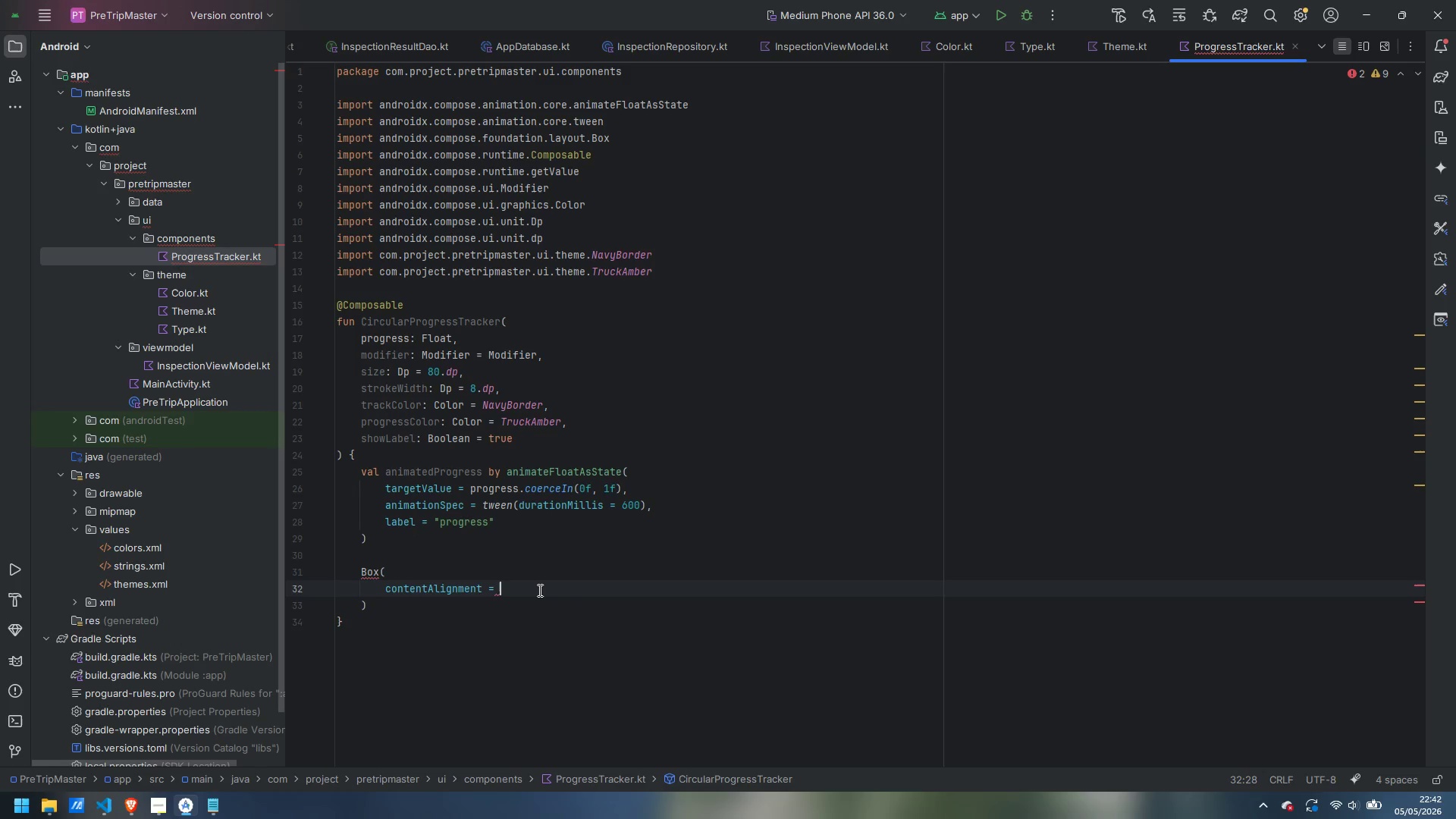 
type(Alignment)
 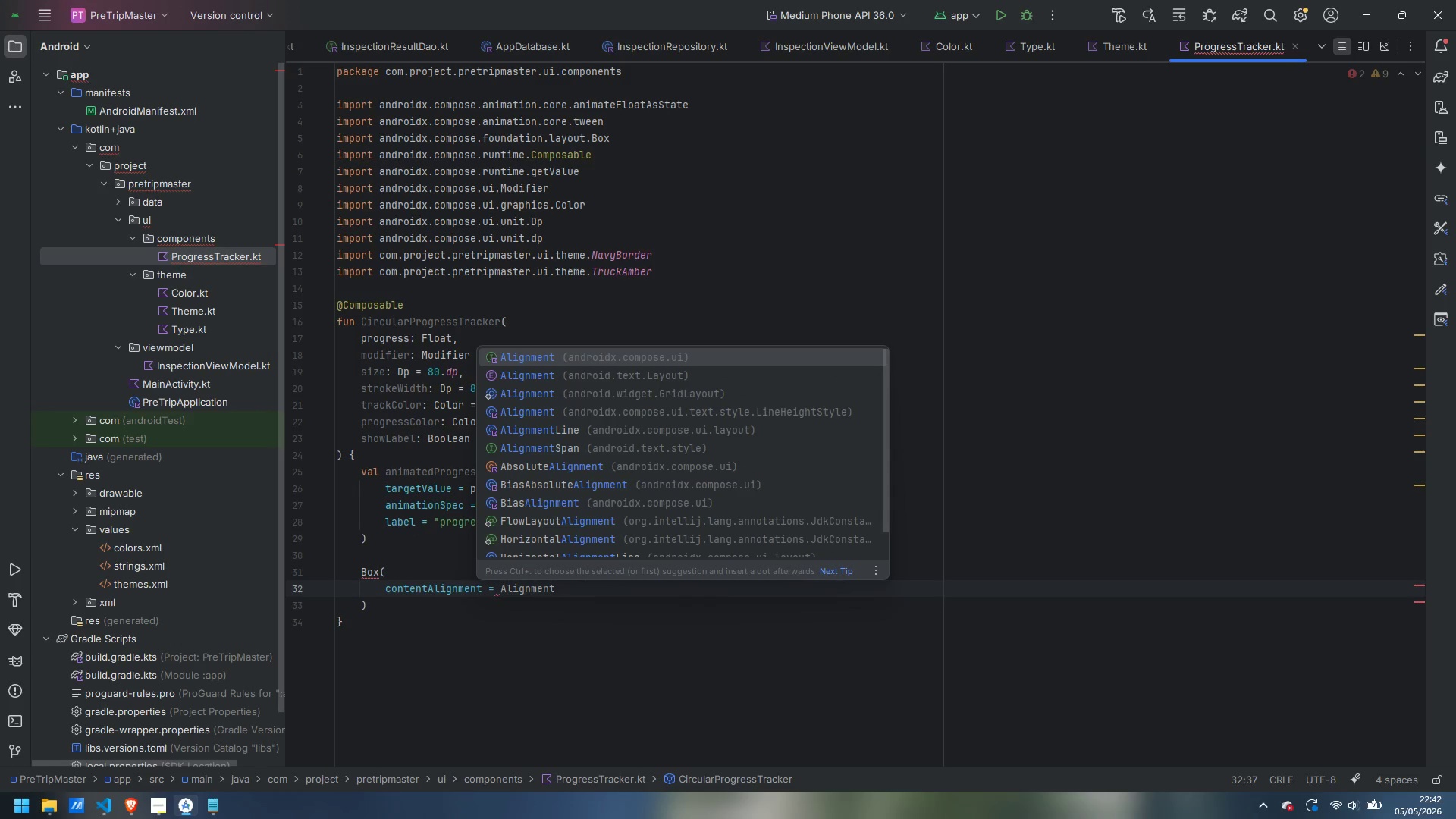 
key(Enter)
 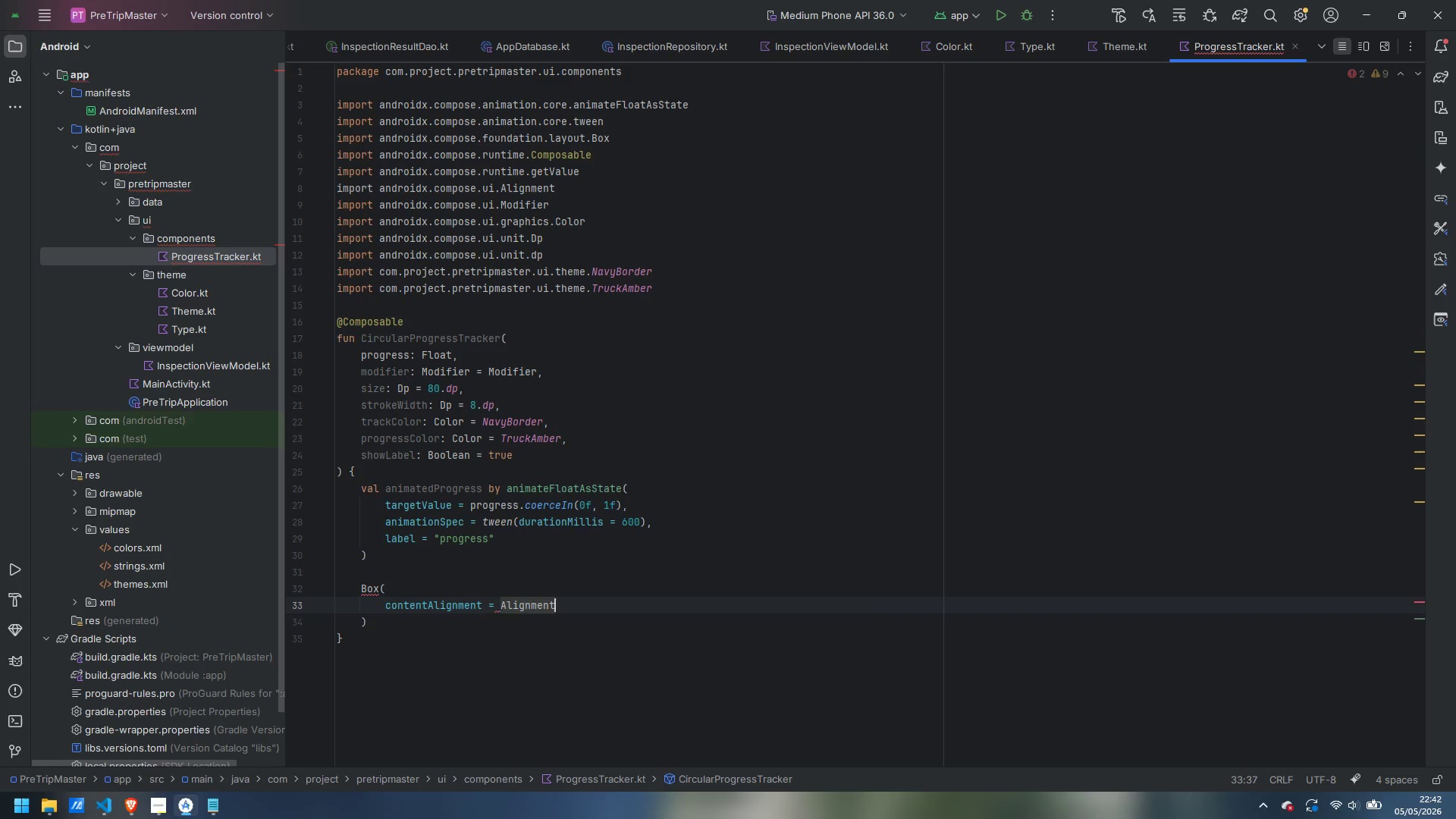 
type(.ce)
 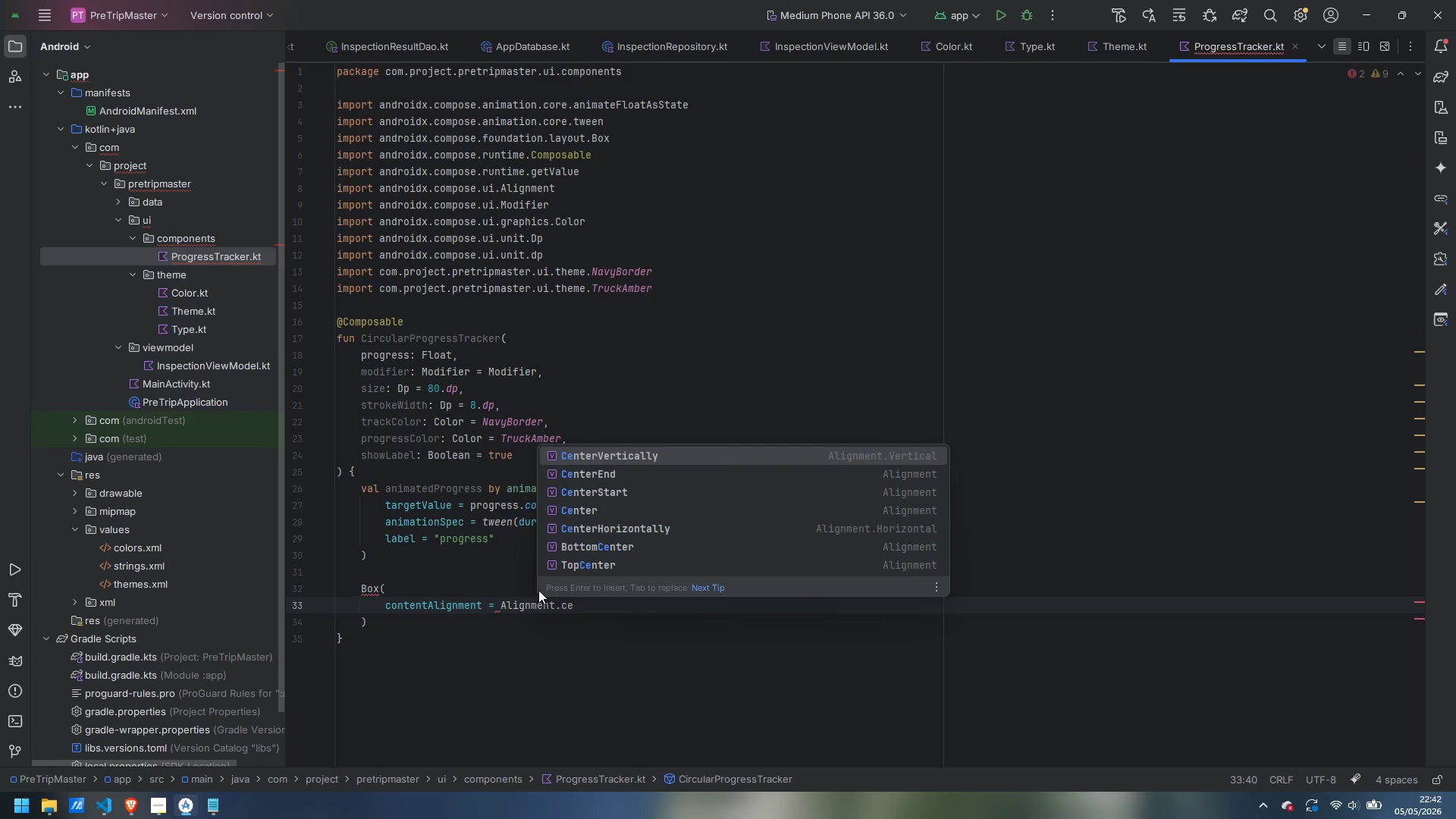 
key(ArrowDown)
 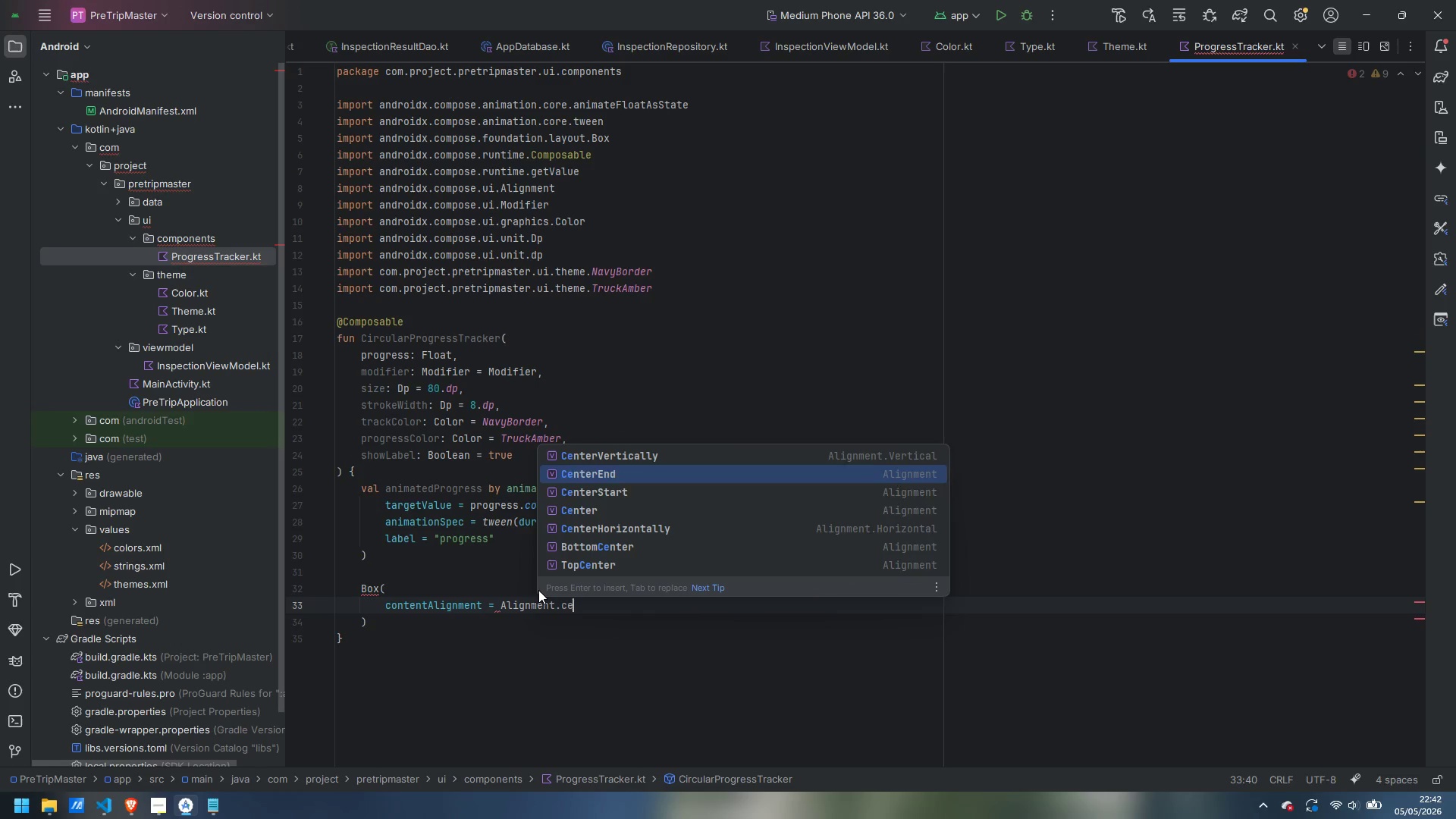 
key(ArrowDown)
 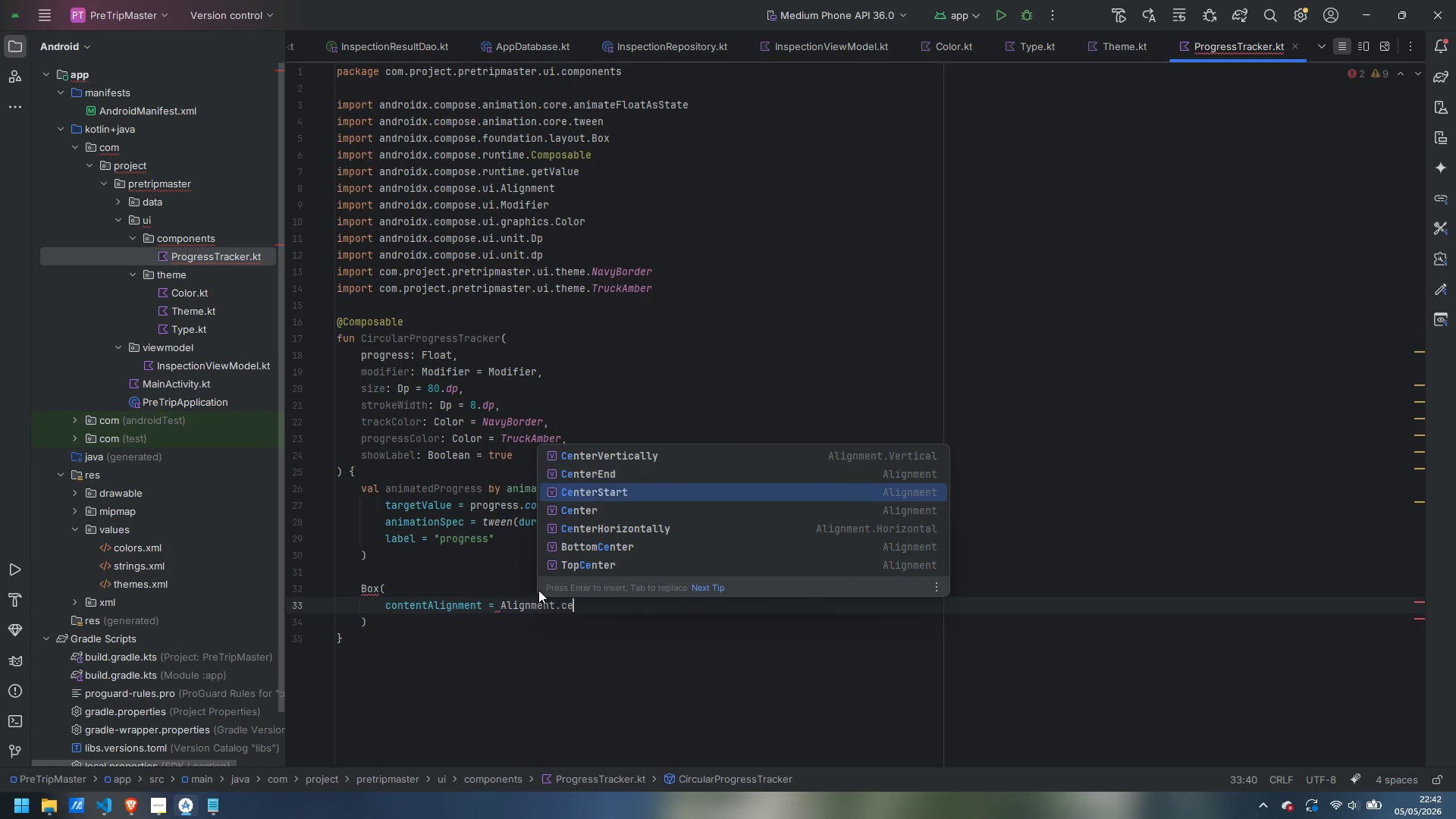 
key(ArrowDown)
 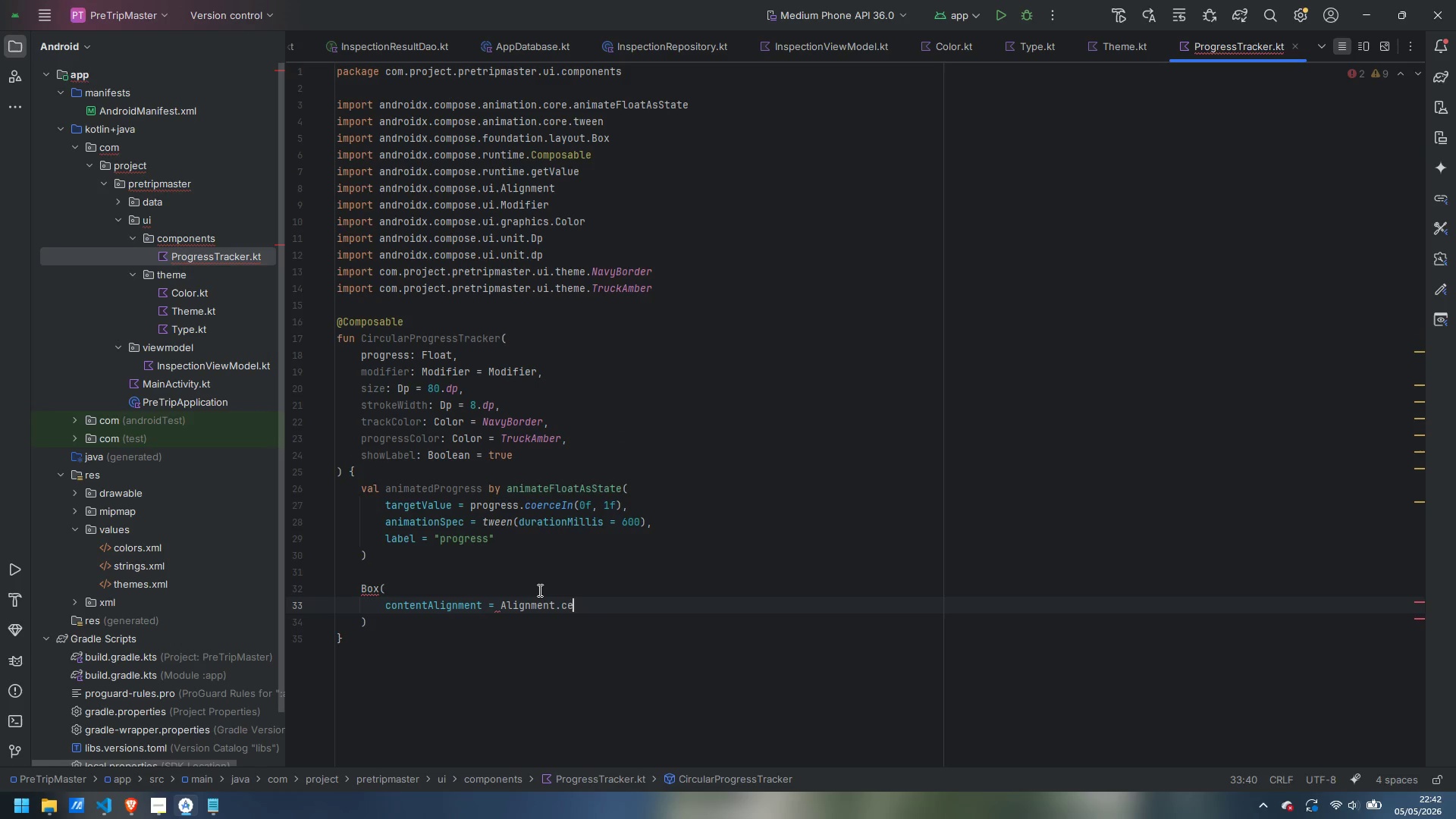 
key(Enter)
 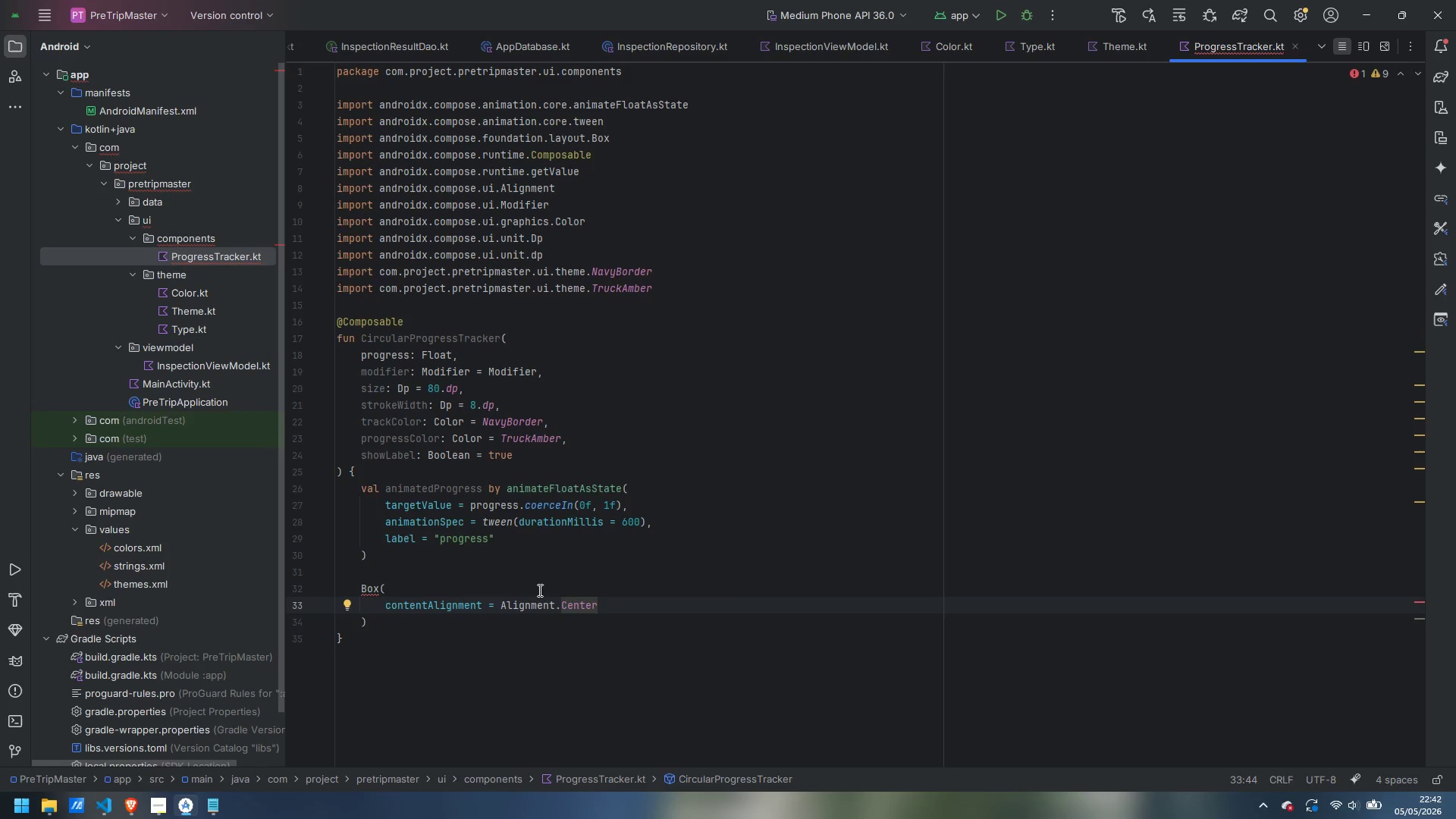 
key(Comma)
 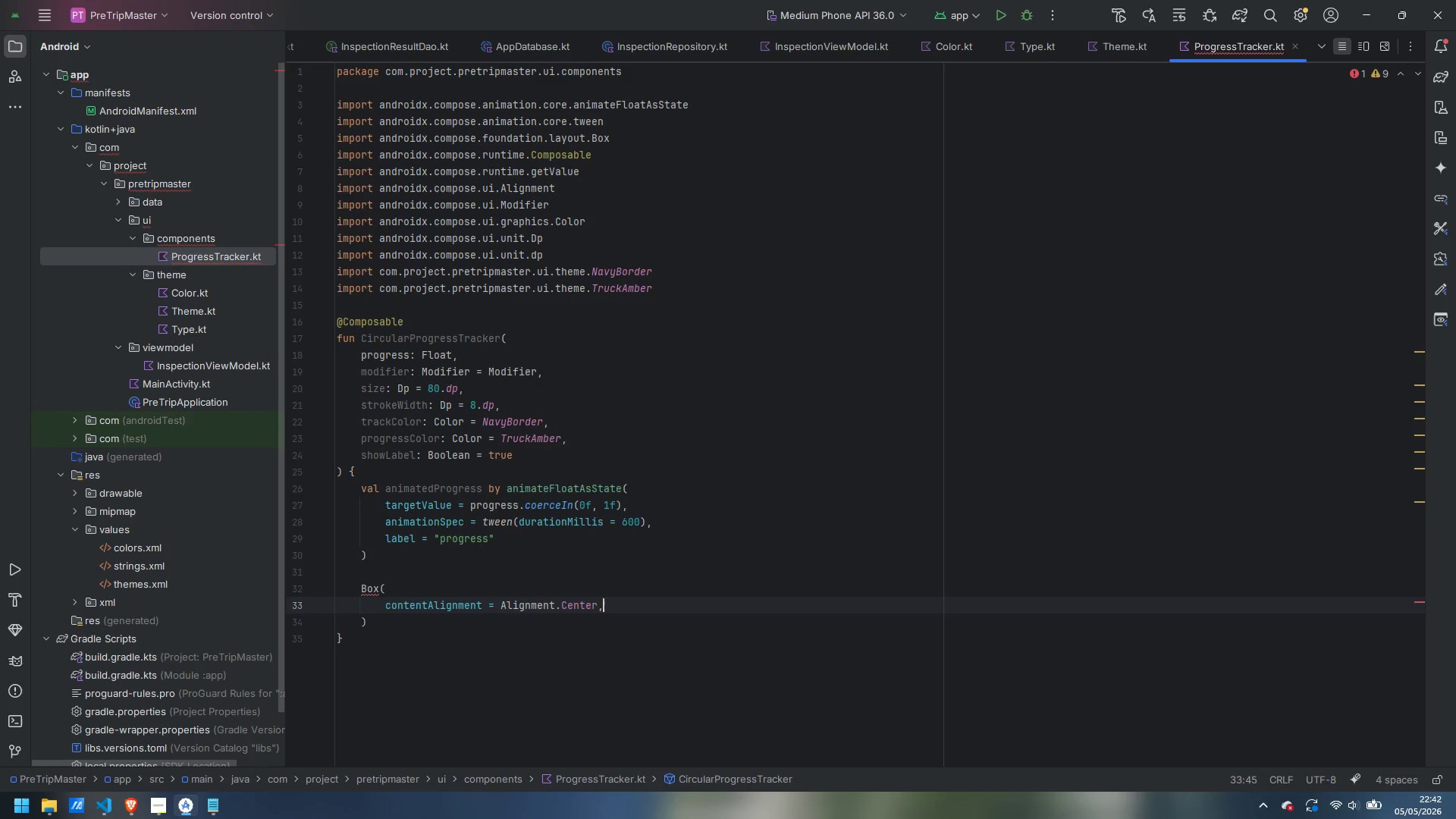 
key(Enter)
 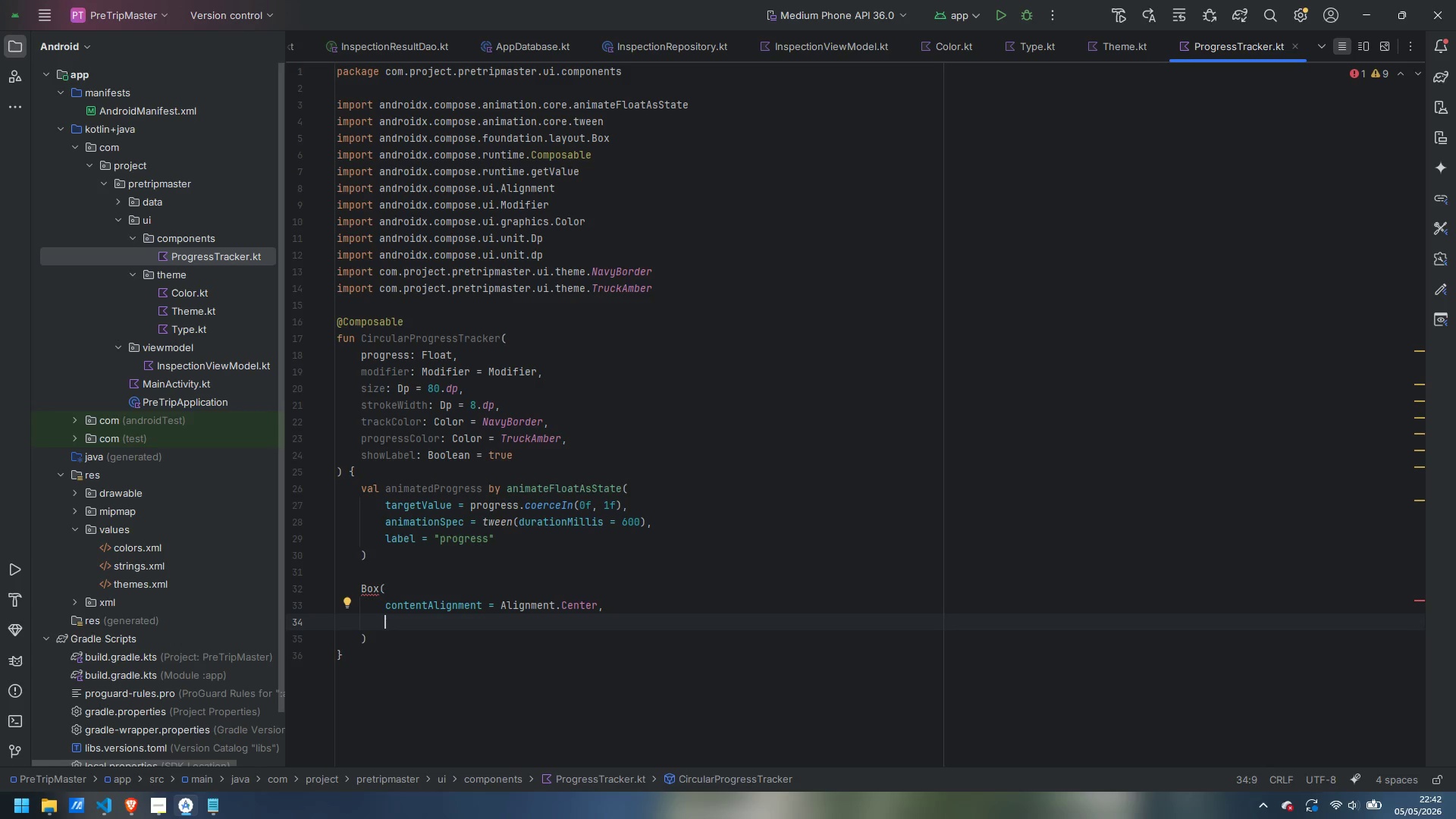 
type(modifier = modifier.size)
 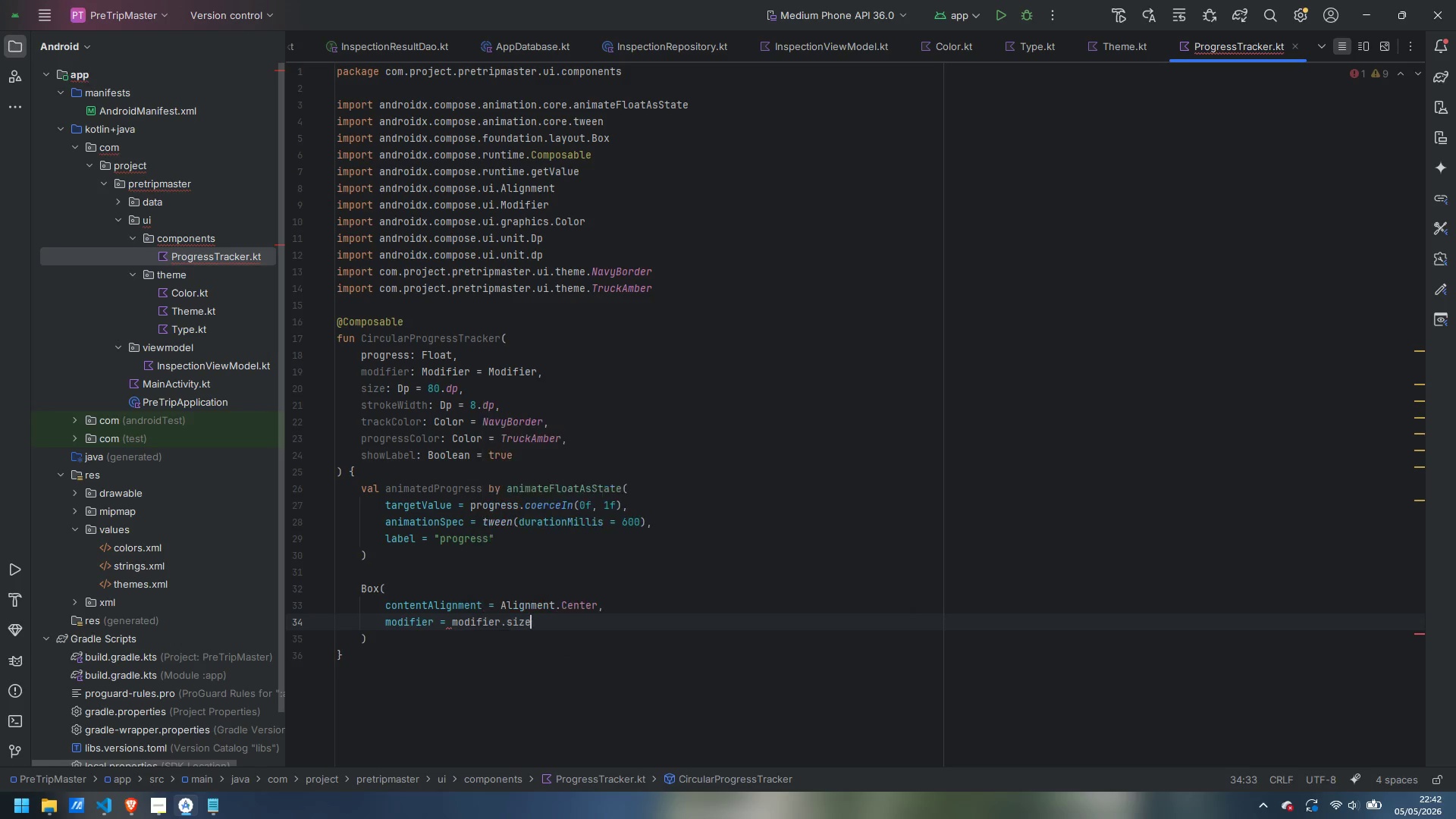 
key(Enter)
 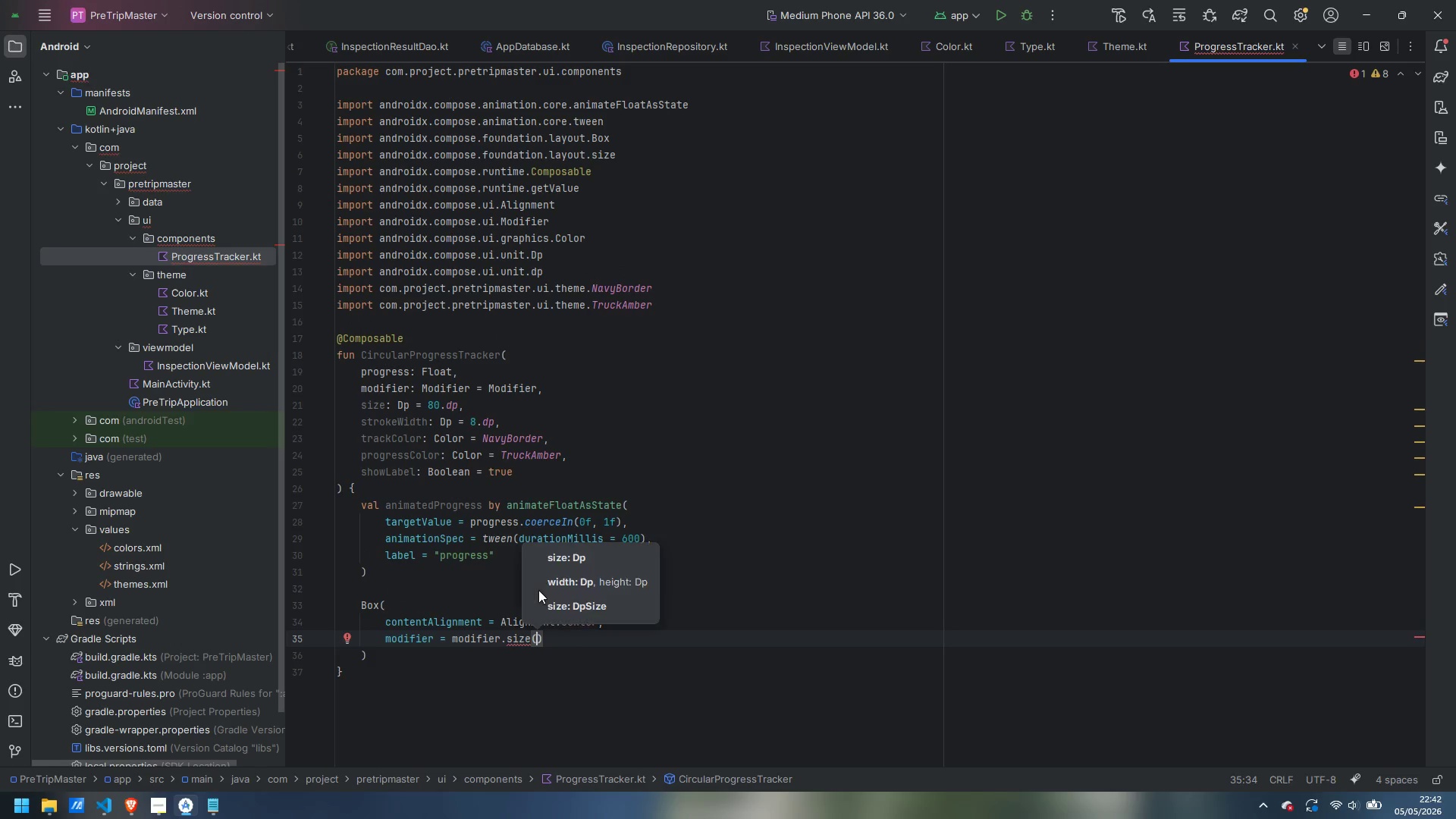 
type(size)
 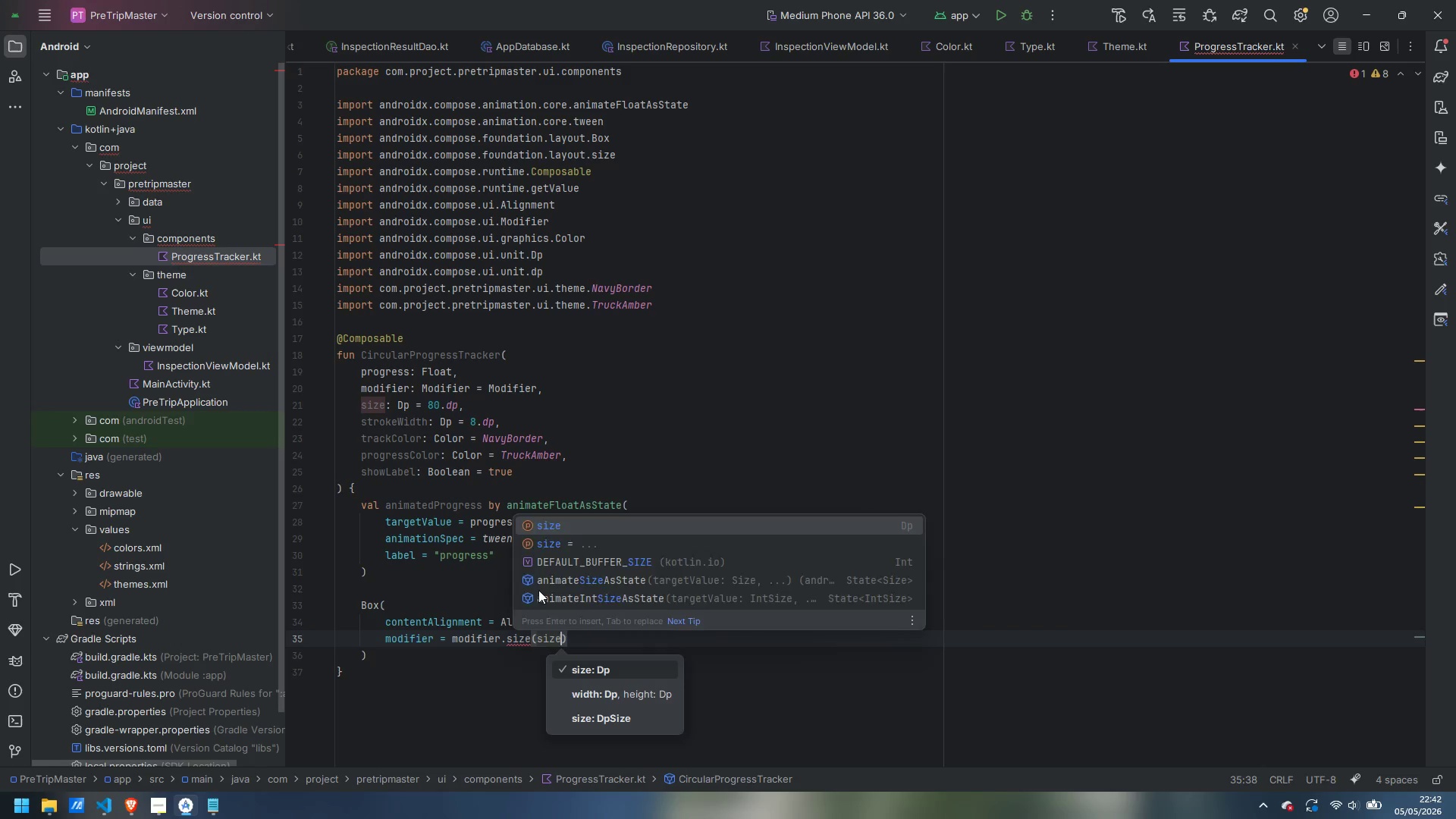 
key(Enter)
 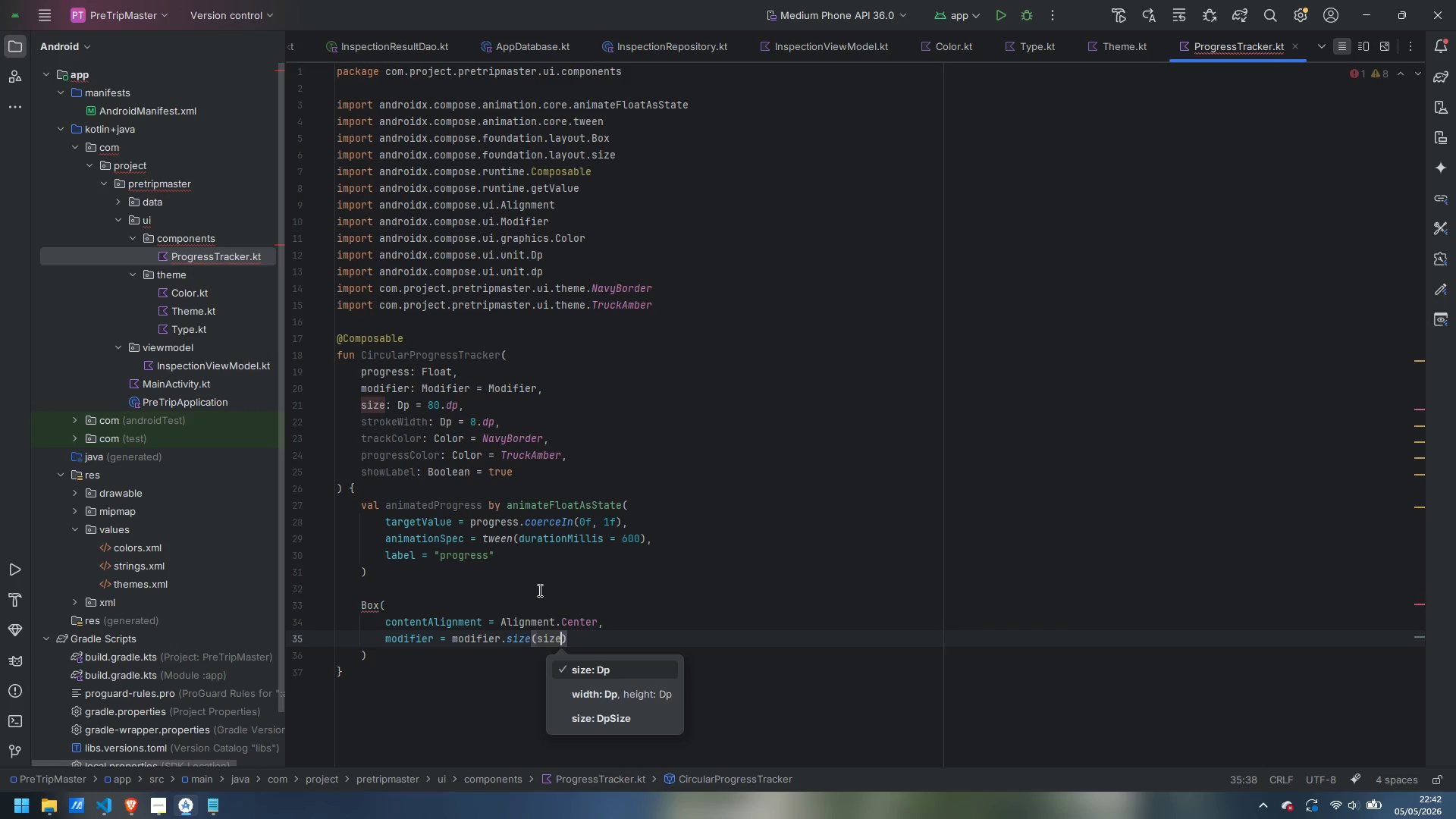 
key(ArrowRight)
 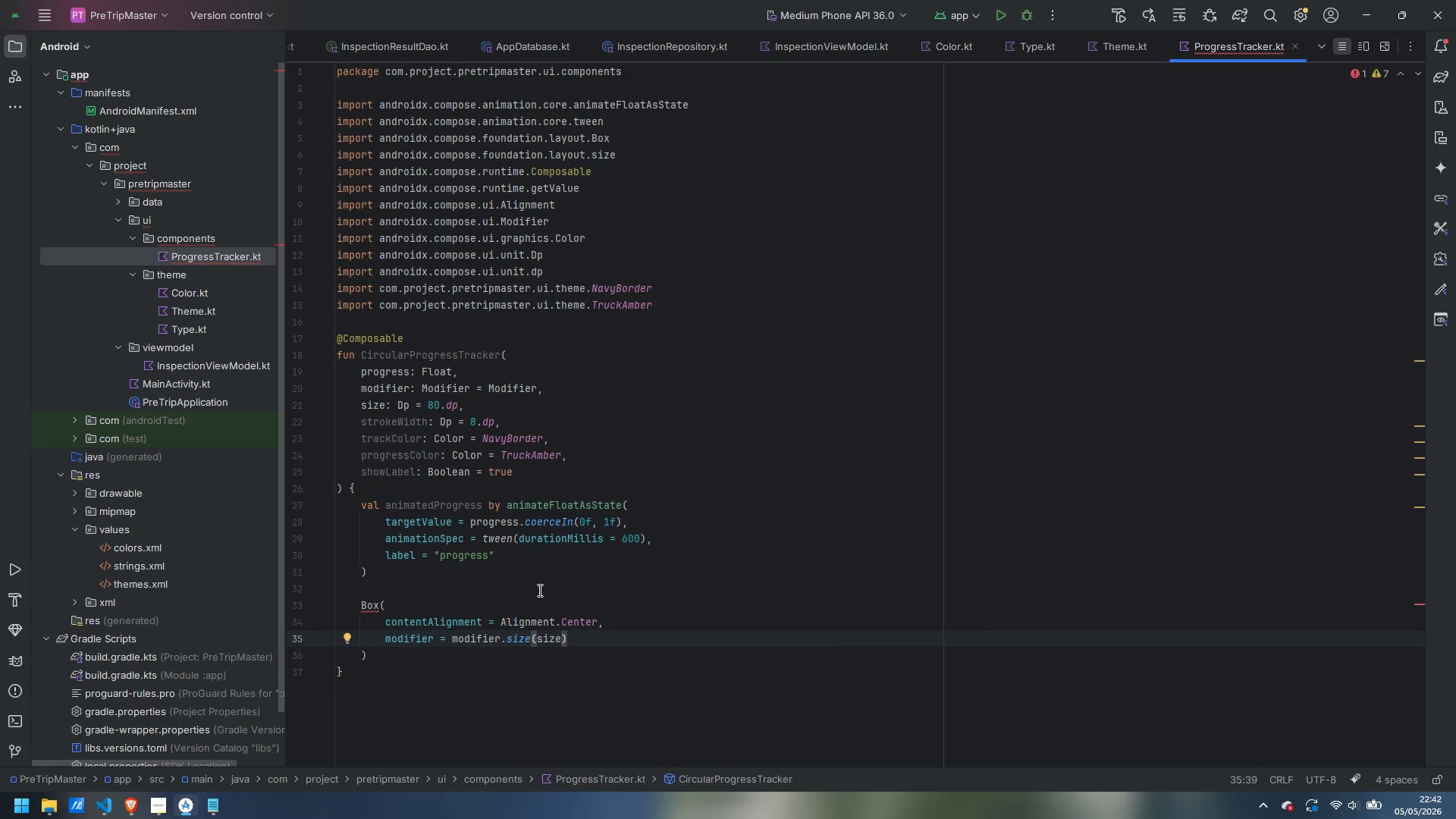 
key(ArrowDown)
 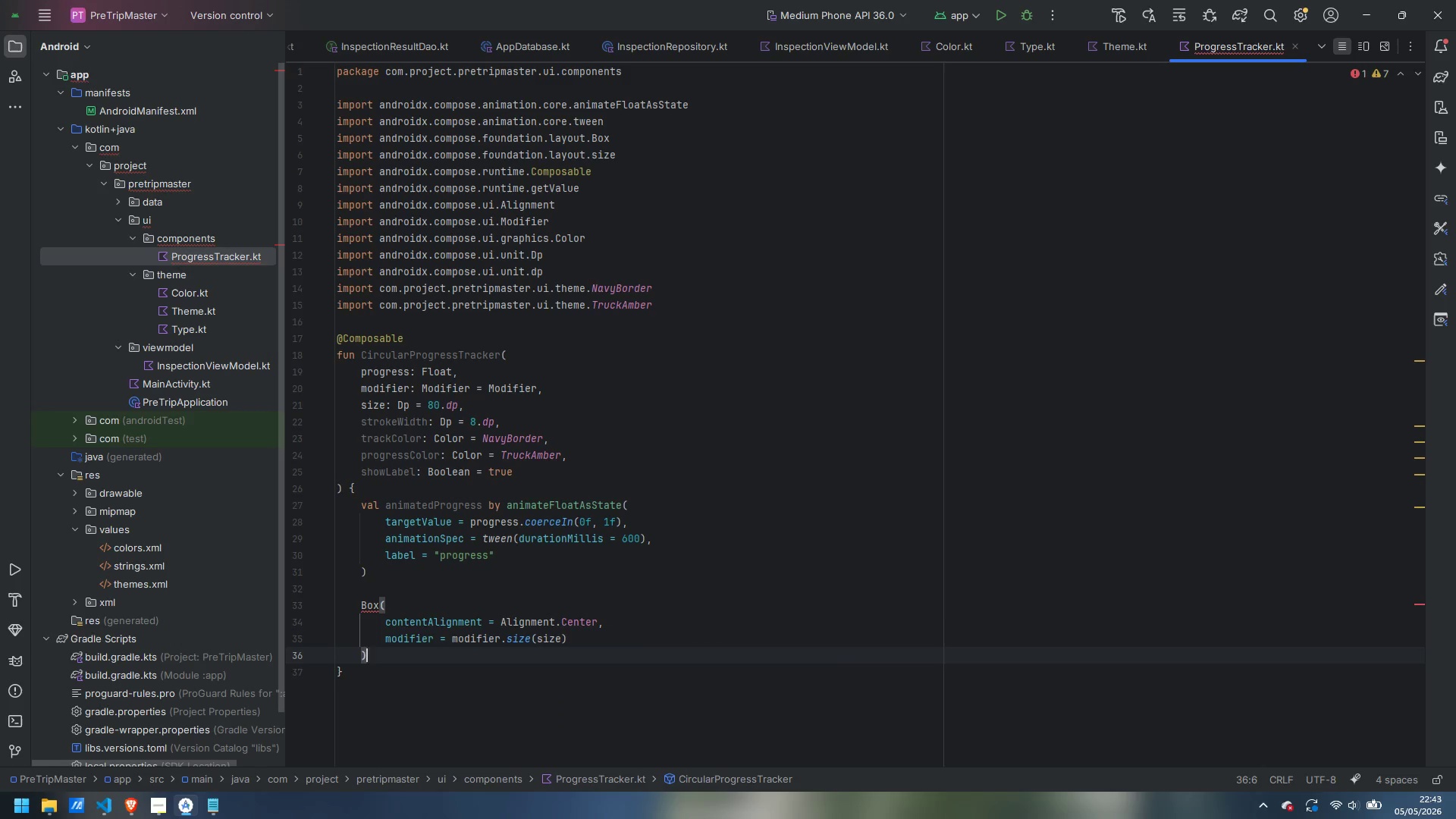 
key(Space)
 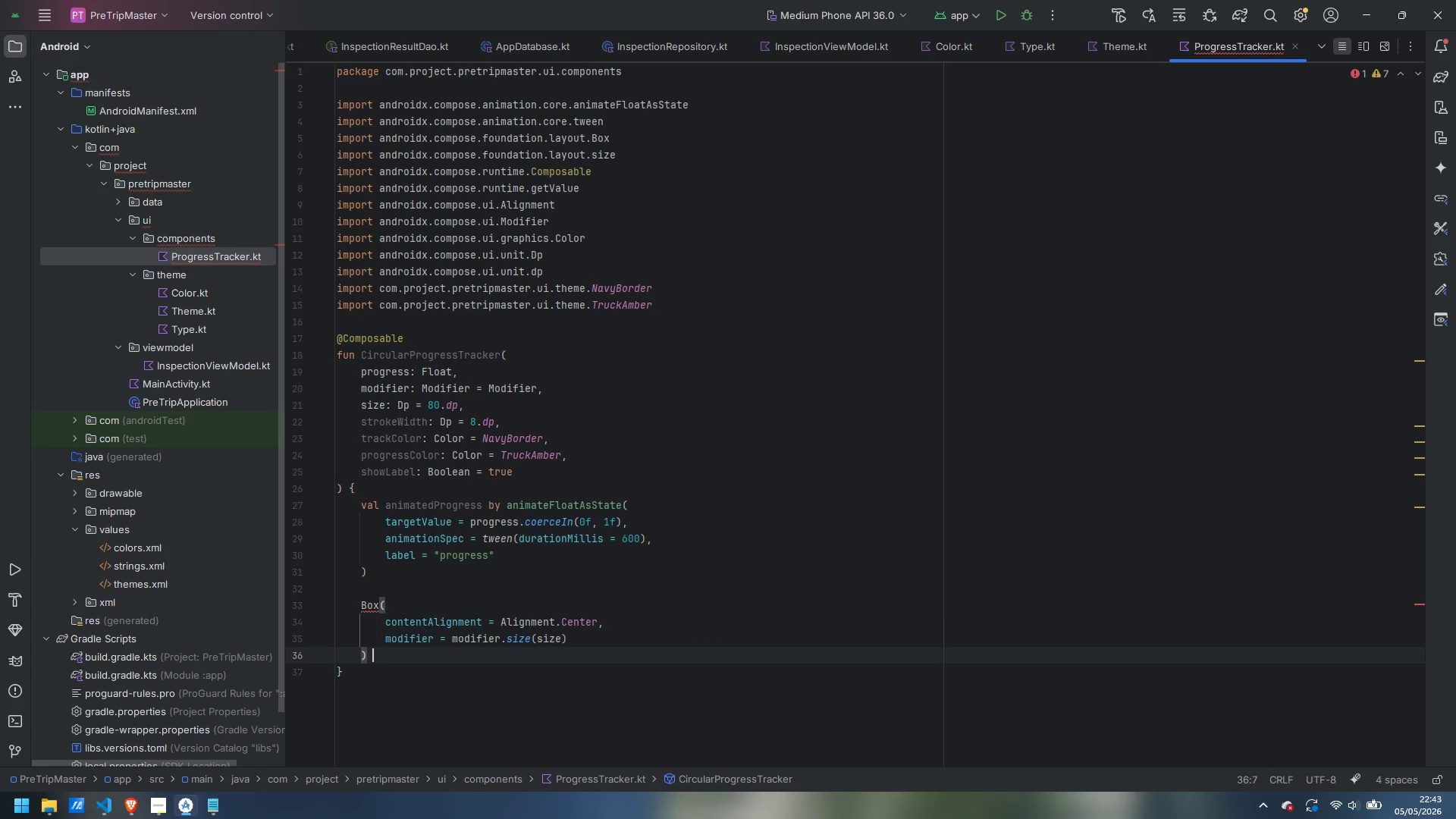 
key(Shift+BracketLeft)
 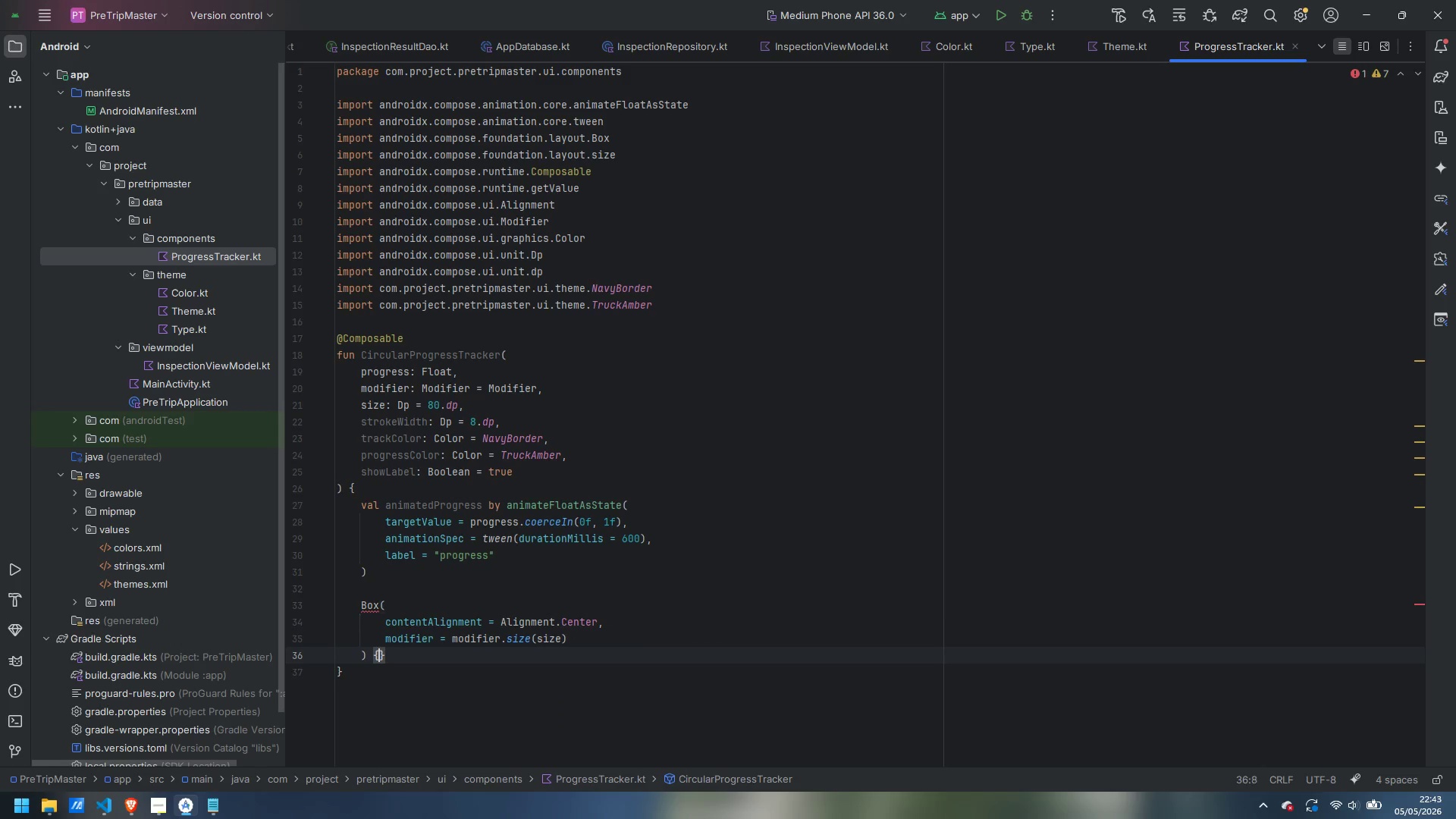 
key(Enter)
 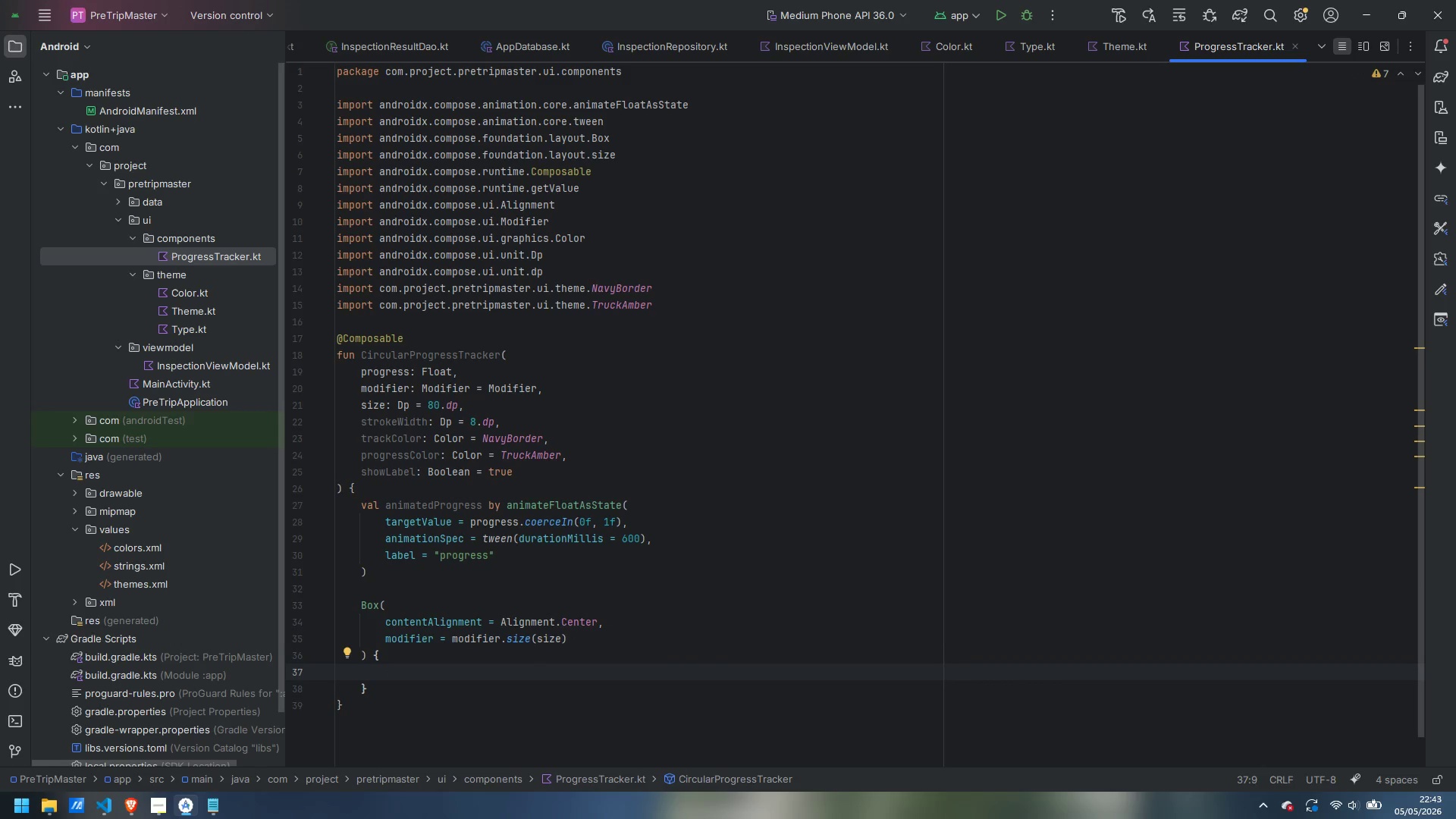 
type(Canvas)
 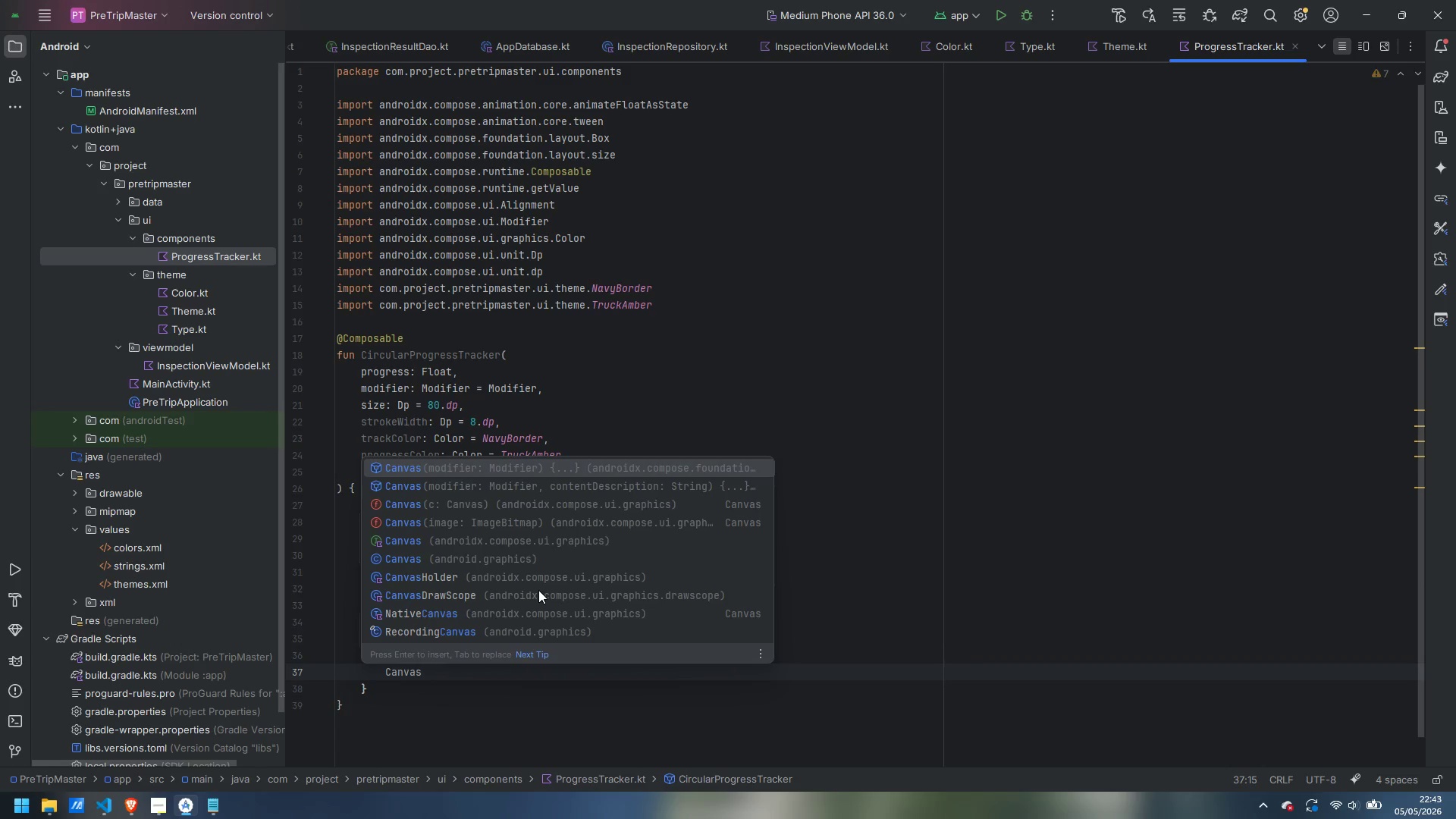 
key(Enter)
 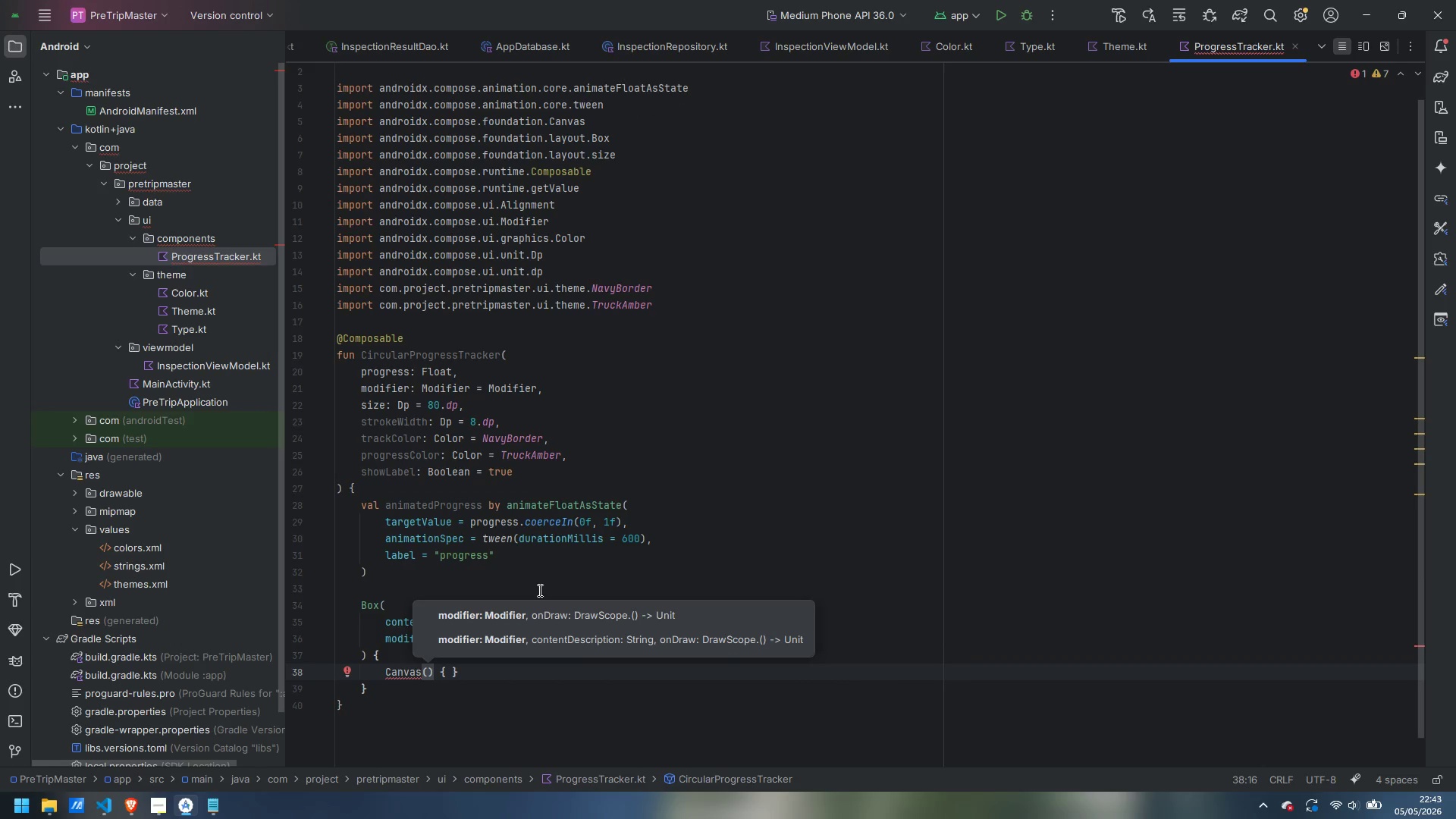 
type(modifier = Modifier.size)
 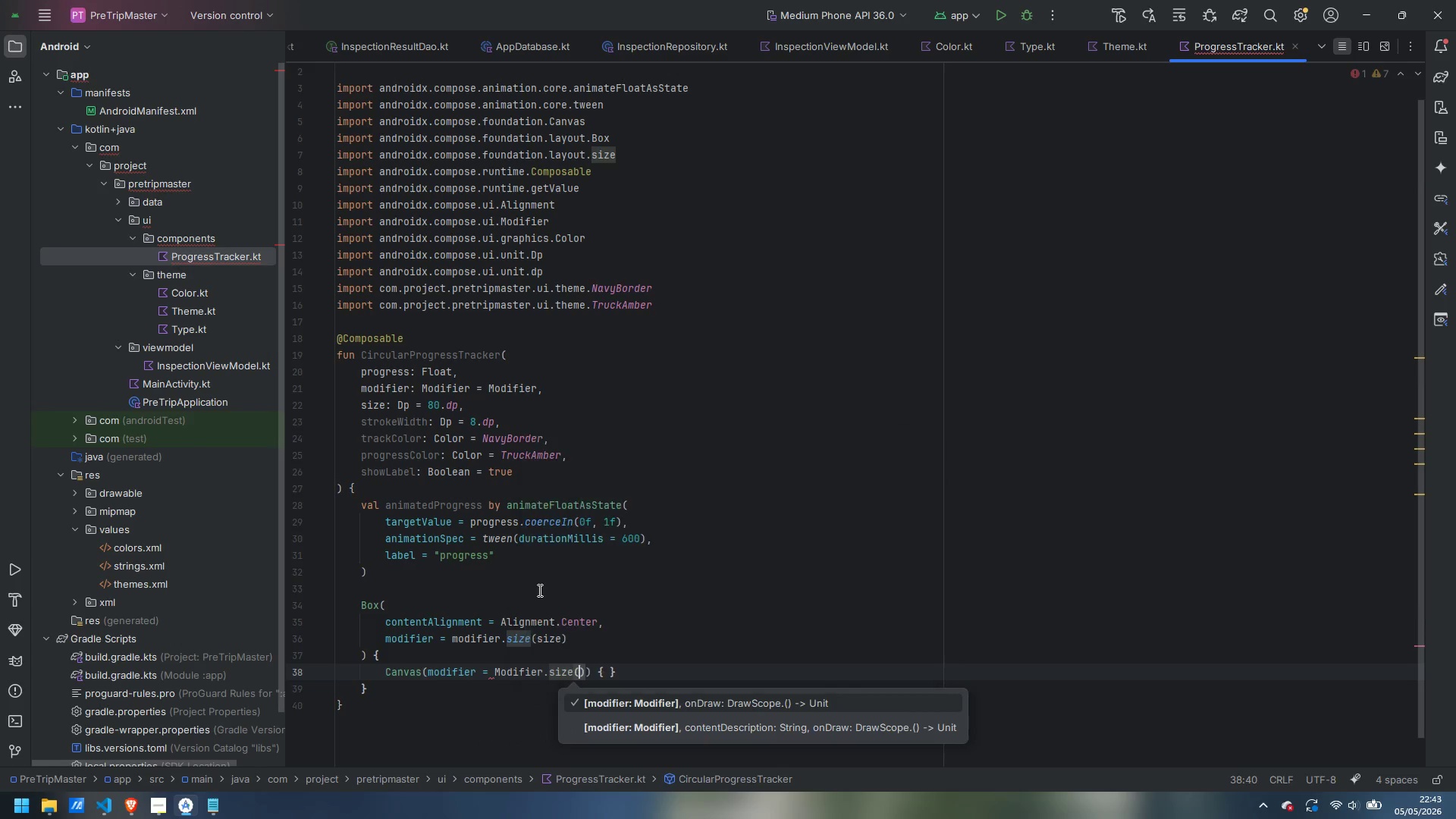 
key(Enter)
 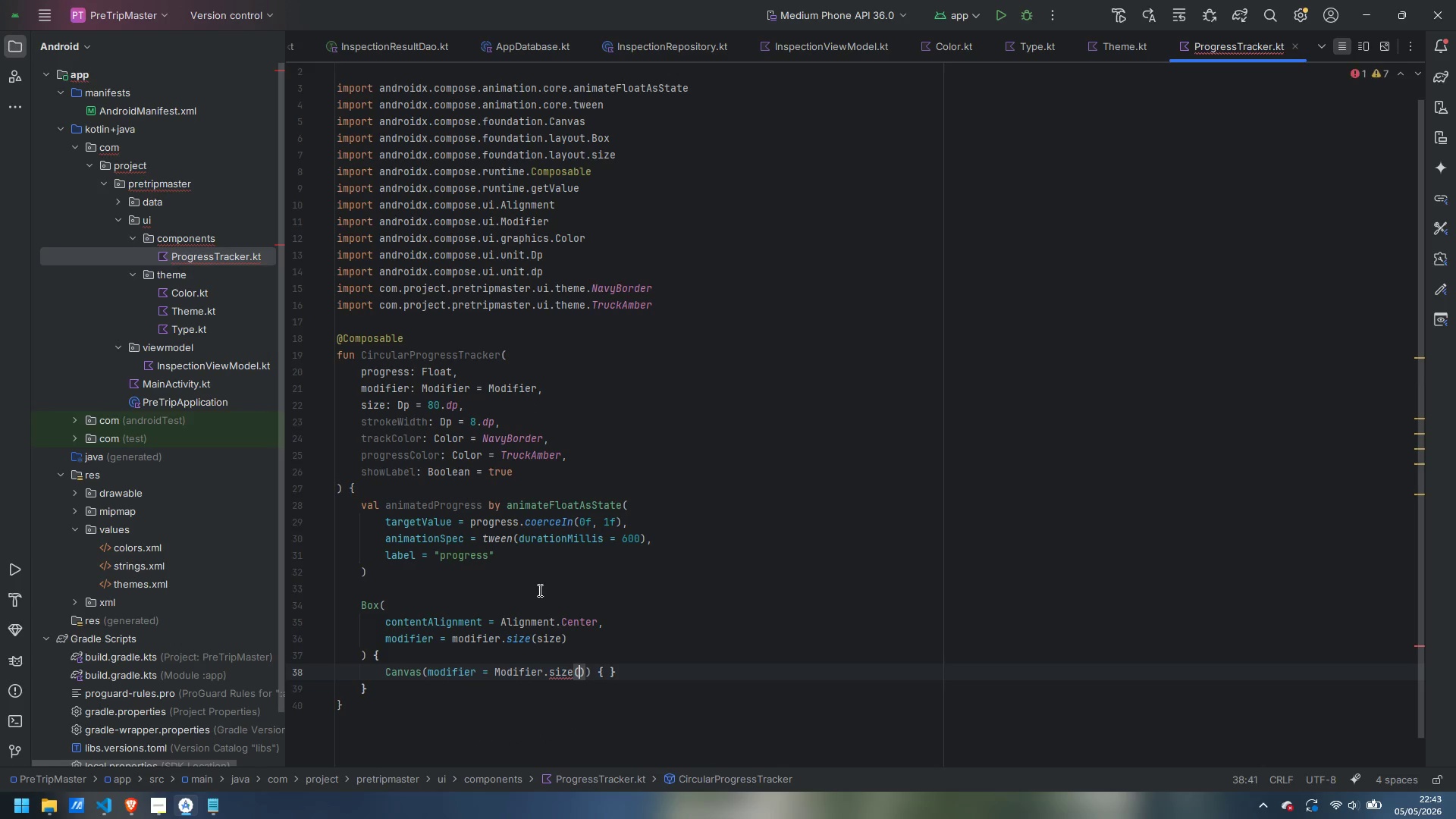 
type(size)
 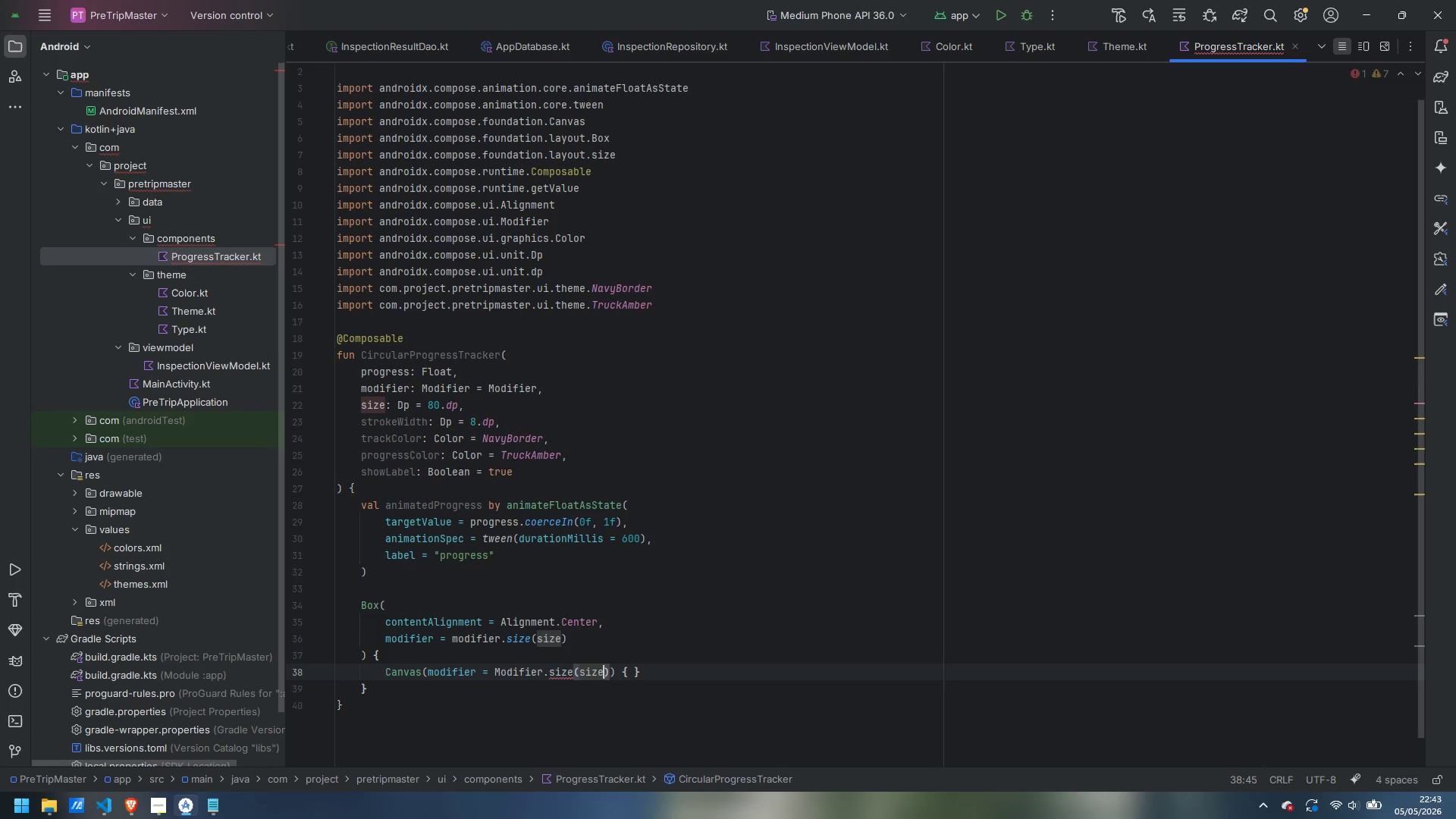 
key(Enter)
 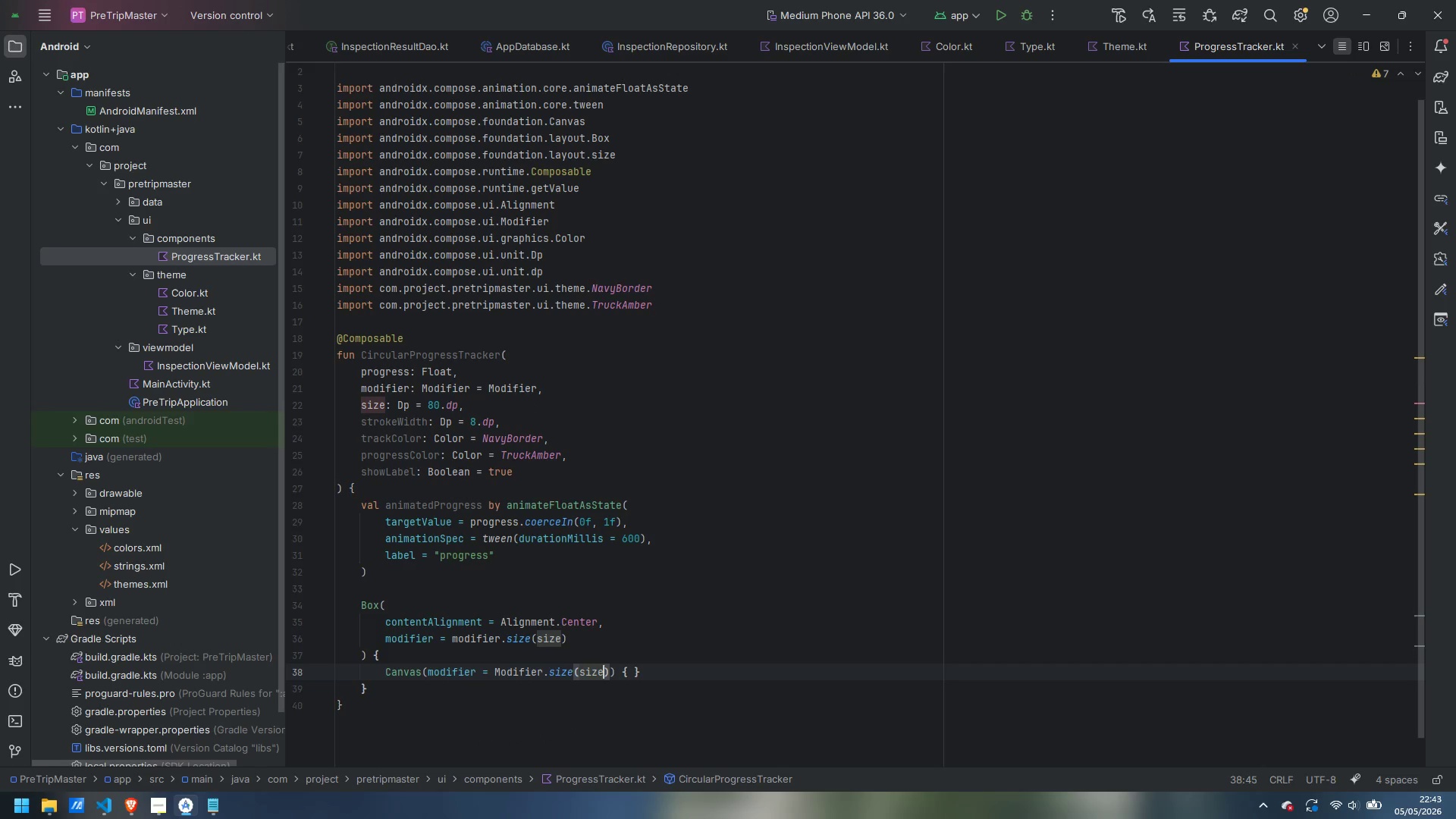 
key(ArrowRight)
 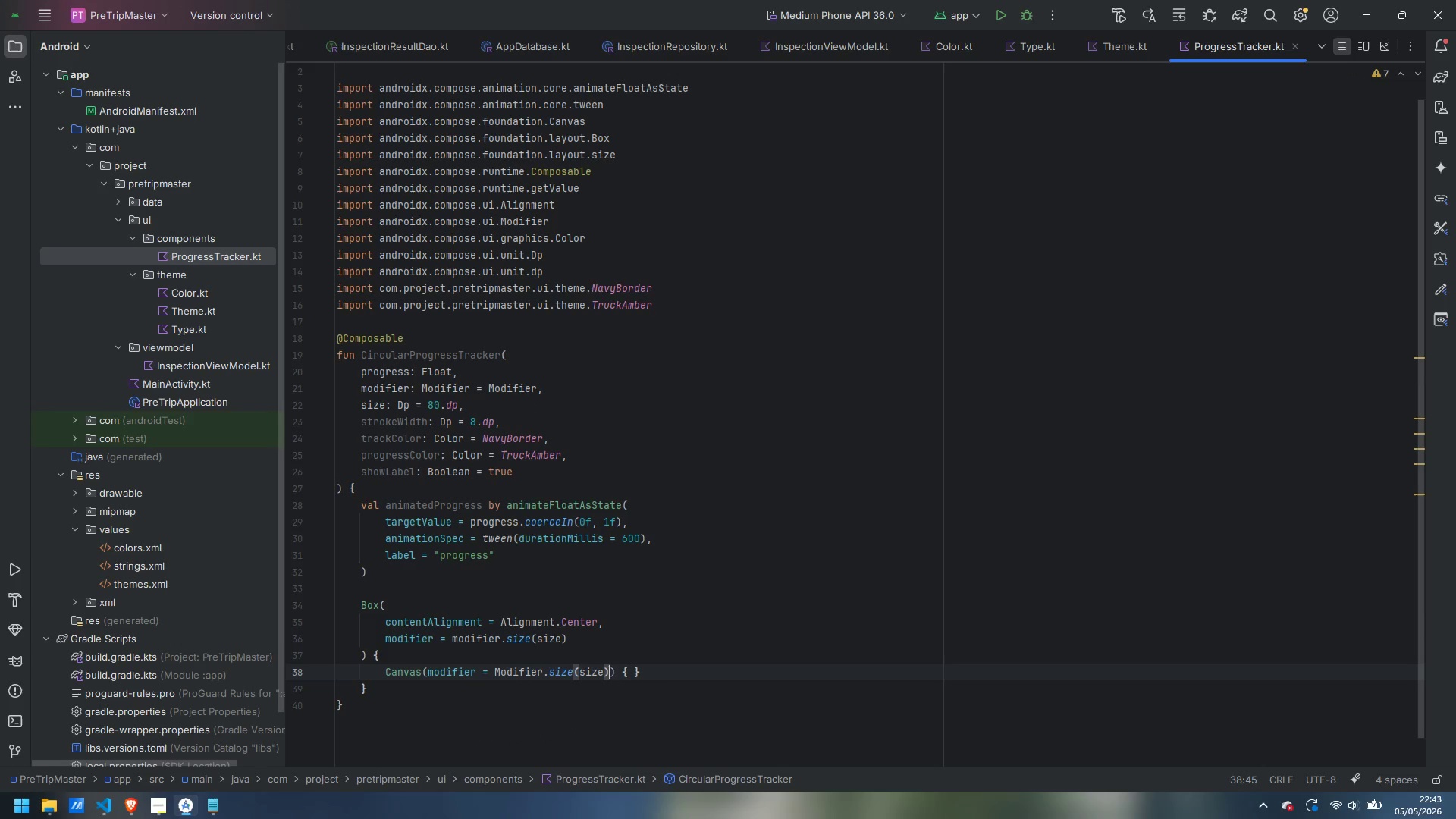 
key(ArrowRight)
 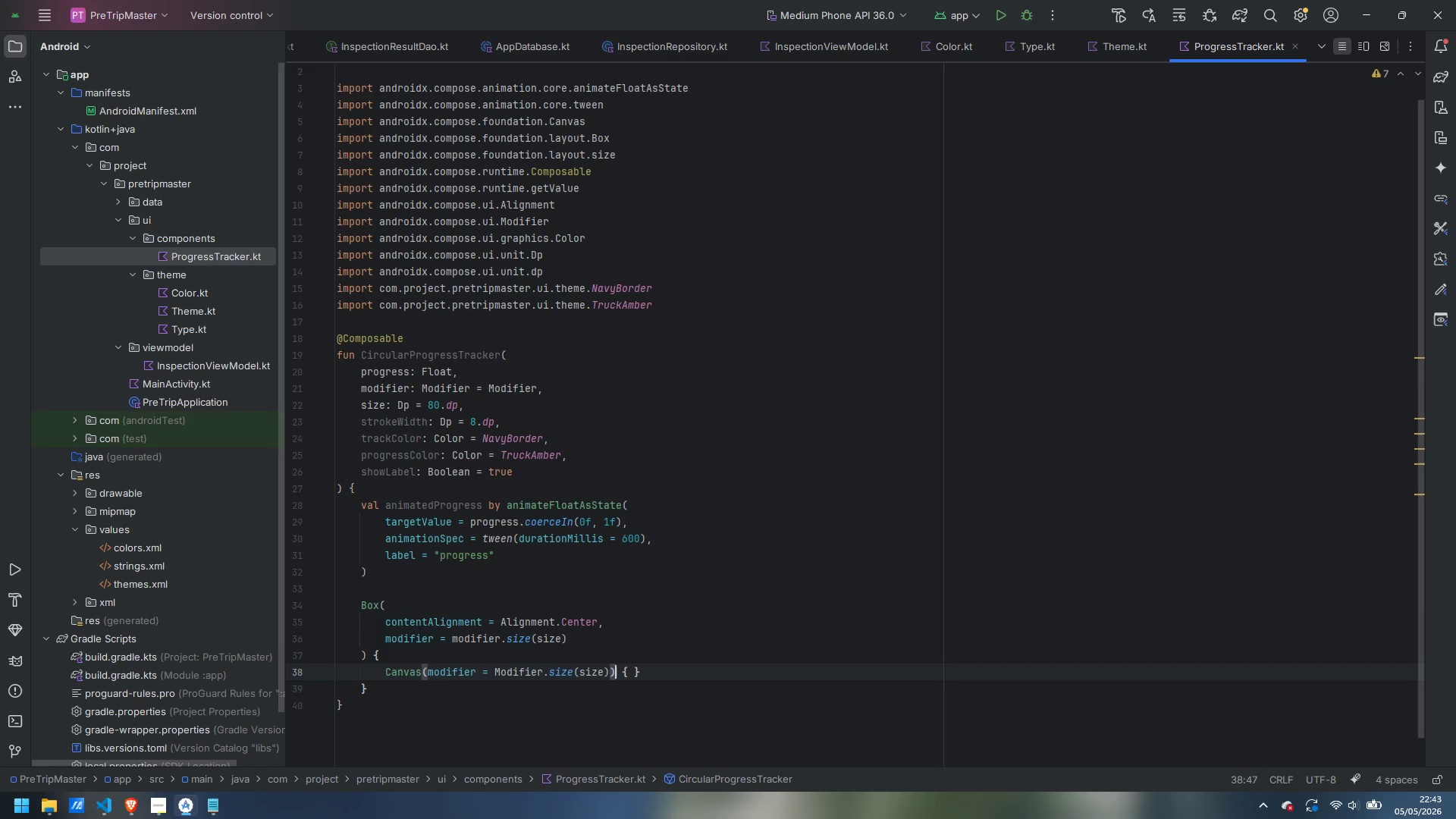 
key(ArrowRight)
 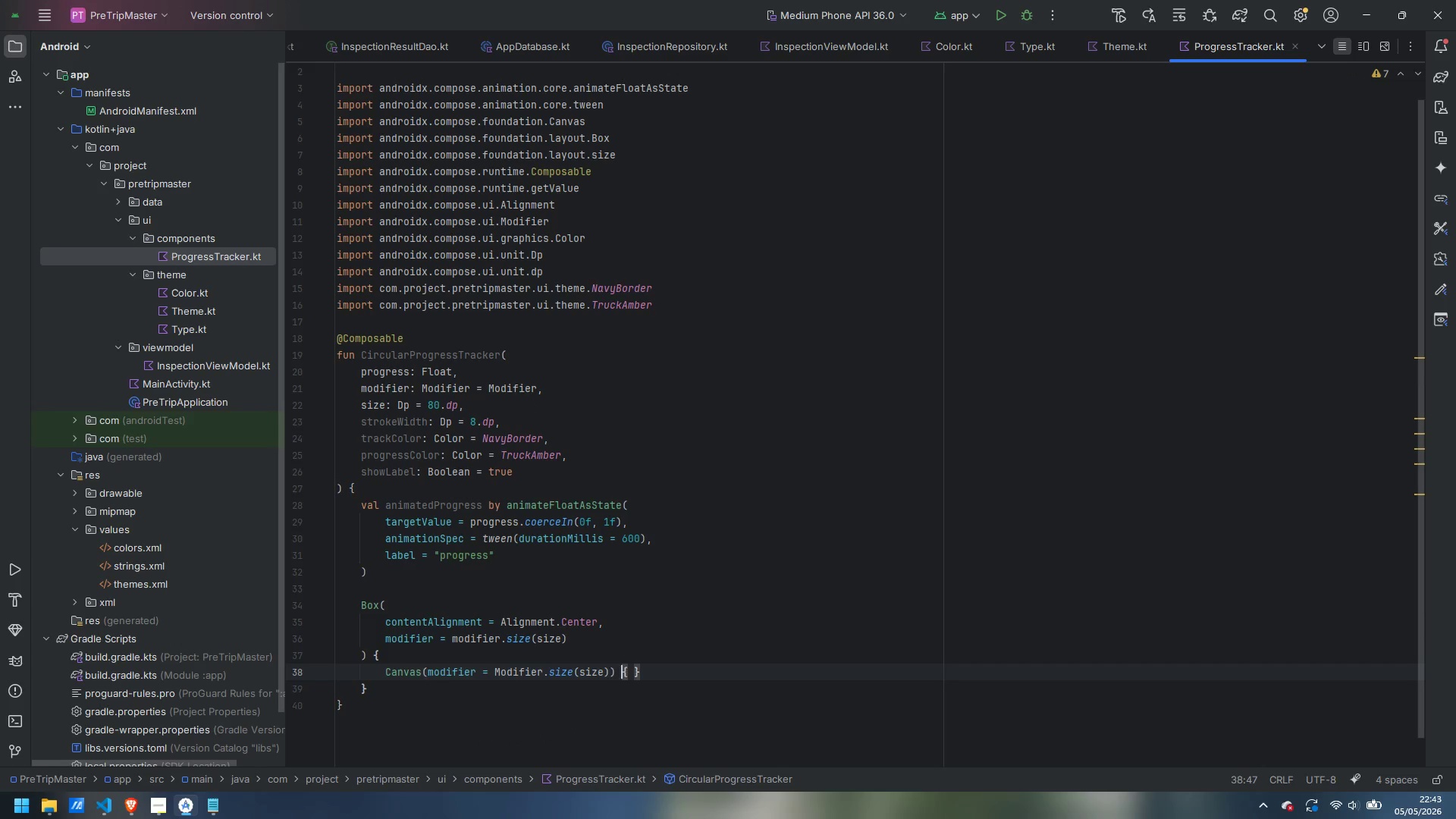 
key(ArrowRight)
 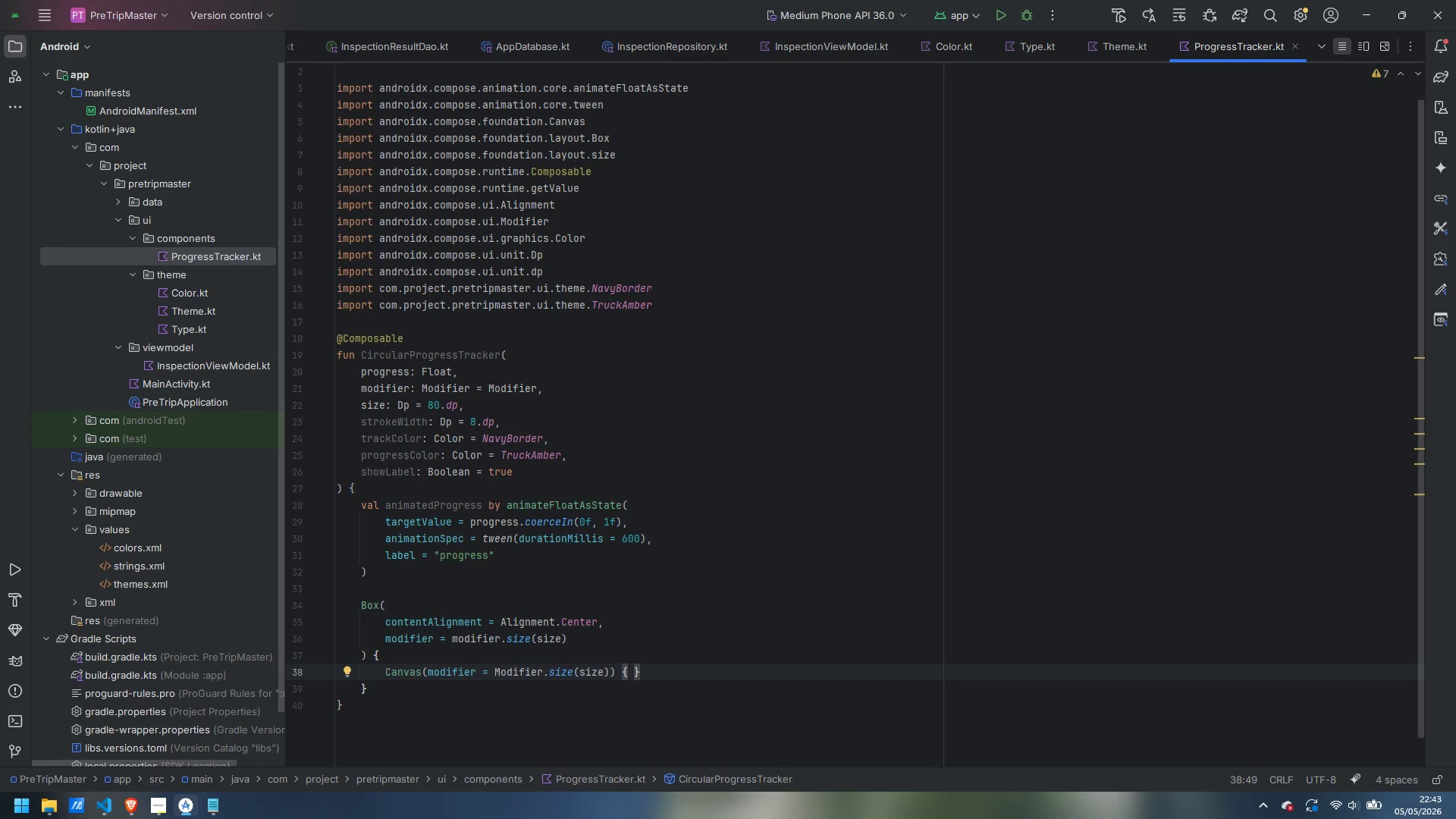 
key(ArrowRight)
 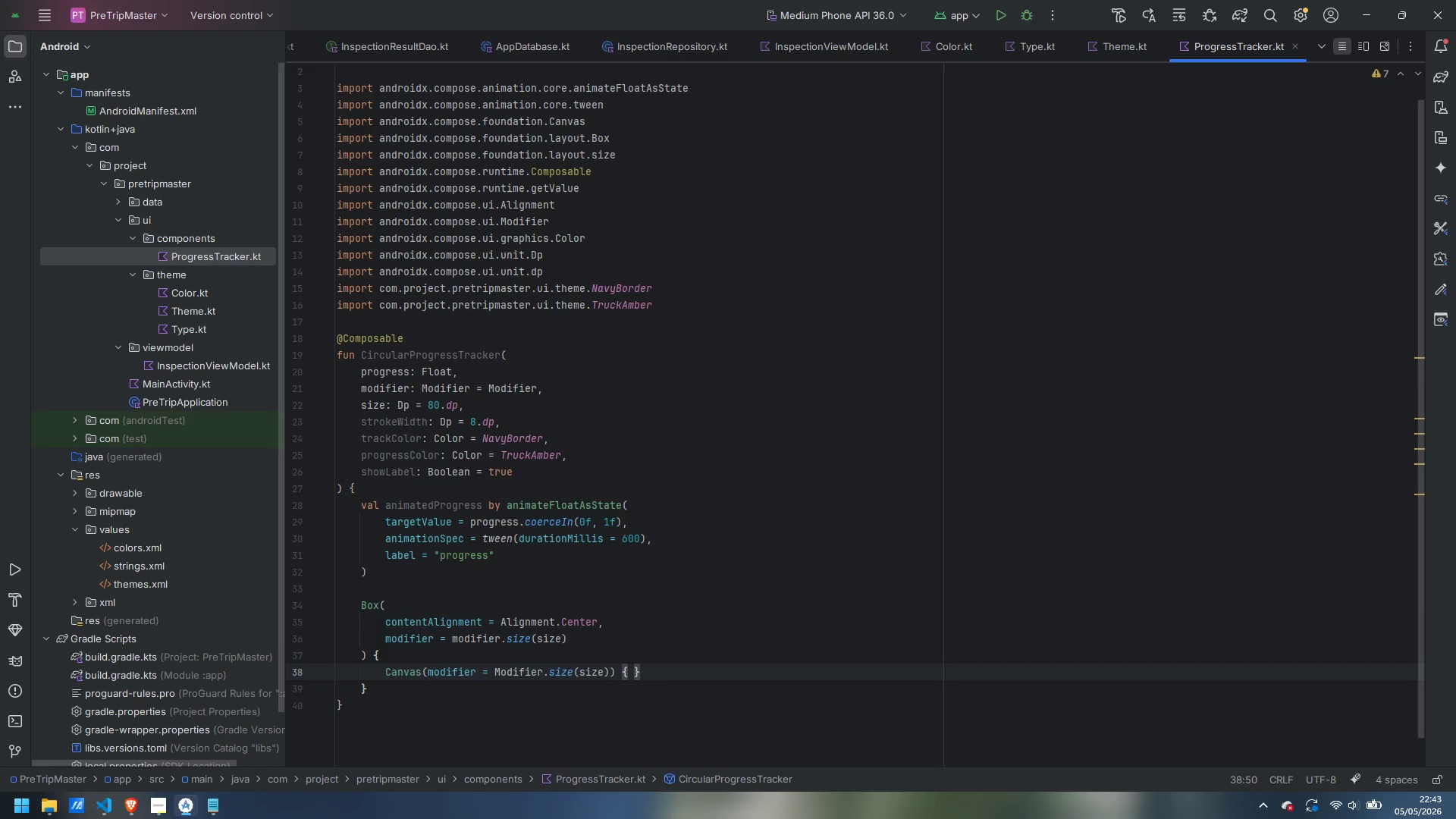 
key(Enter)
 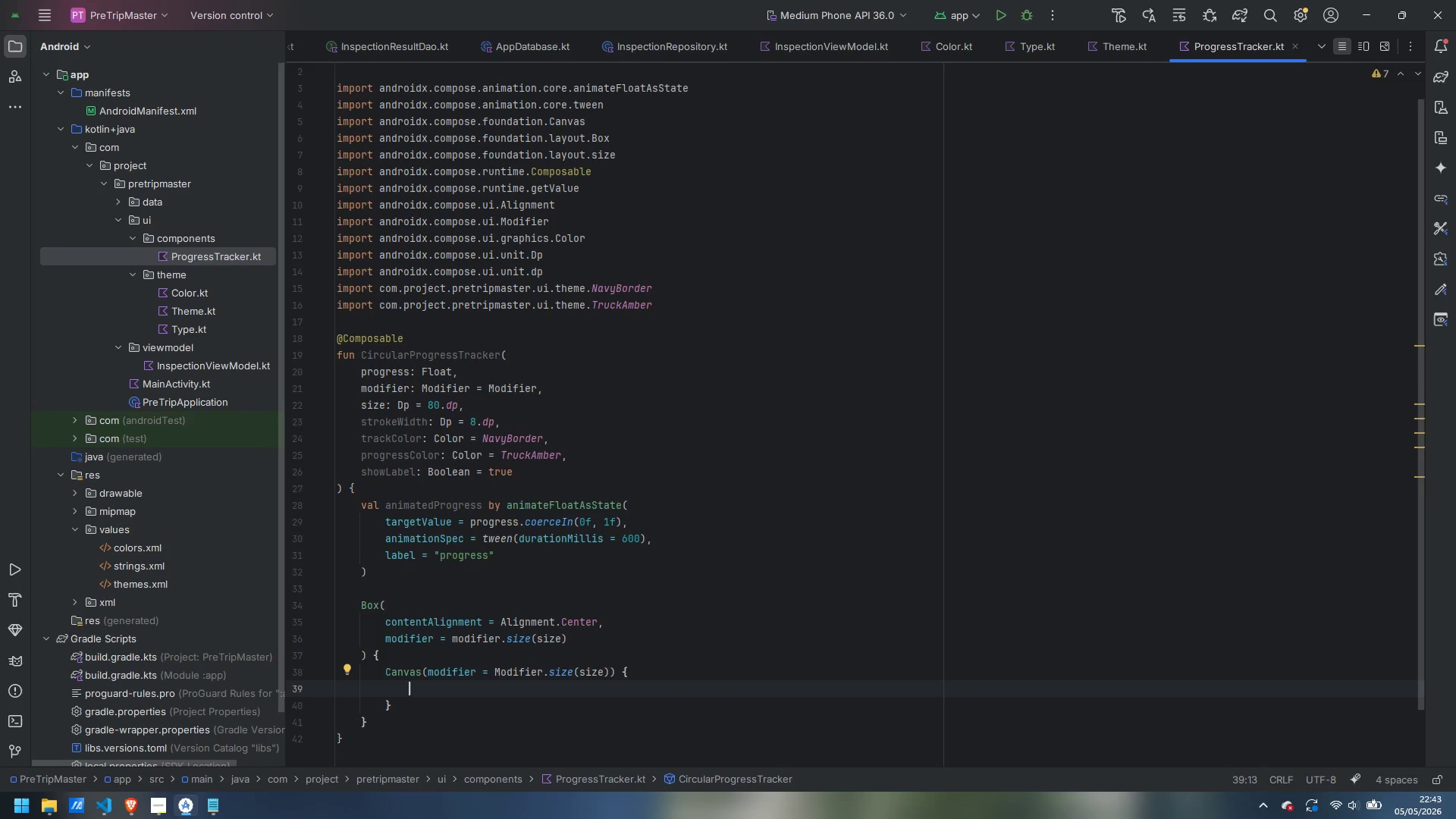 
type(val strokePx = str)
 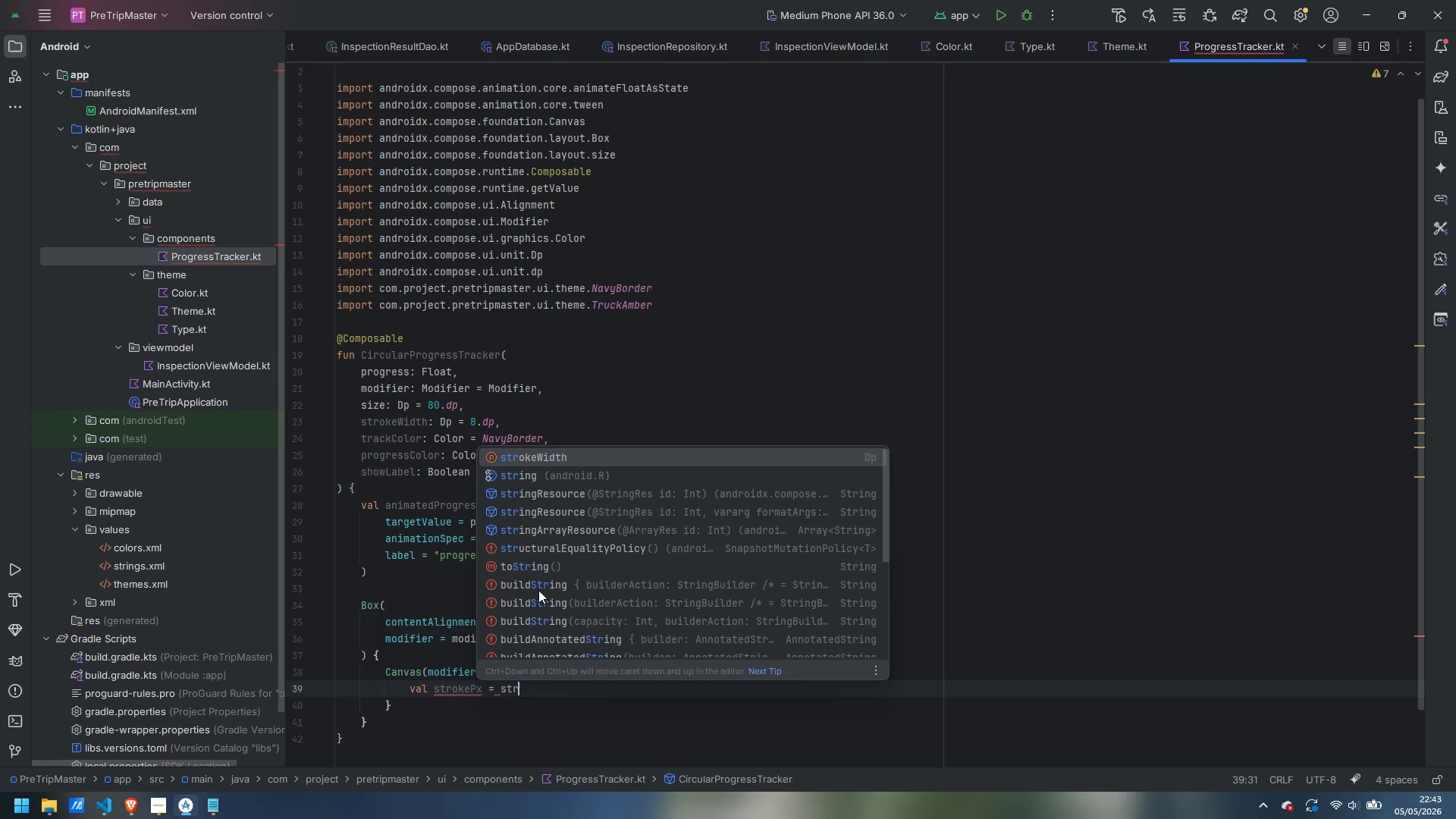 
key(Enter)
 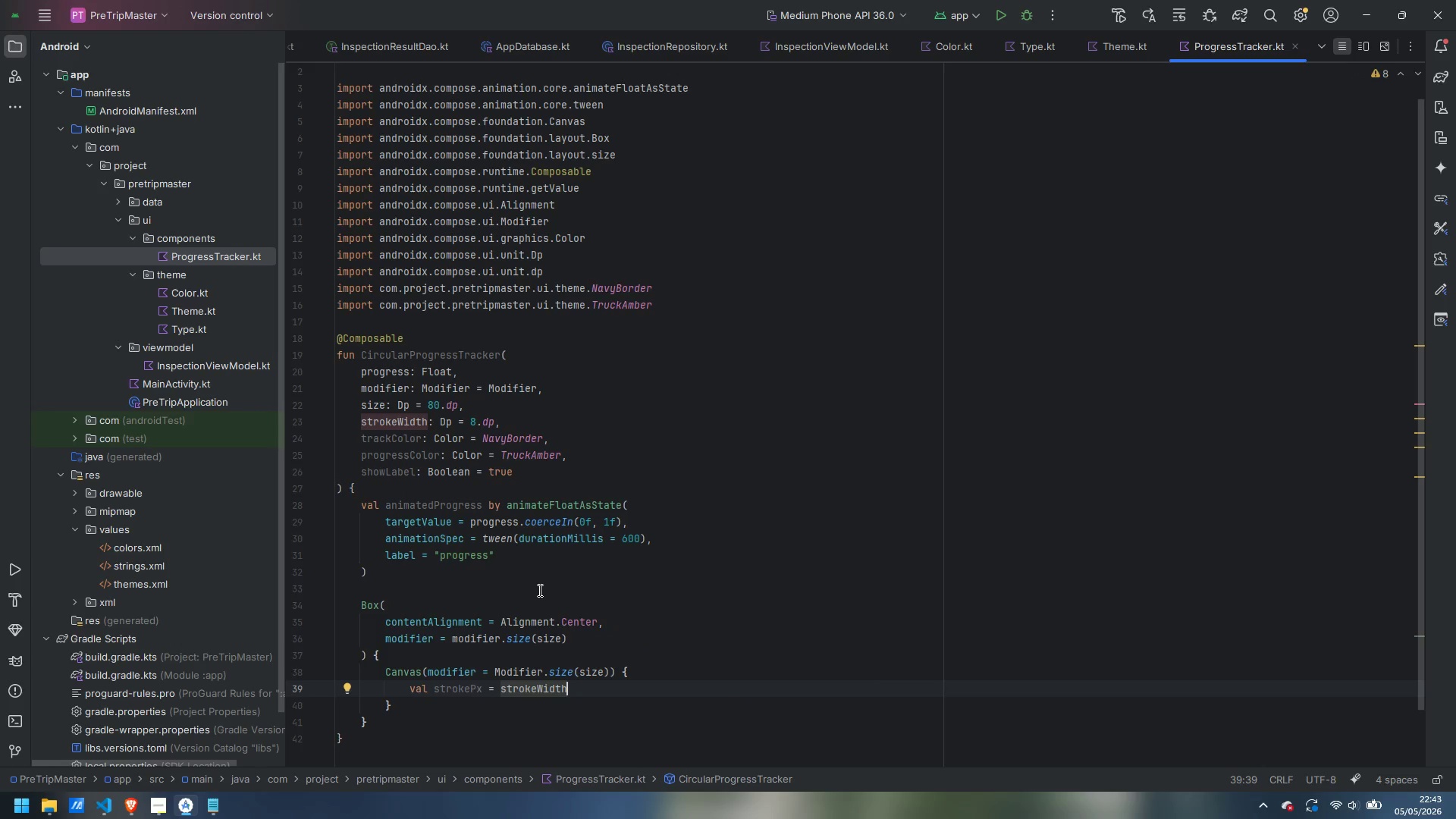 
type(.toPx)
 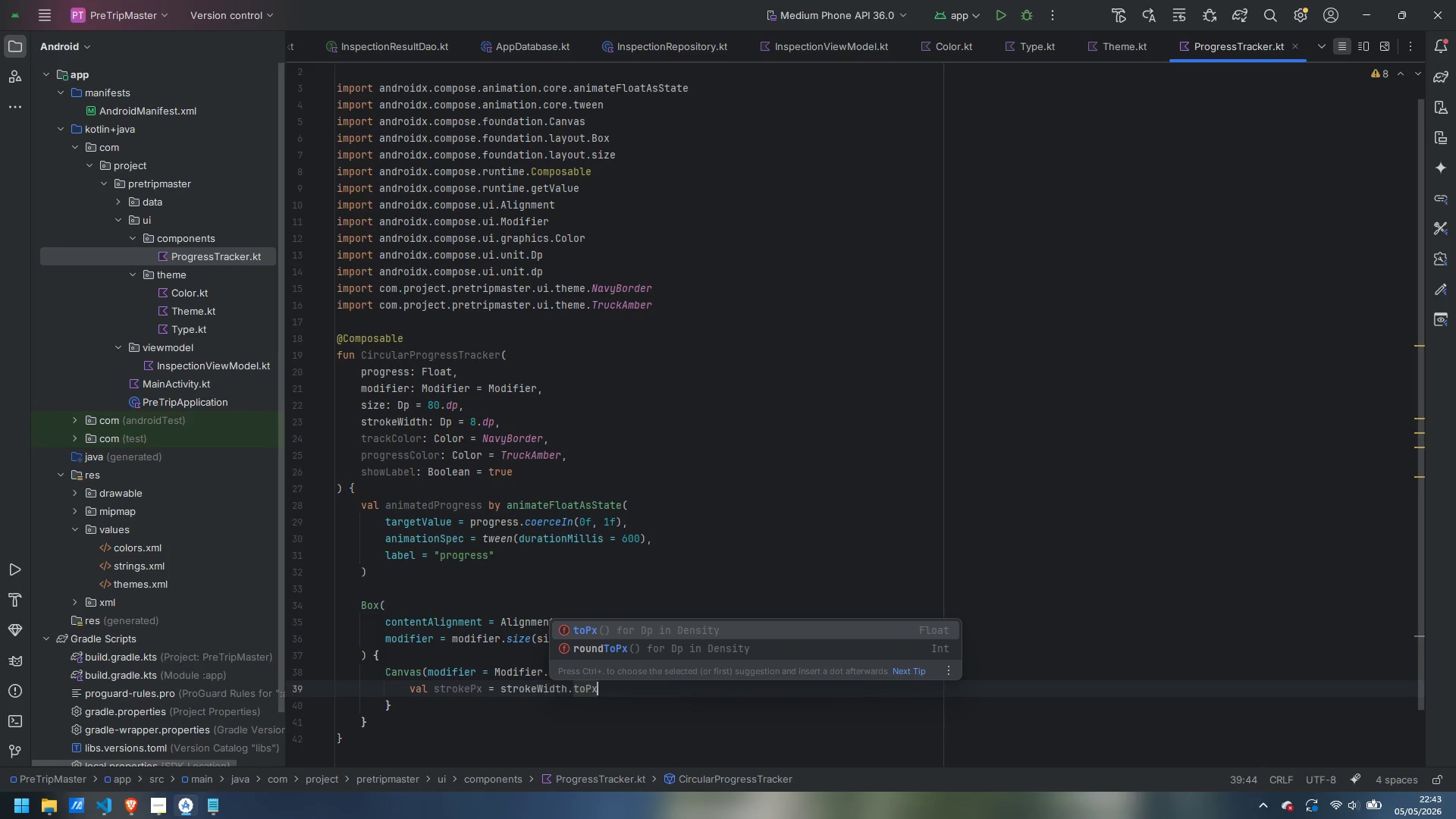 
key(Enter)
 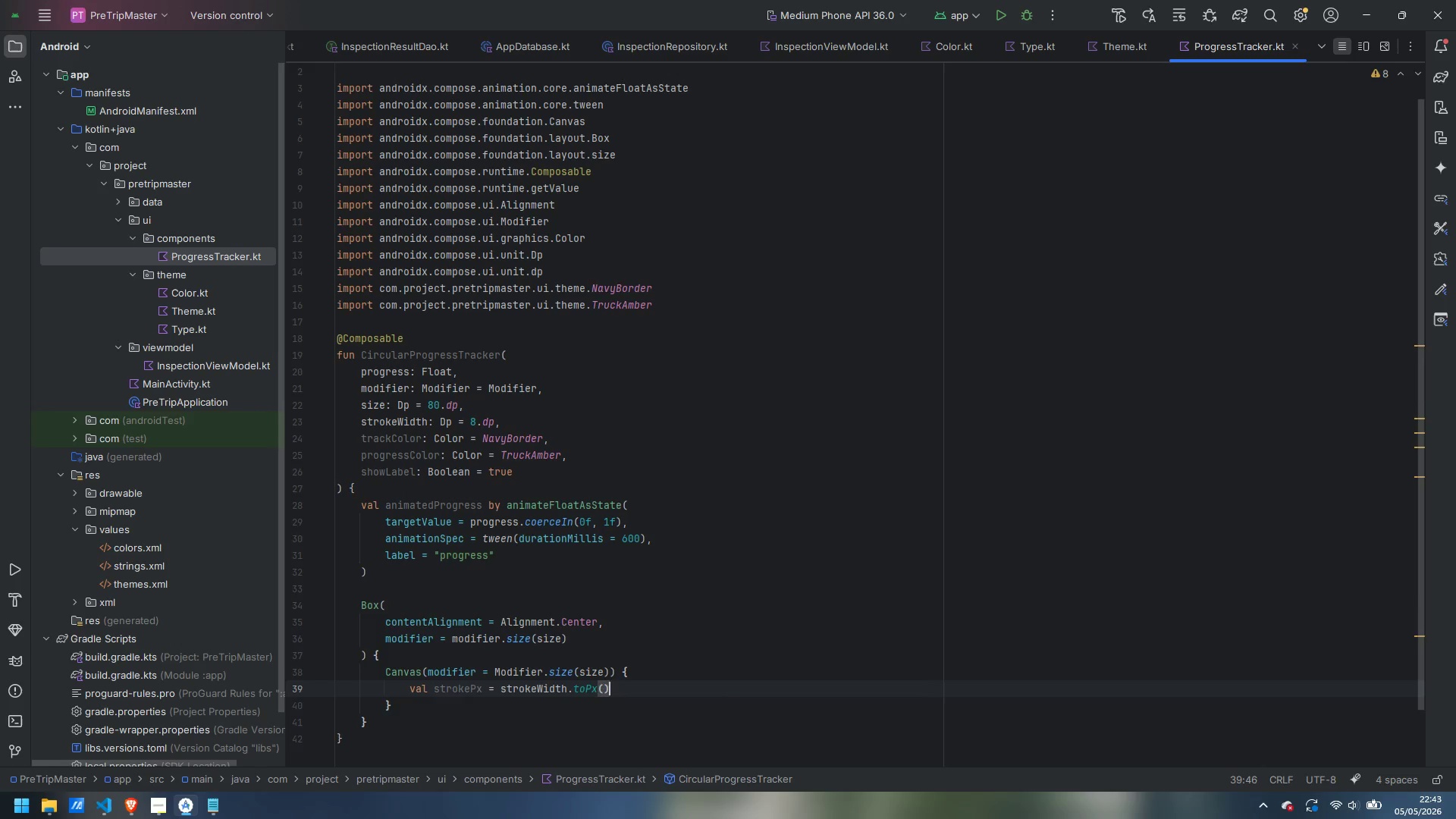 
key(Enter)
 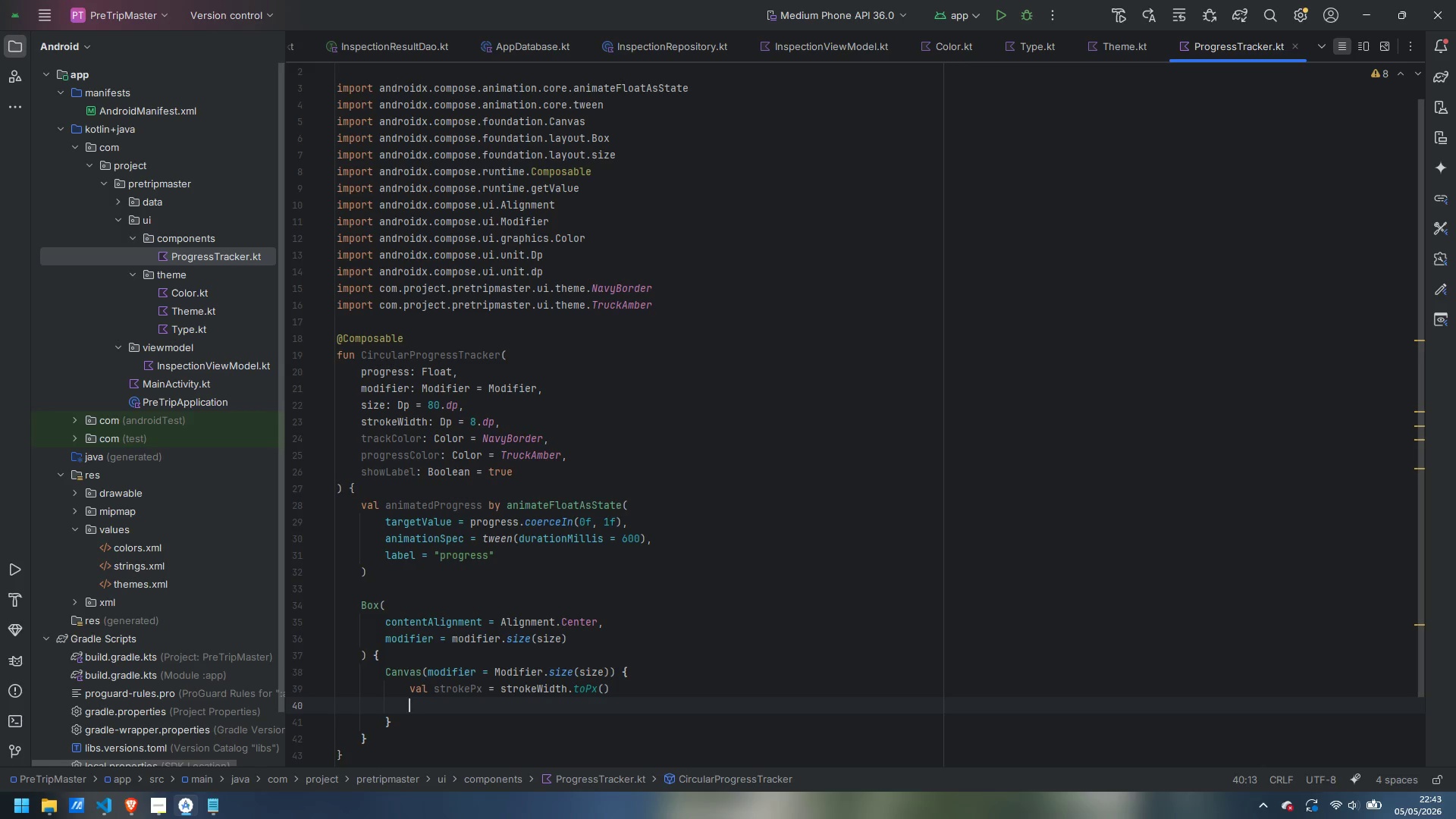 
type(val arcSize = Size)
 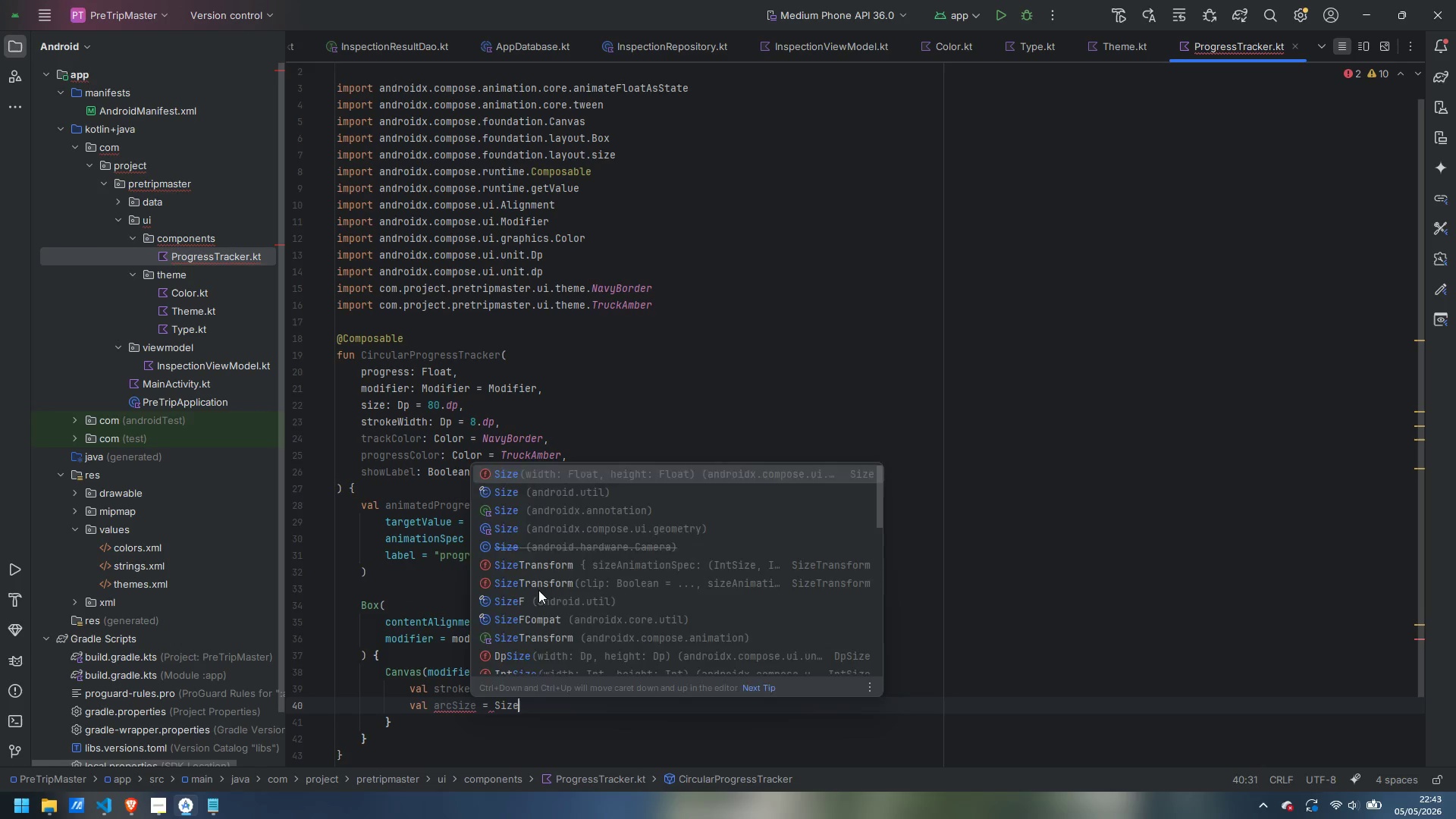 
key(Enter)
 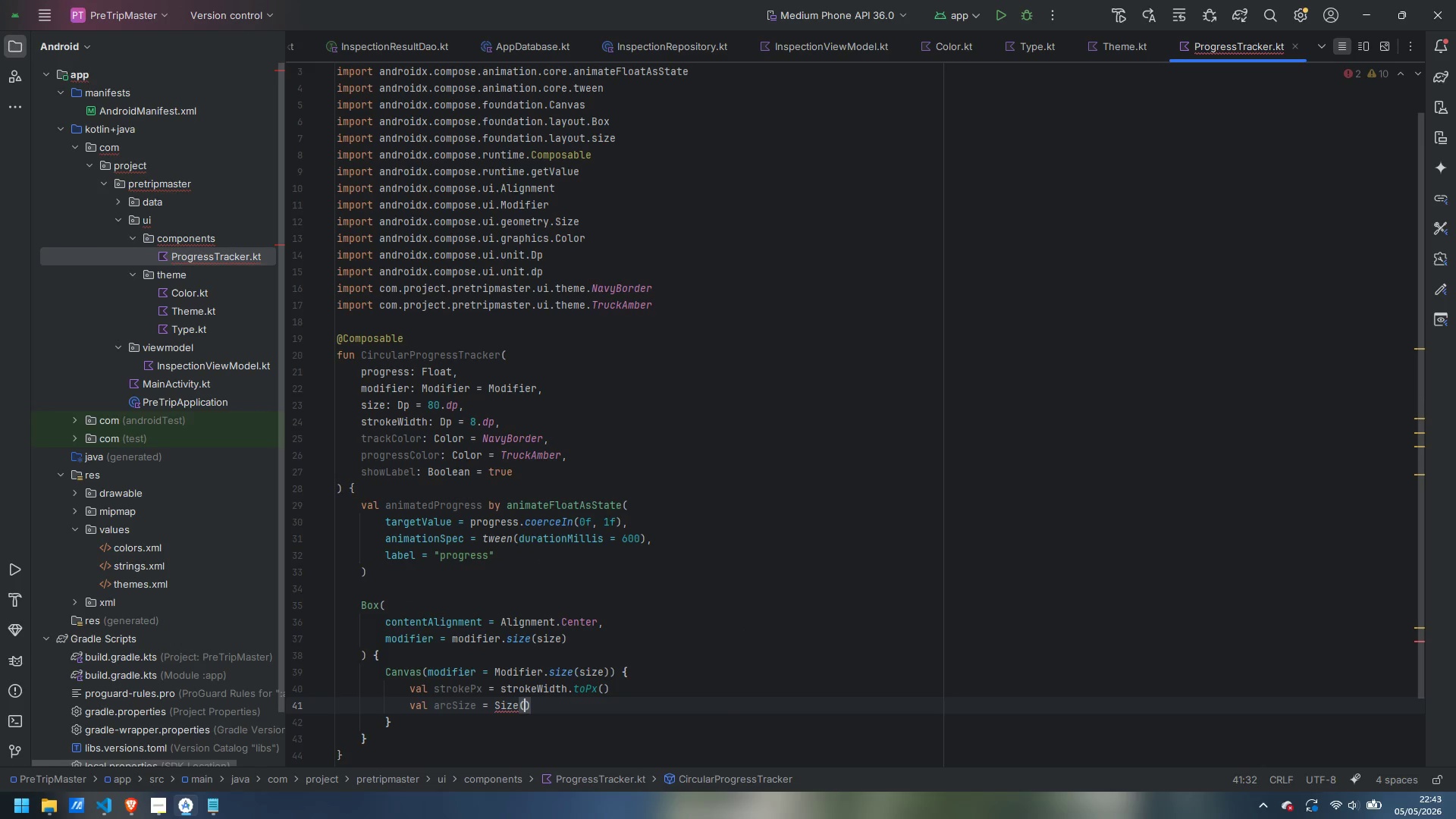 
type(this.size.w)
 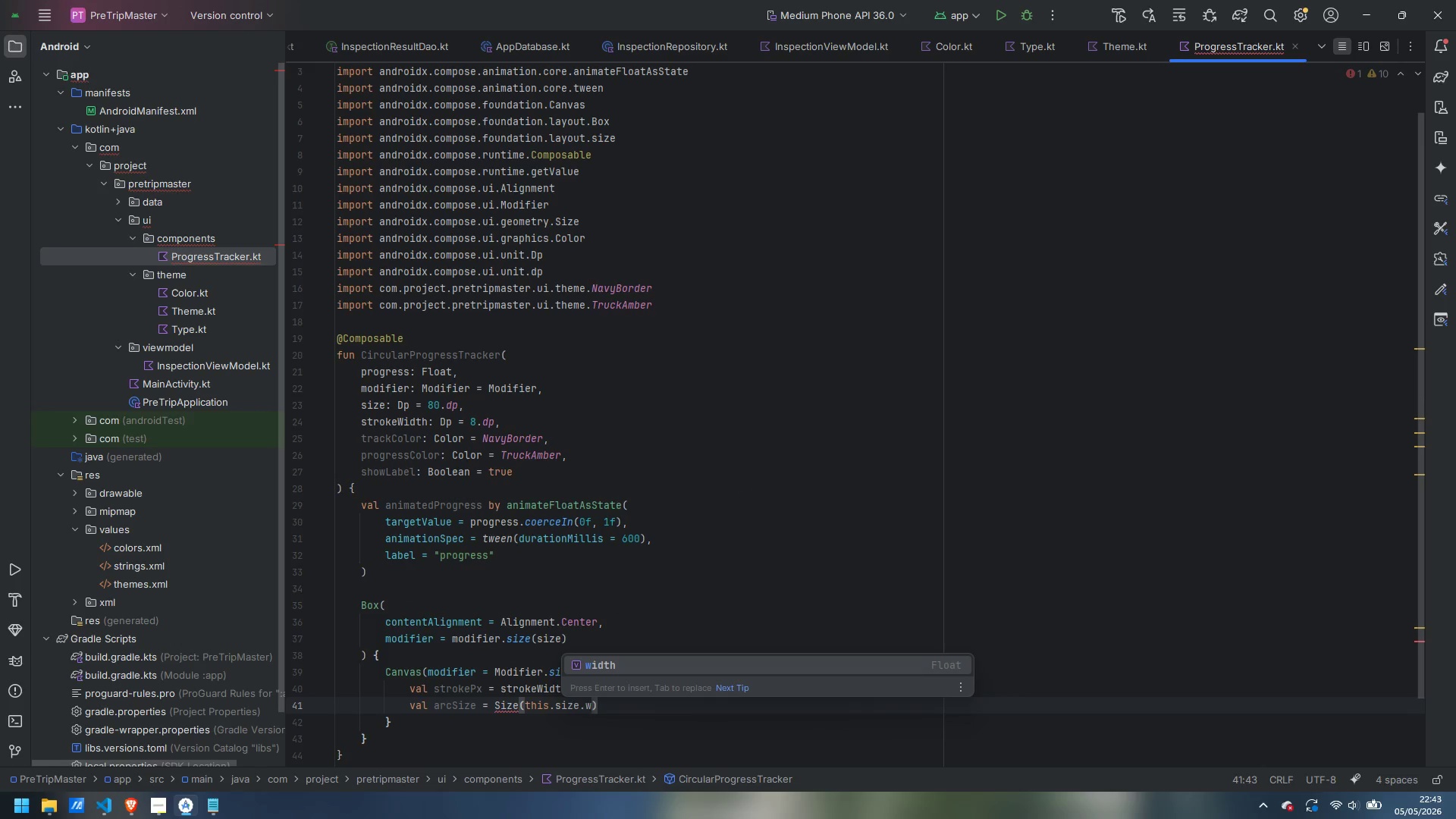 
key(Enter)
 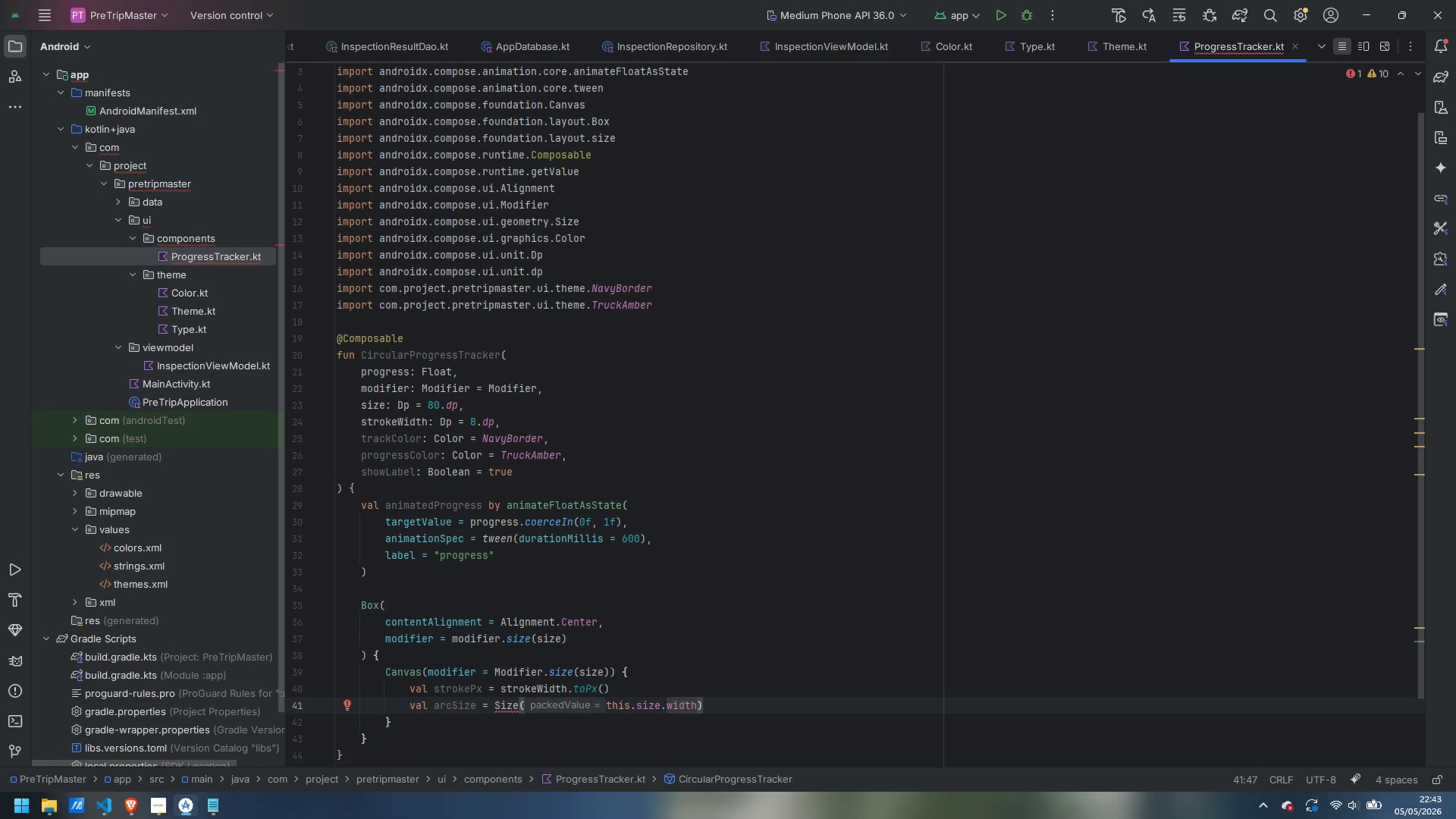 
type( =)
key(Backspace)
type(- strok)
 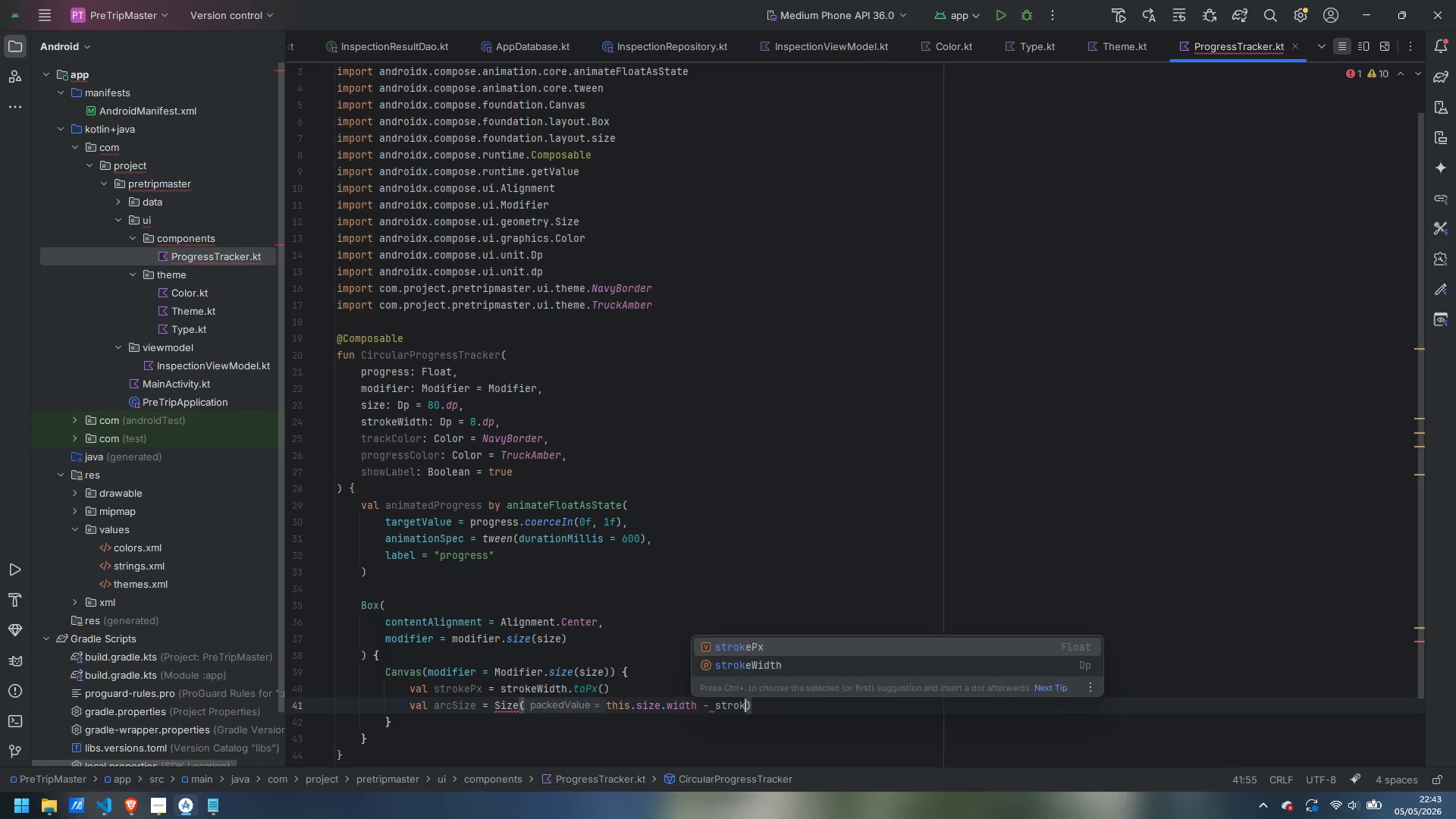 
key(Enter)
 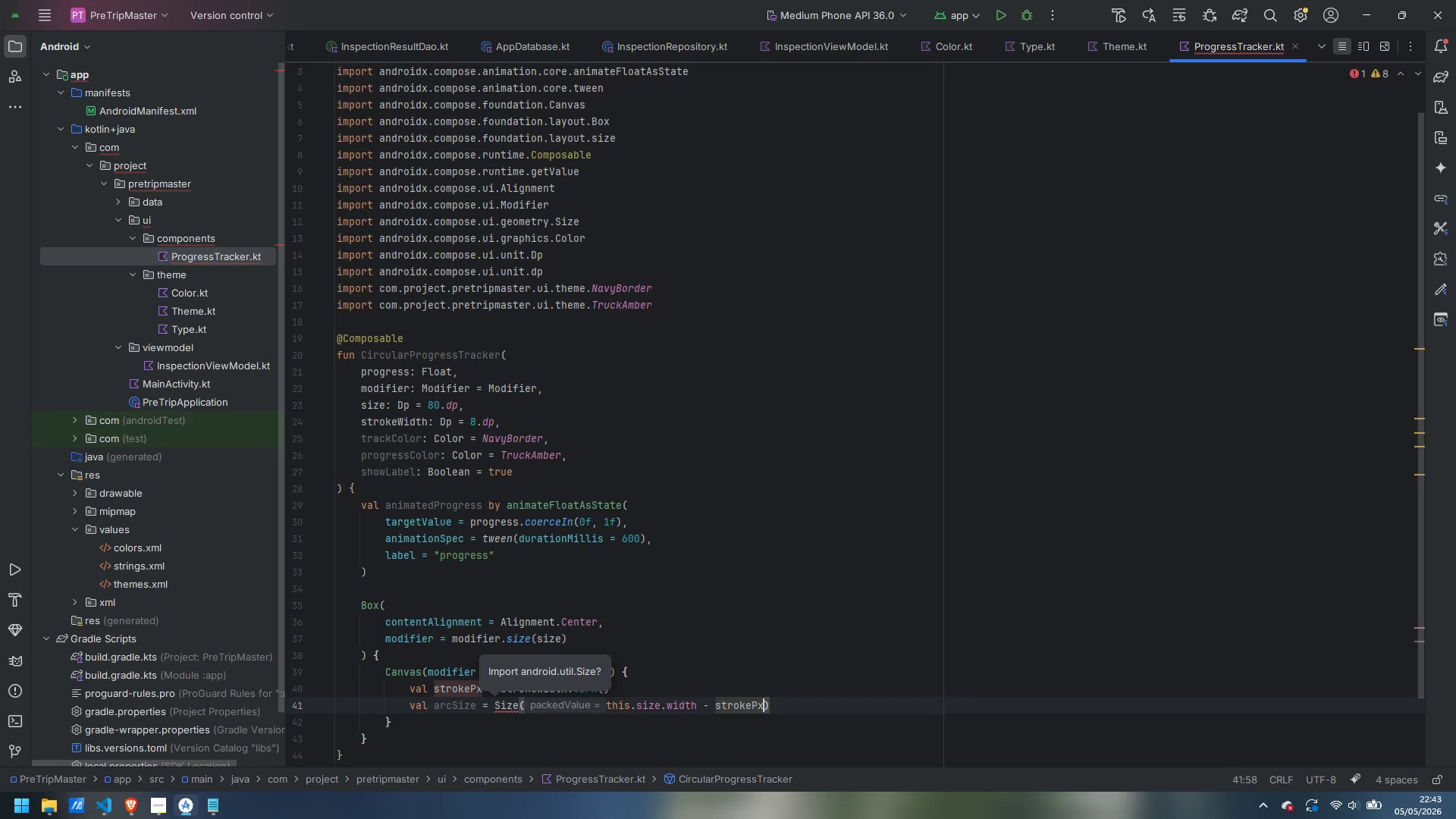 
type(, this.size.hei)
 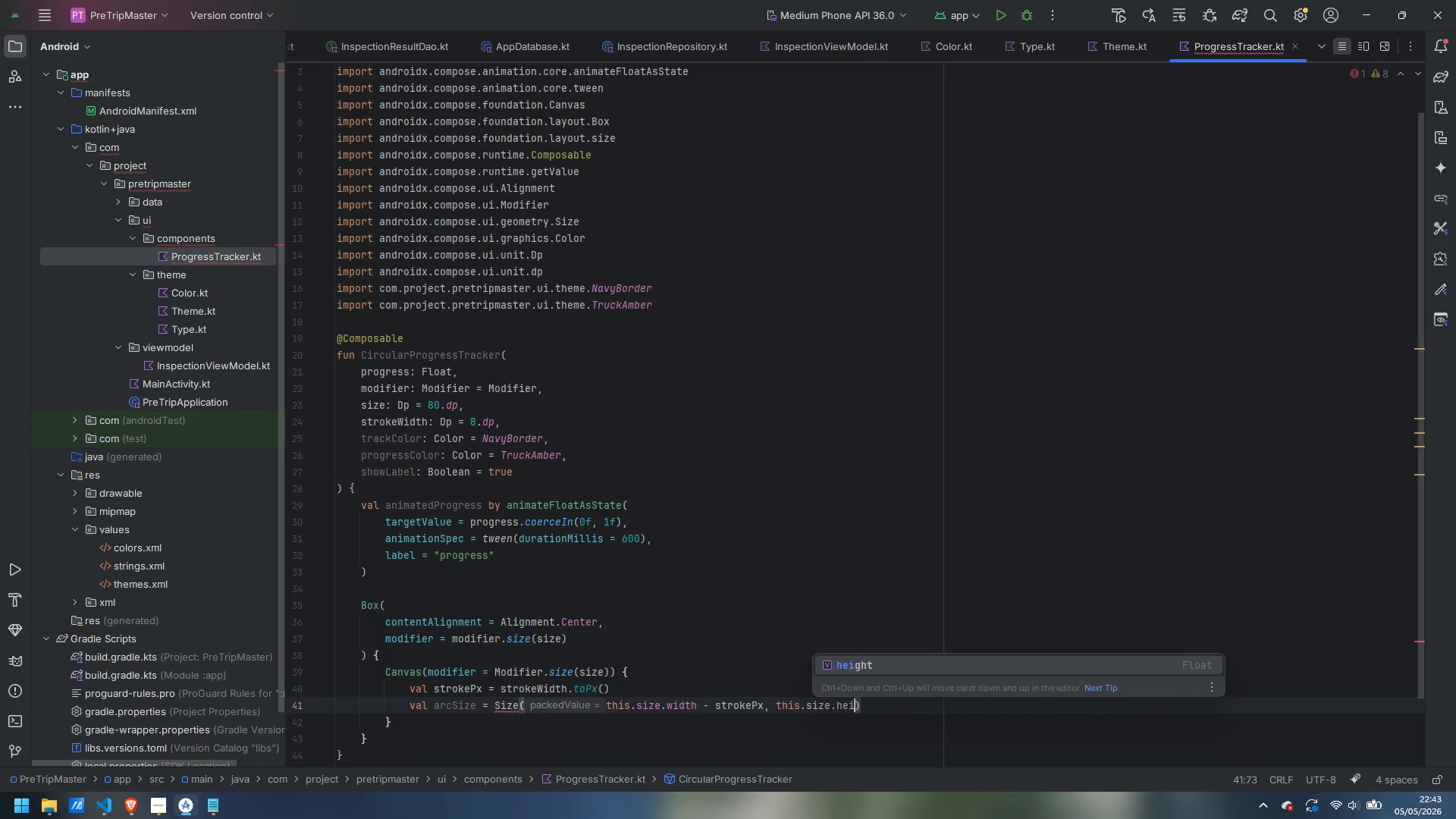 
key(Enter)
 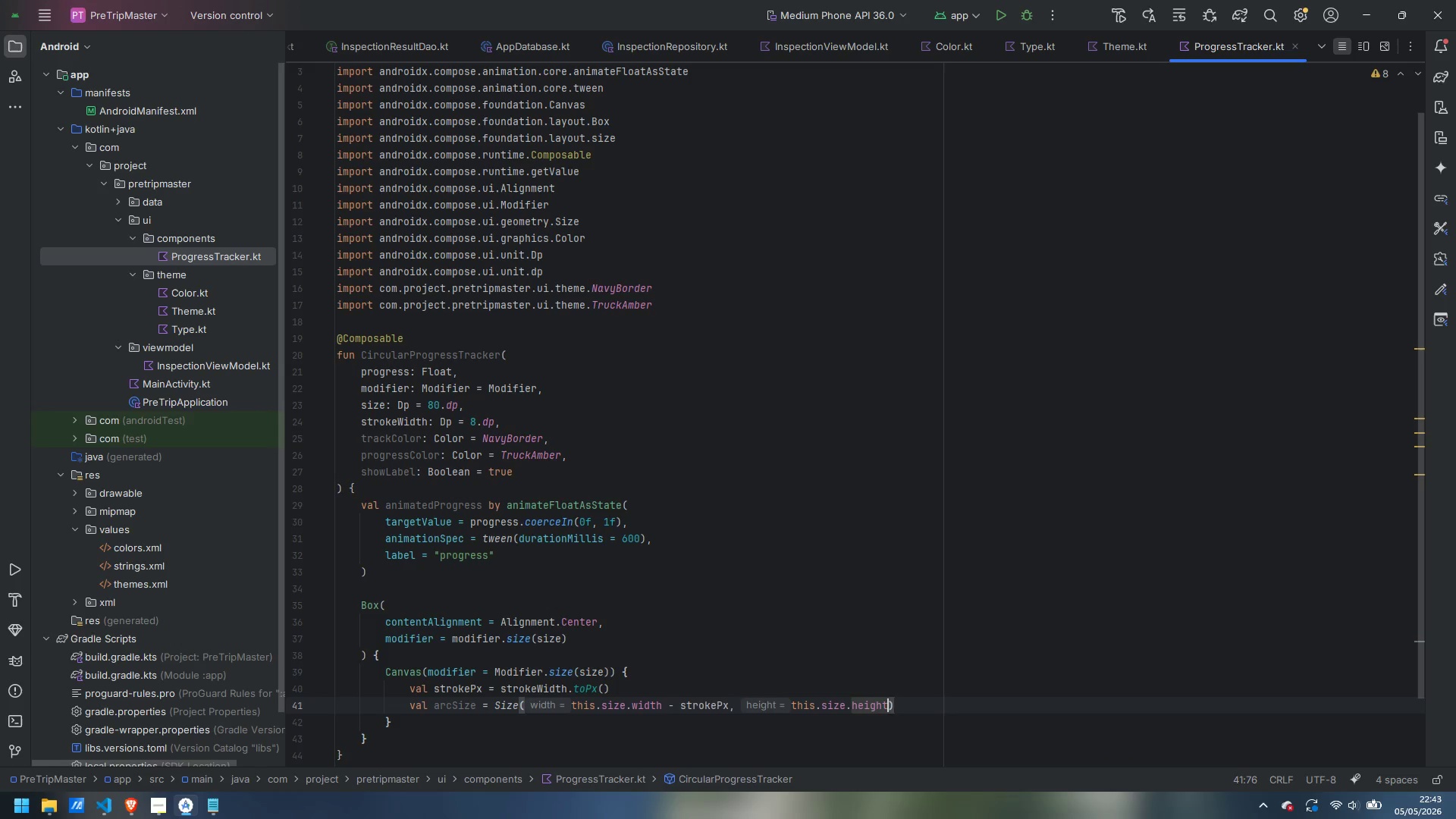 
type( - str)
 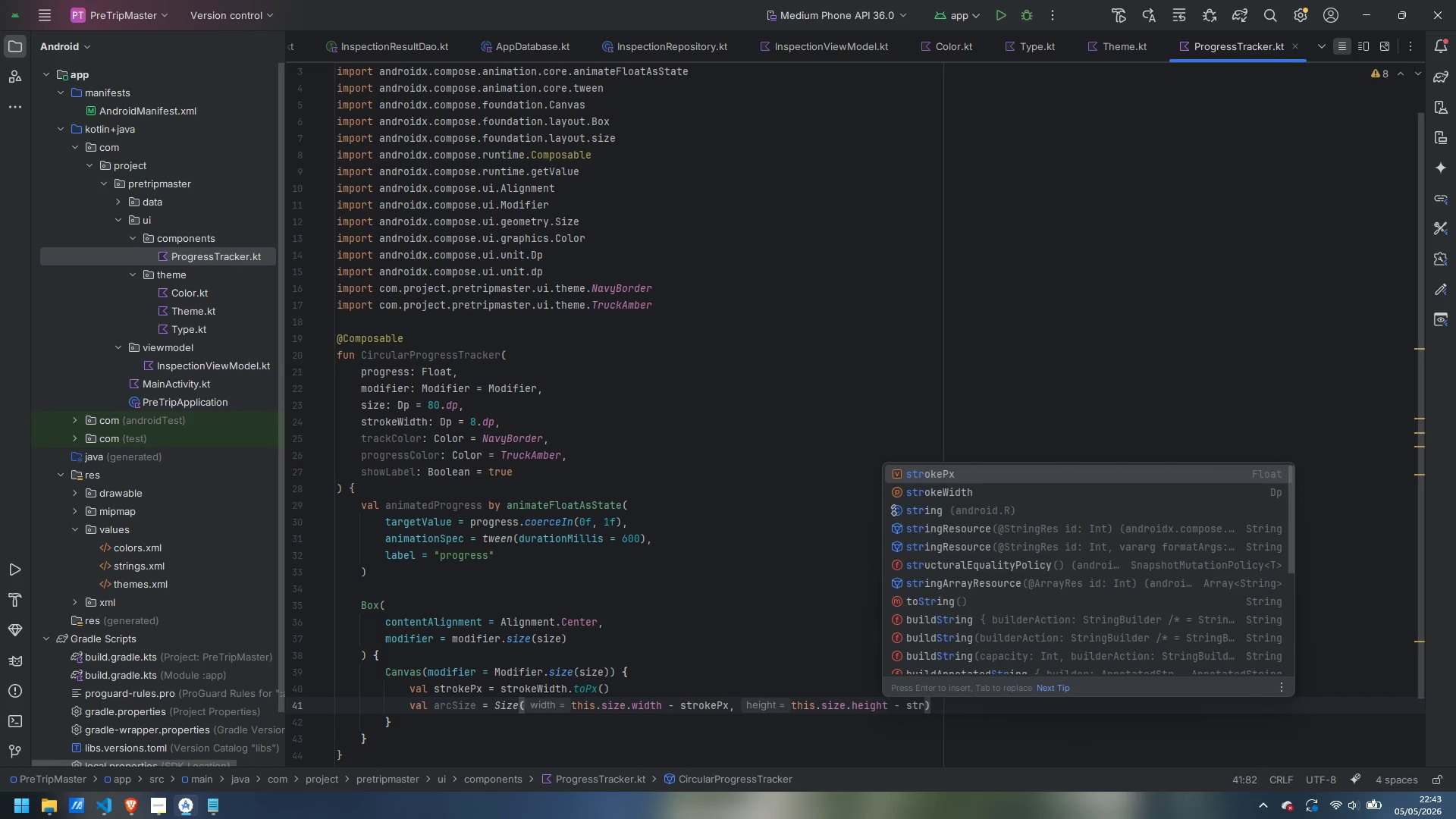 
key(Enter)
 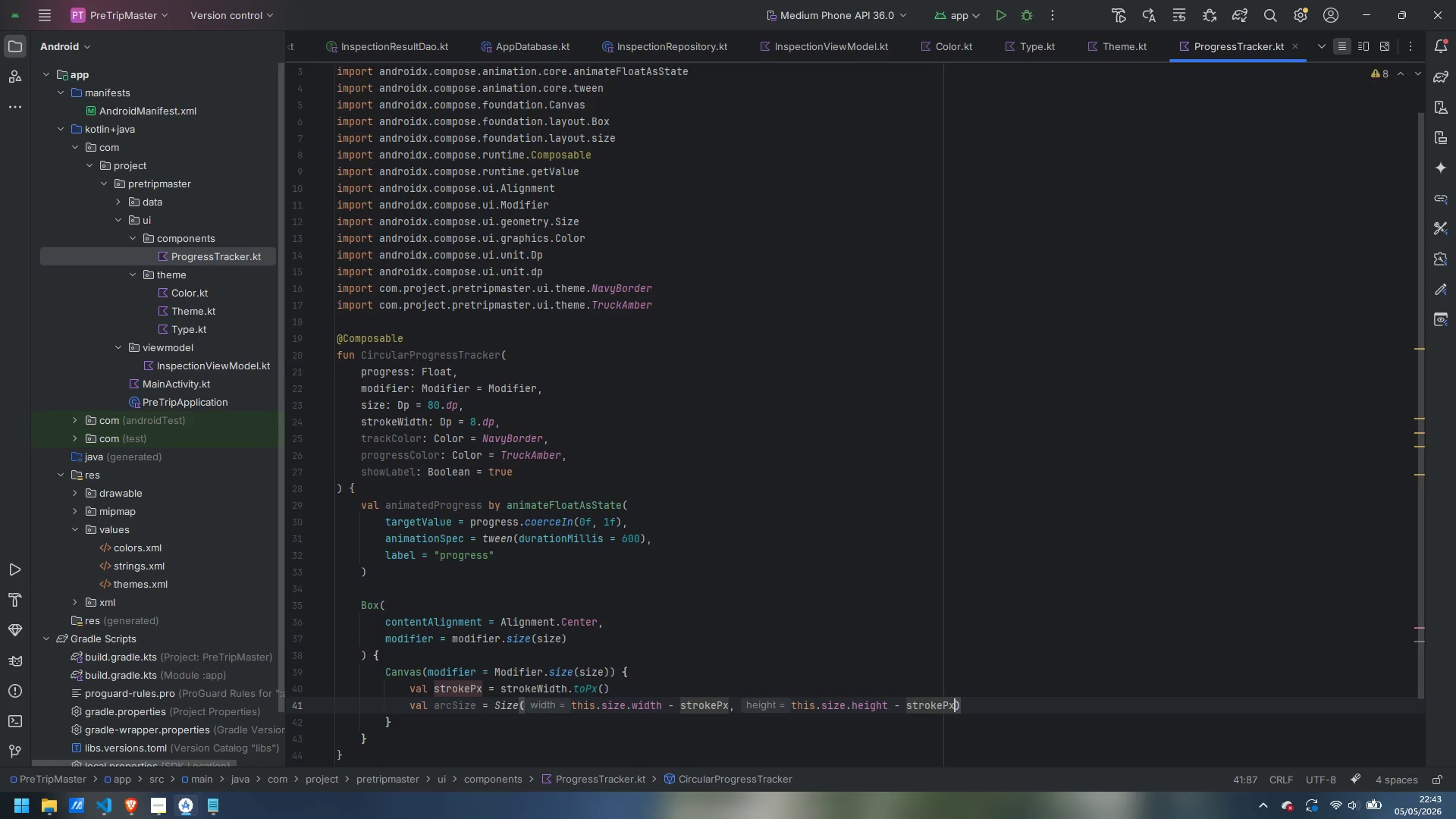 
key(ArrowRight)
 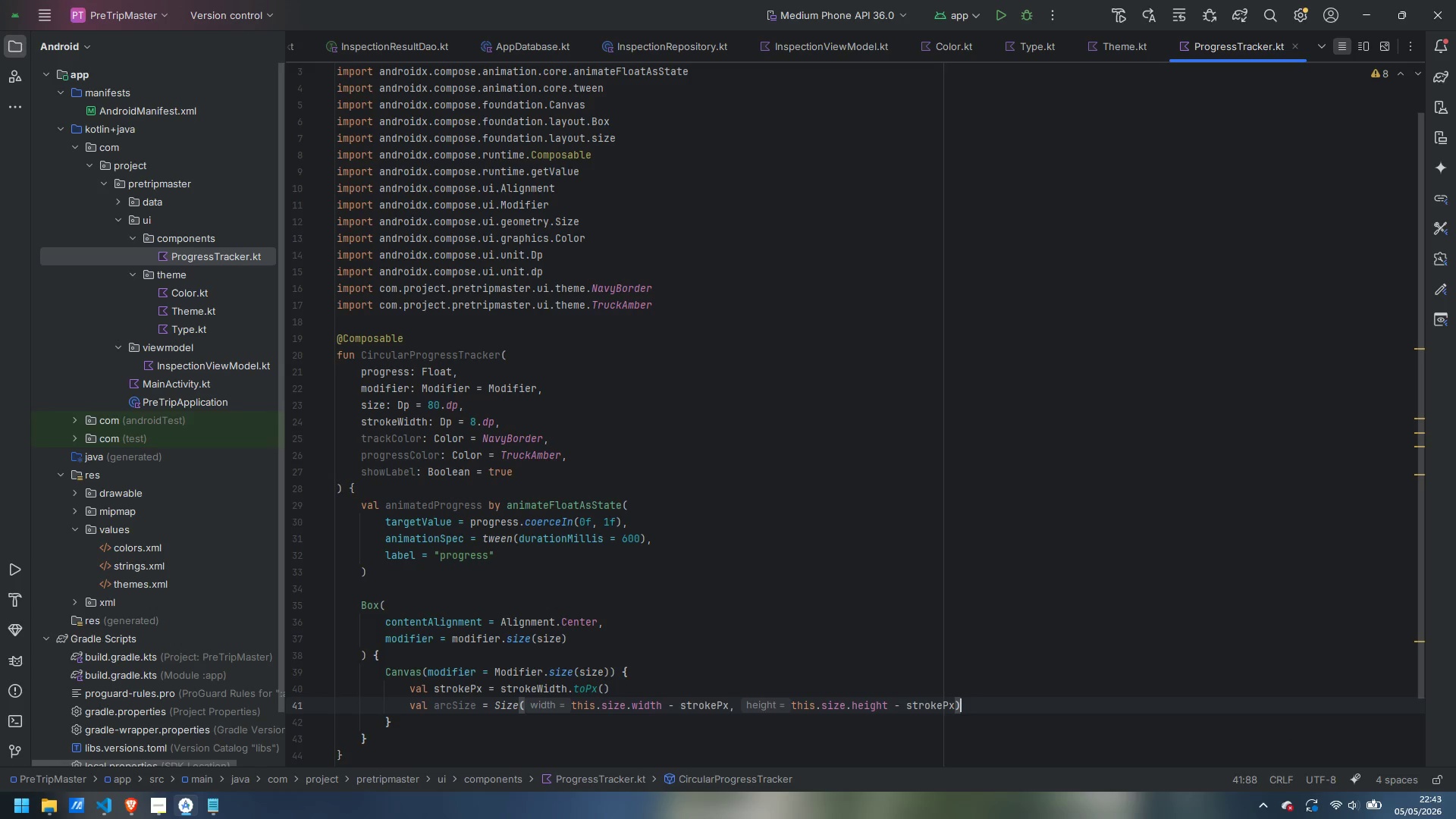 
key(Enter)
 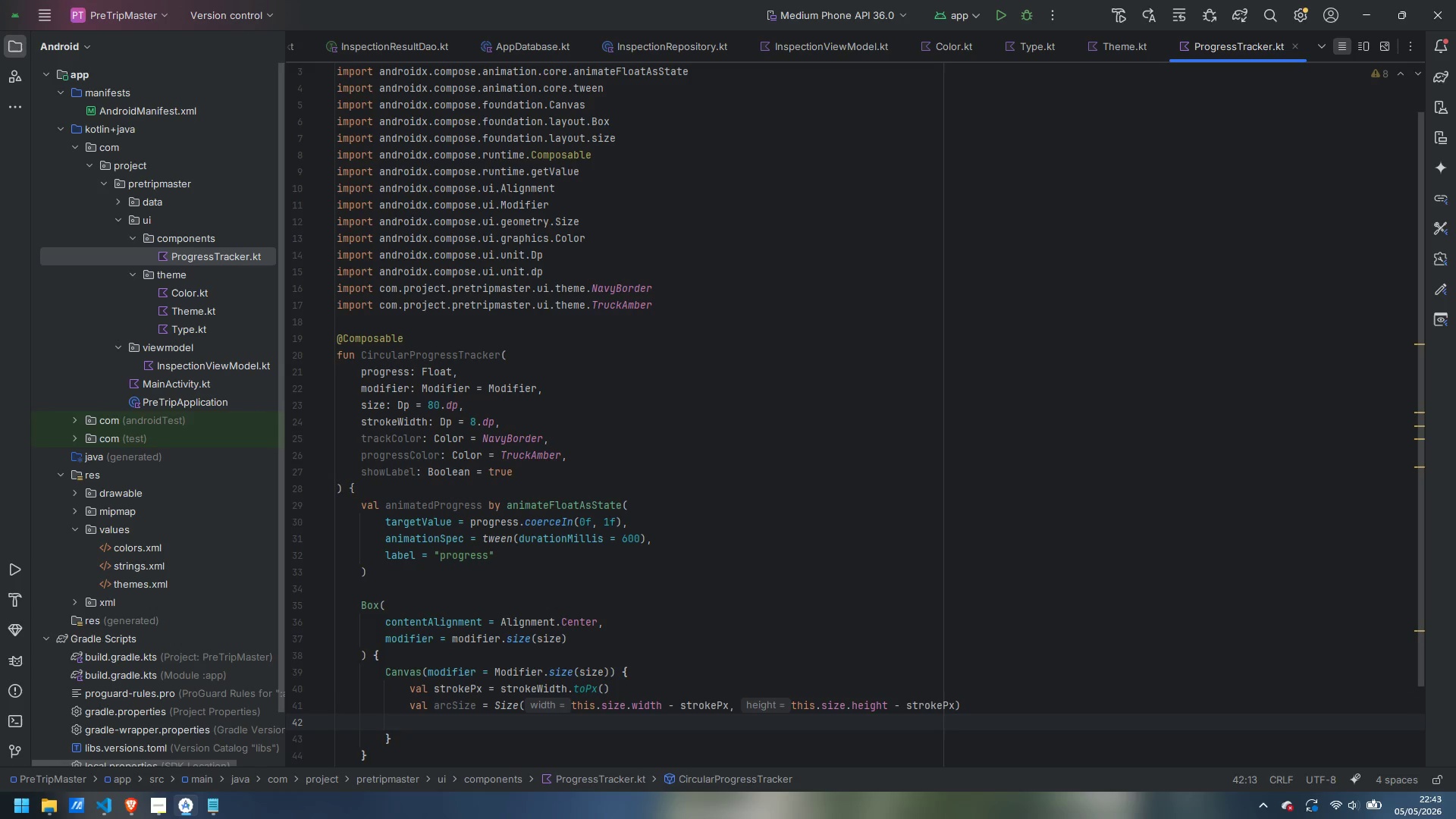 
type(val topLeft = Offset(strokePx / 2f, stroke)
 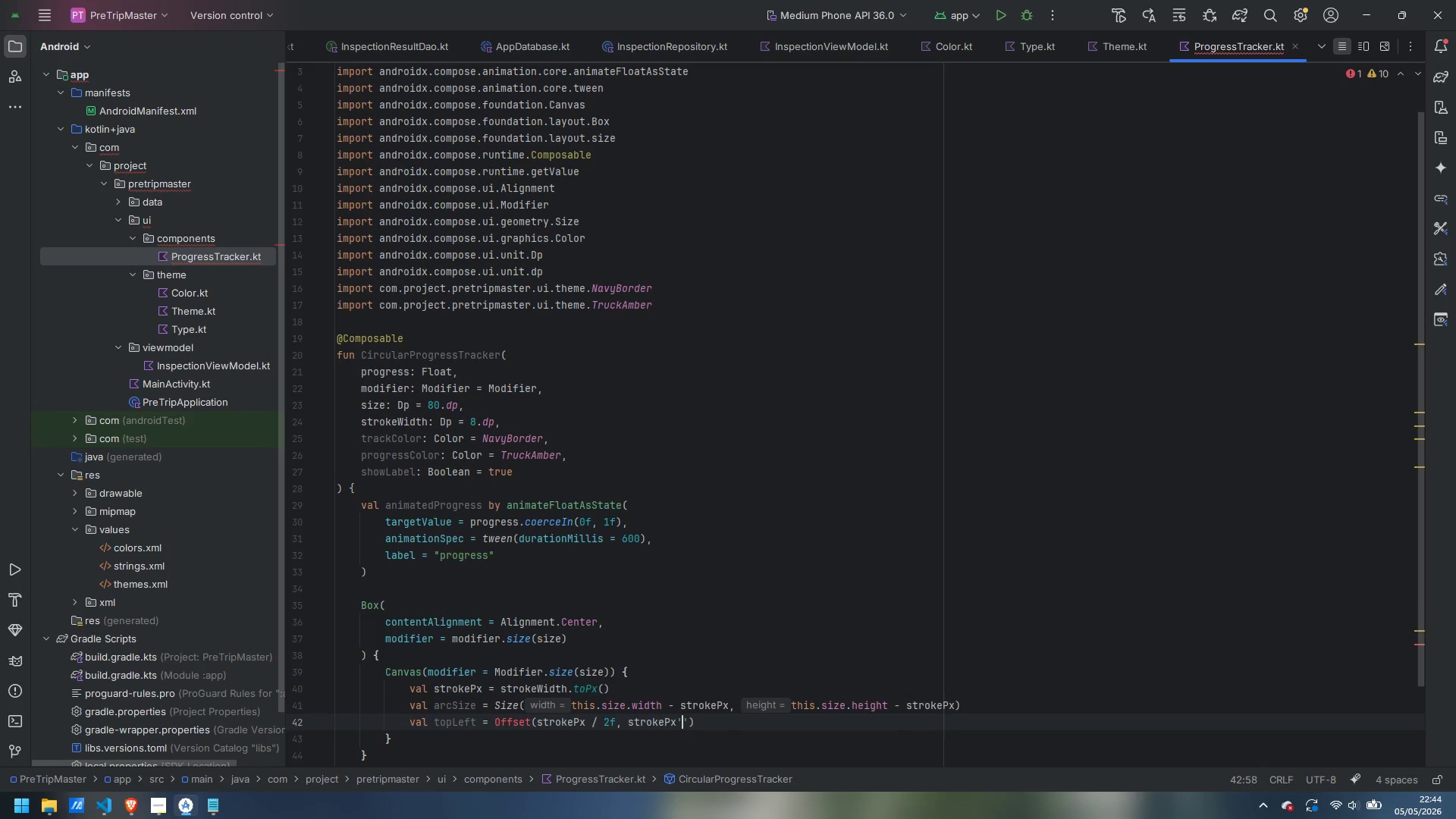 
 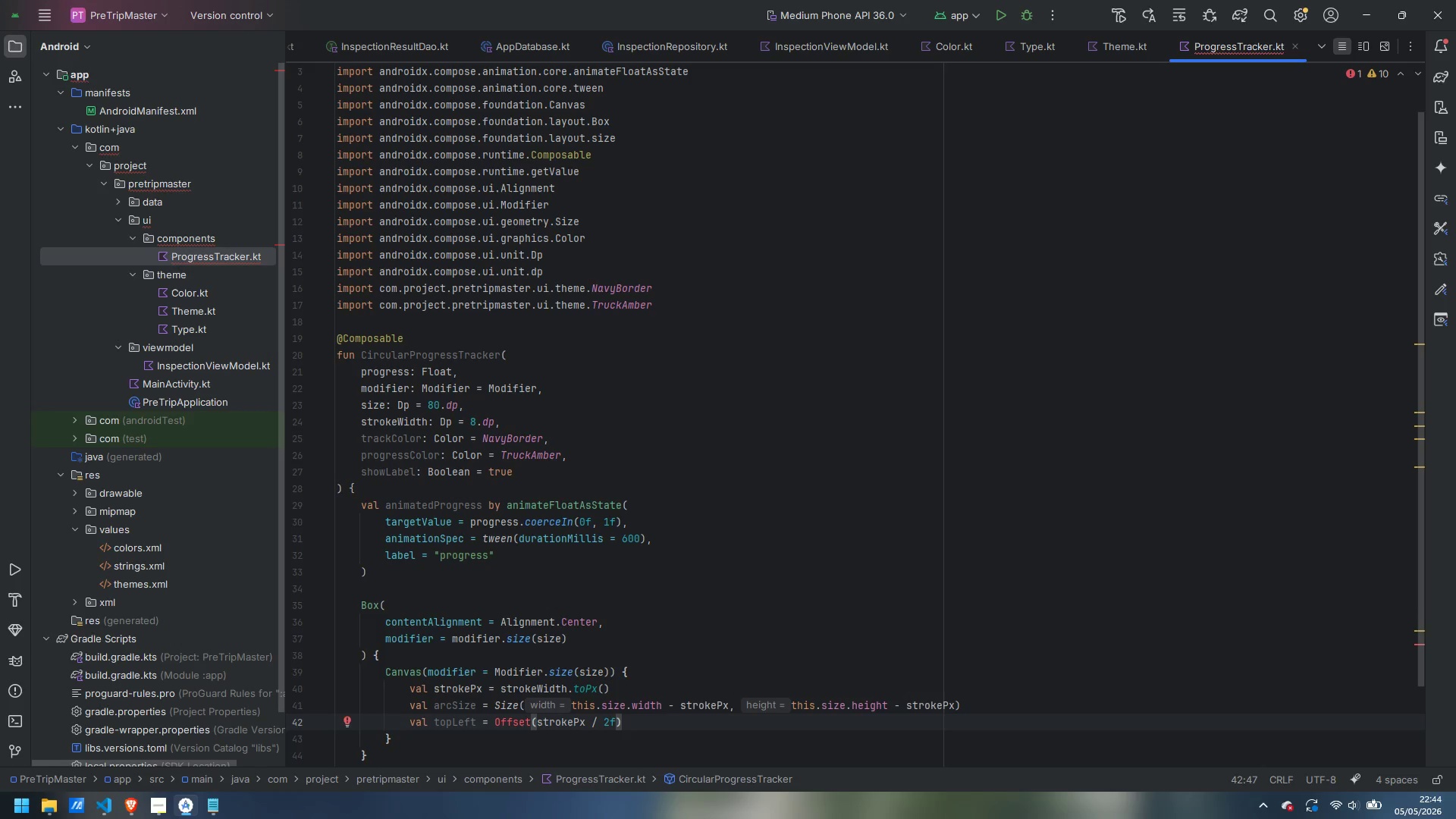 
type(')
key(Backspace)
type( / 2f)
 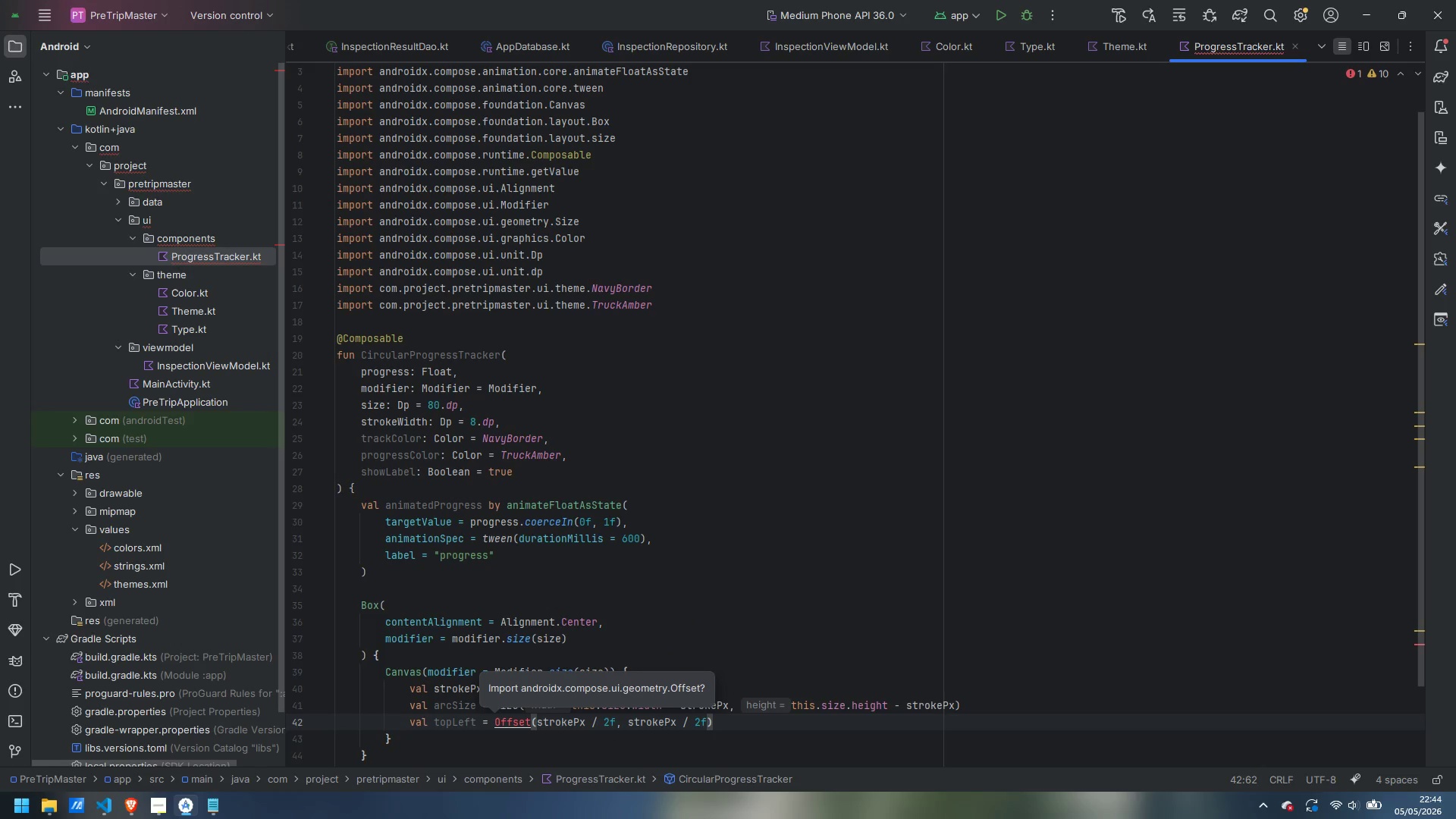 
key(Enter)
 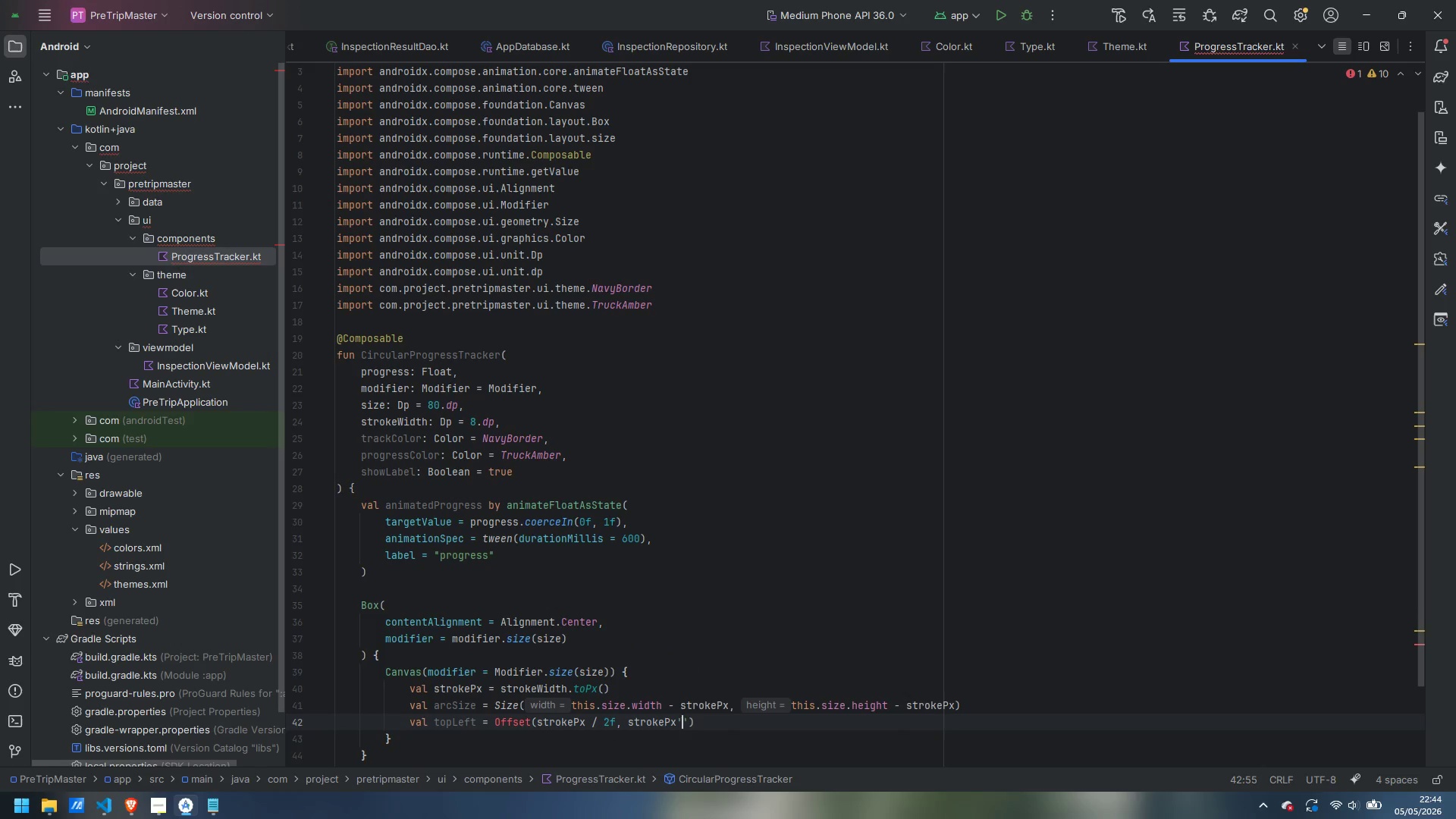 
key(Alt+Enter)
 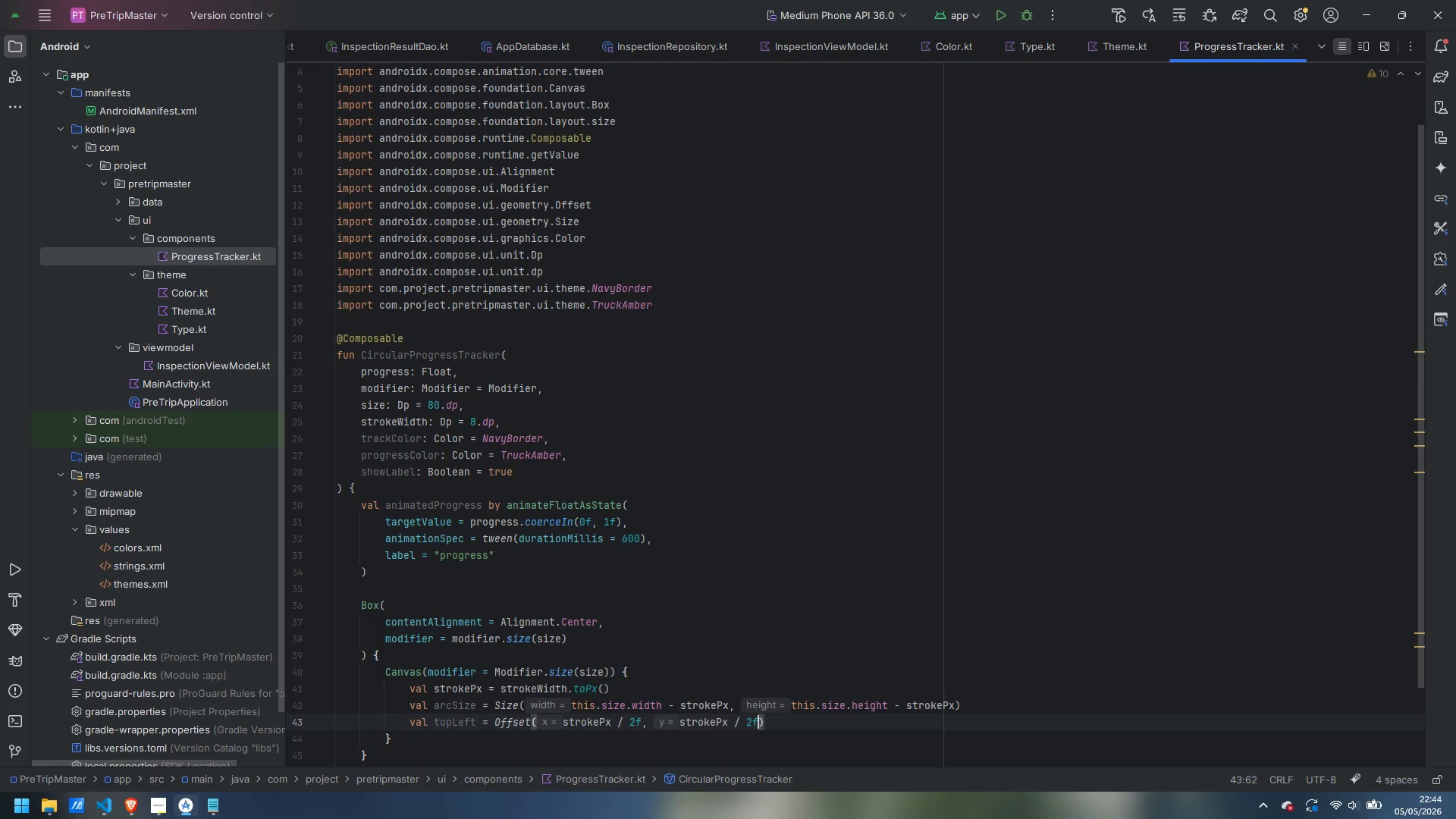 
key(ArrowRight)
 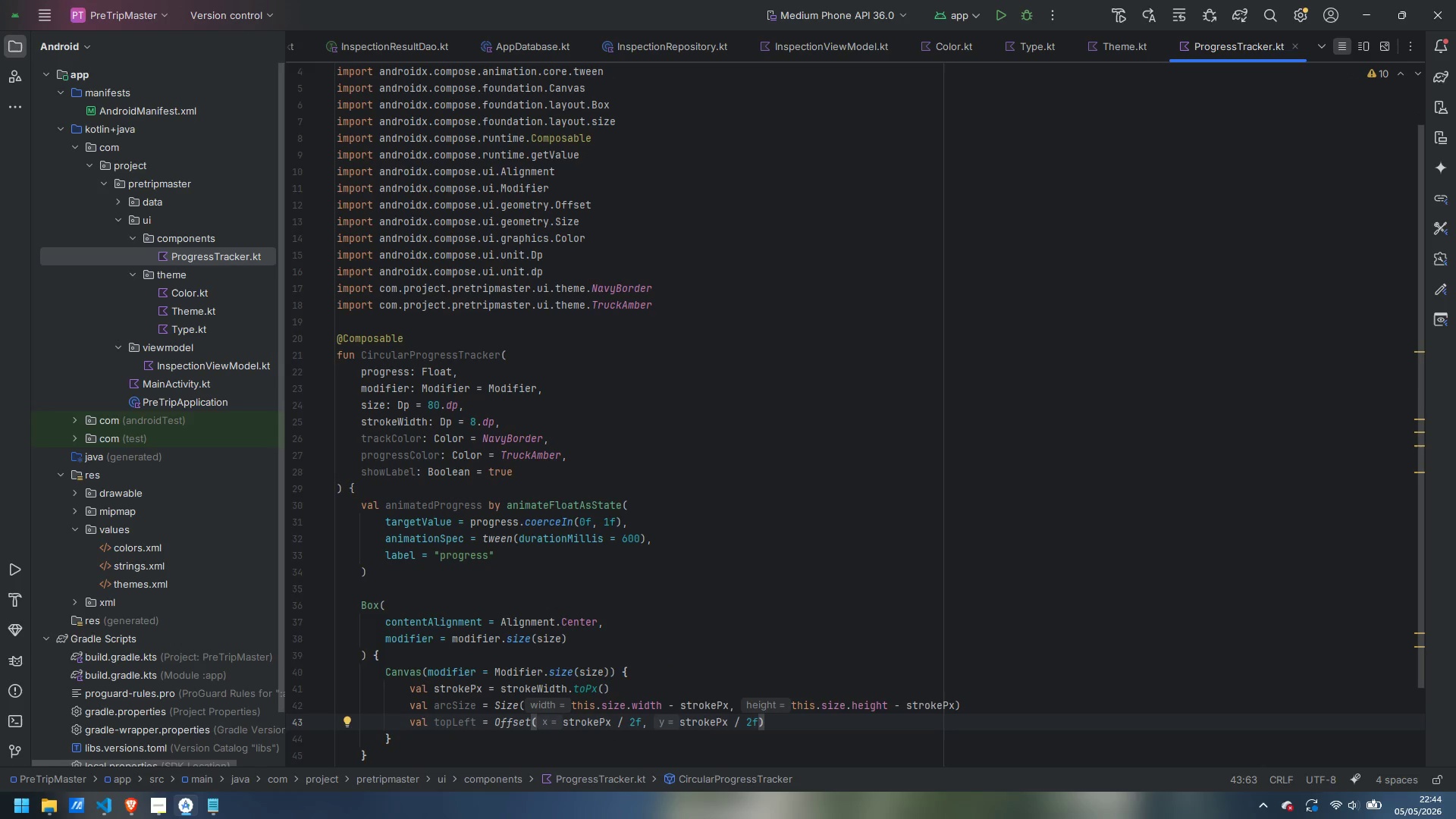 
key(Enter)
 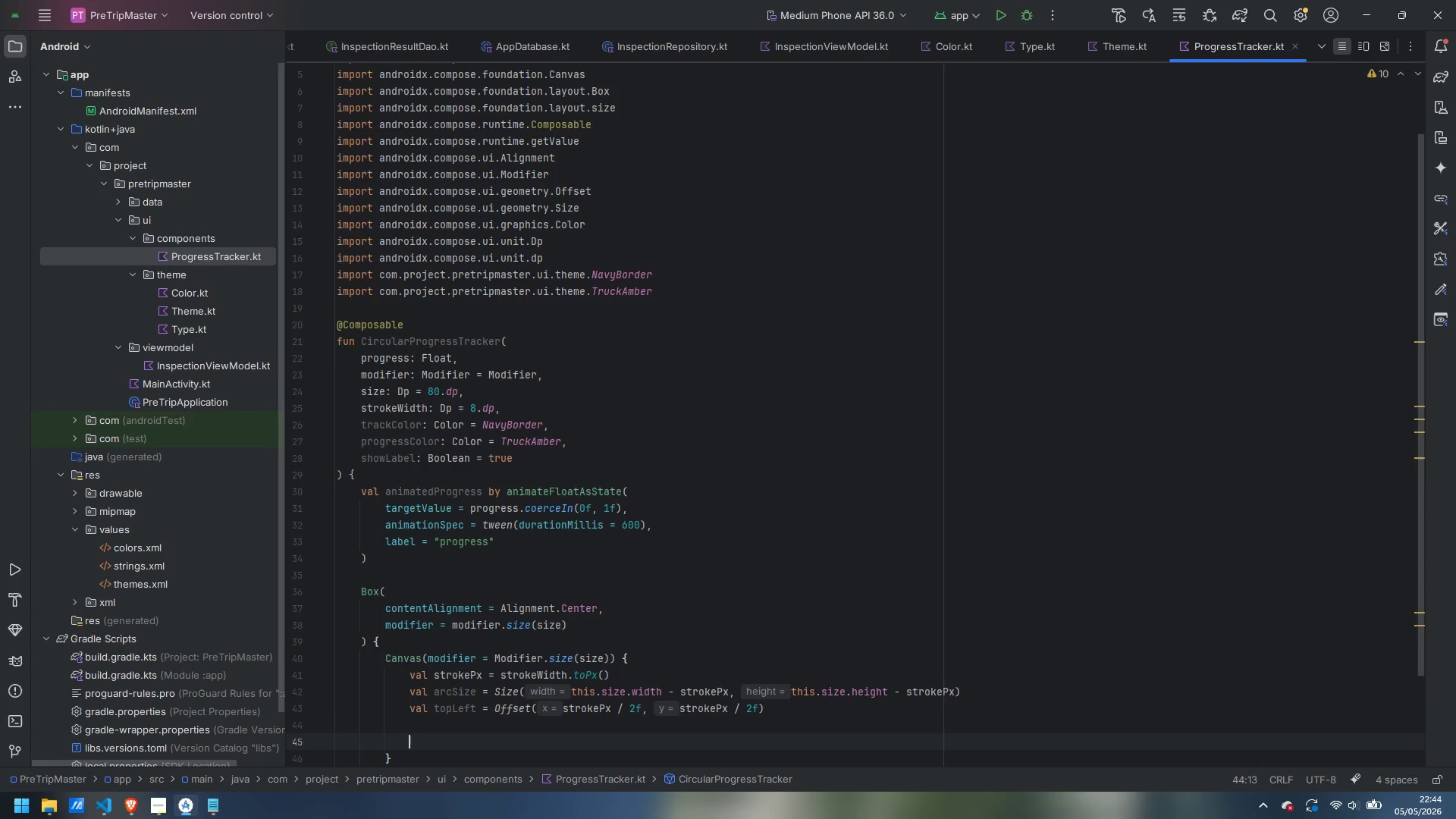 
key(Enter)
 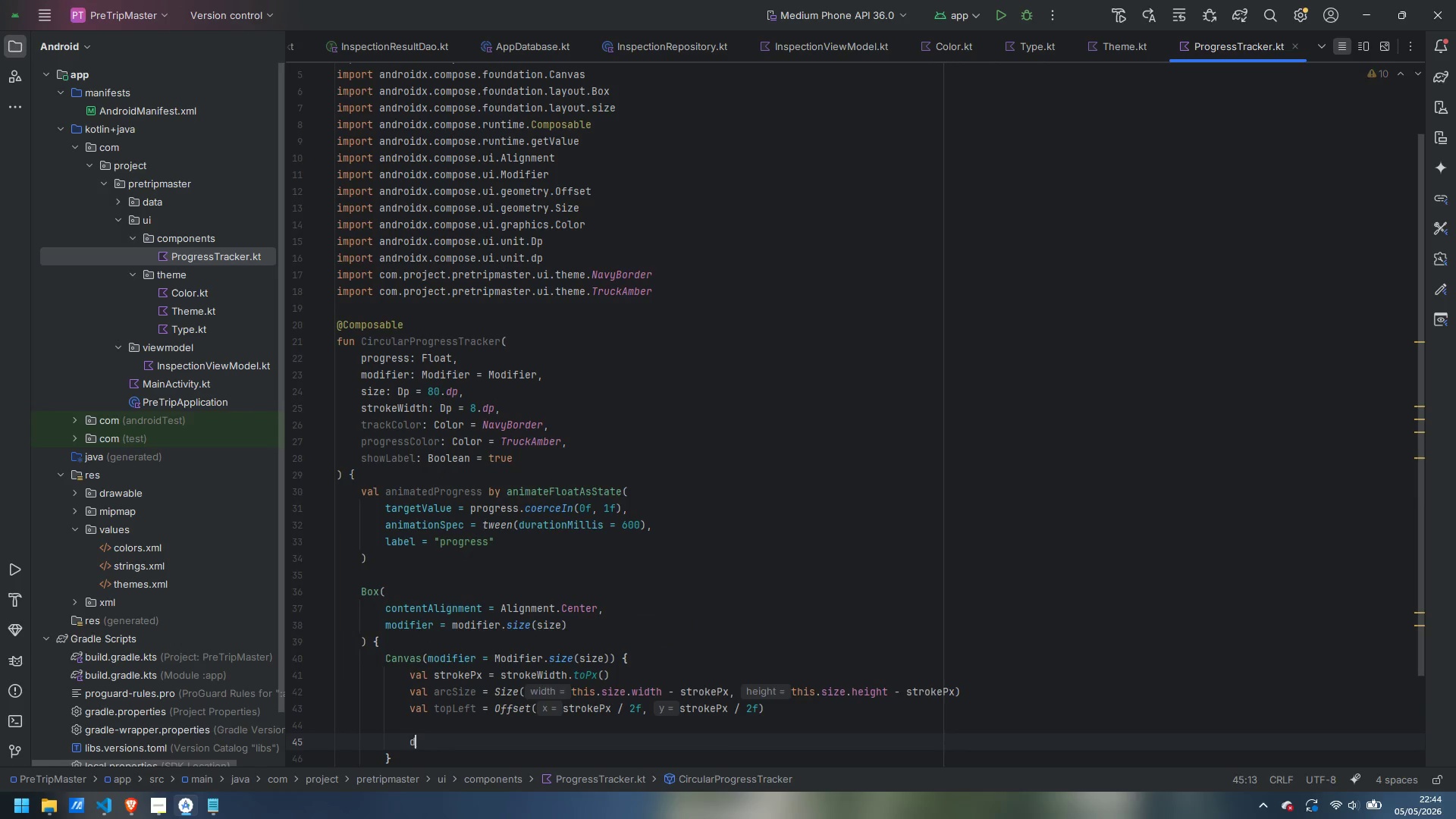 
type(drawA)
 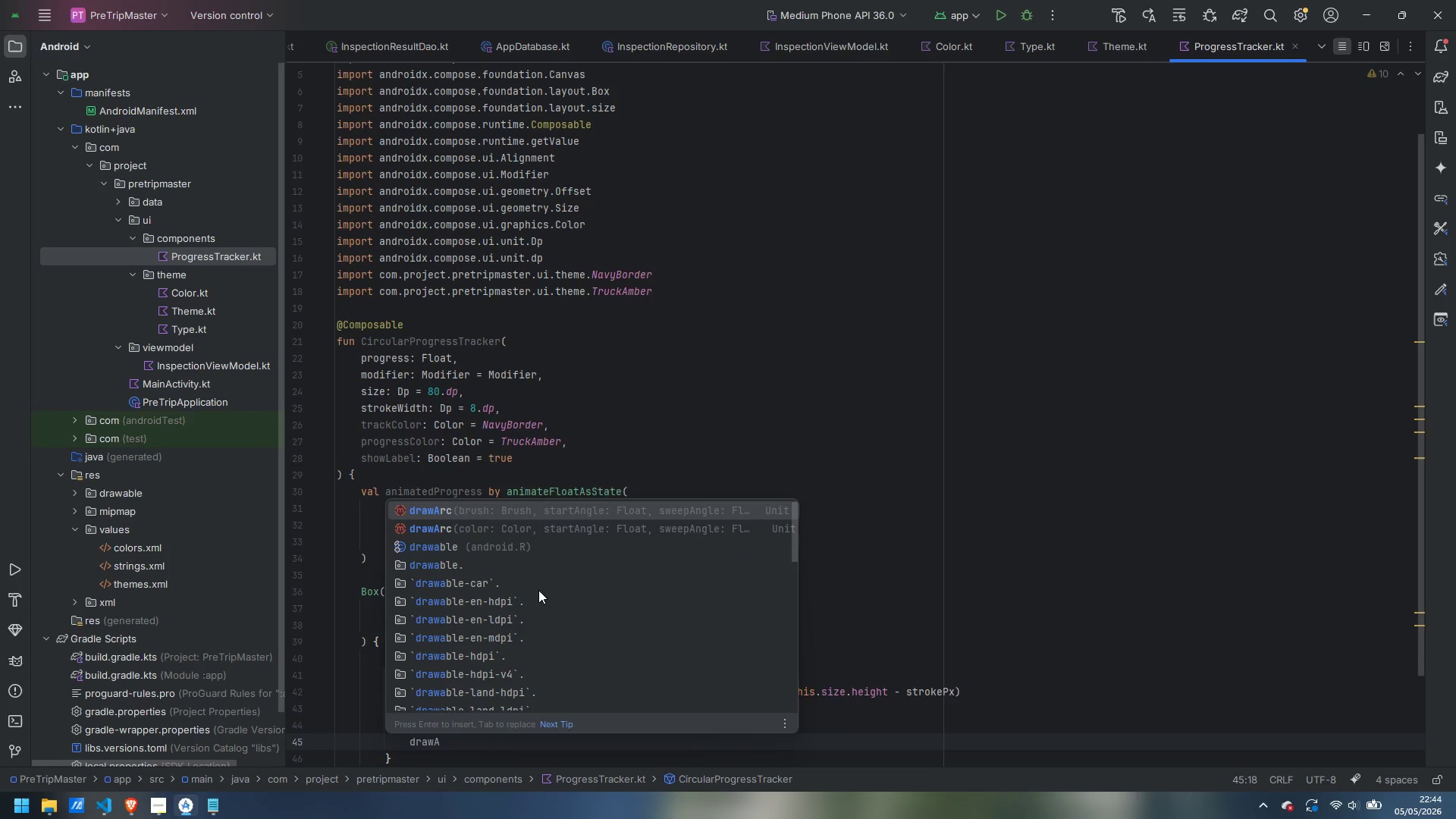 
key(Enter)
 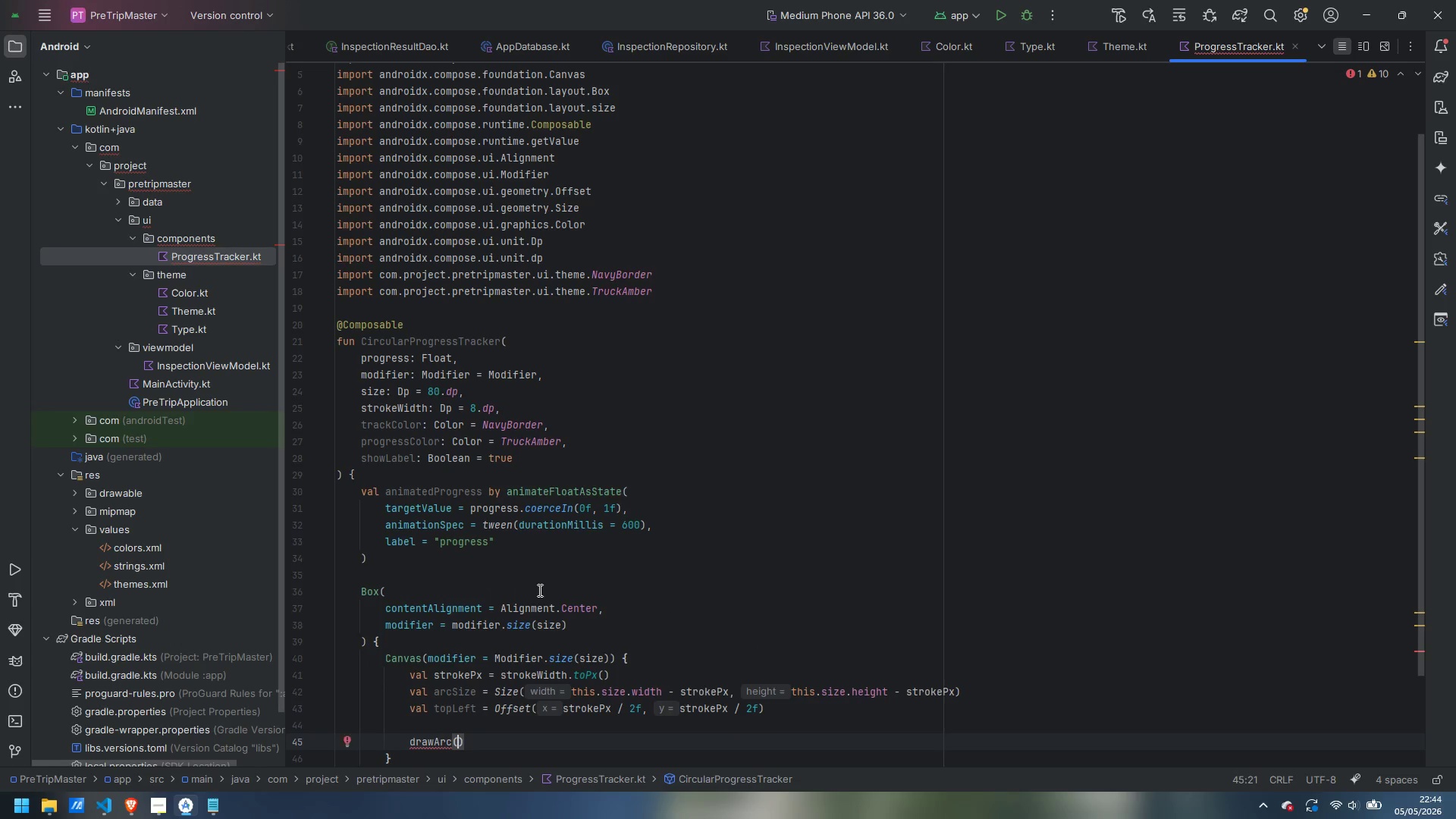 
key(Enter)
 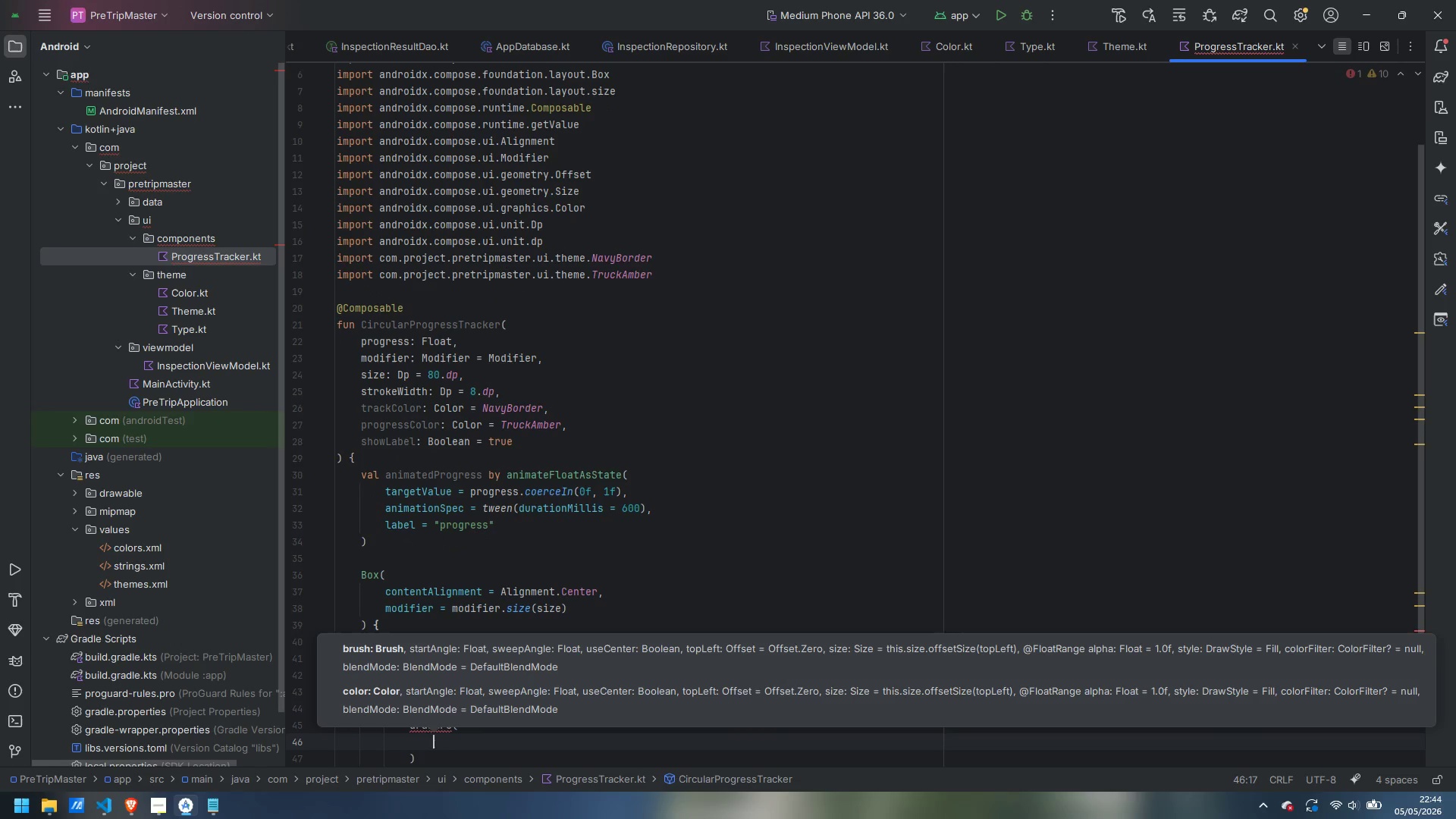 
type(color)
 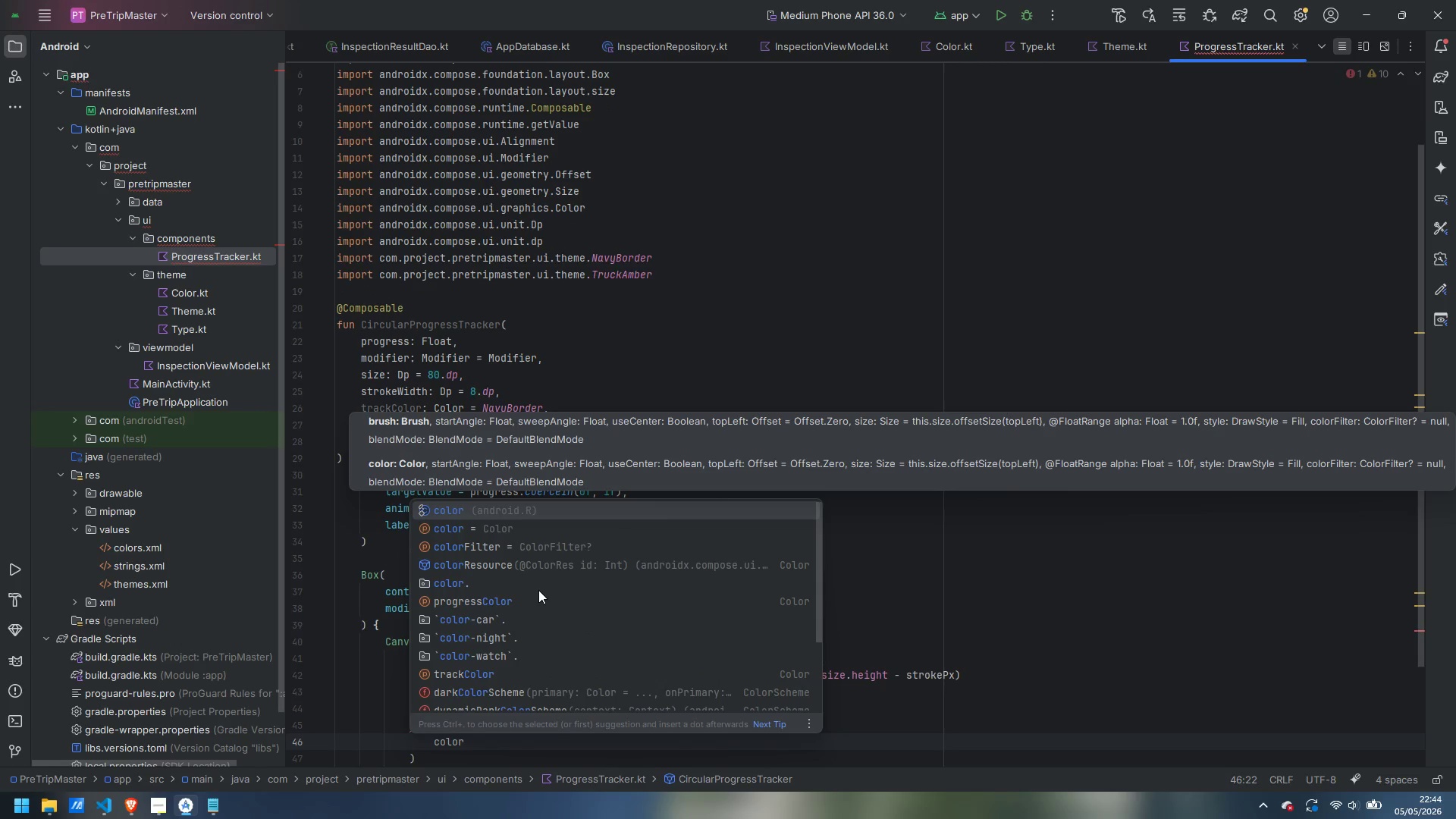 
key(ArrowDown)
 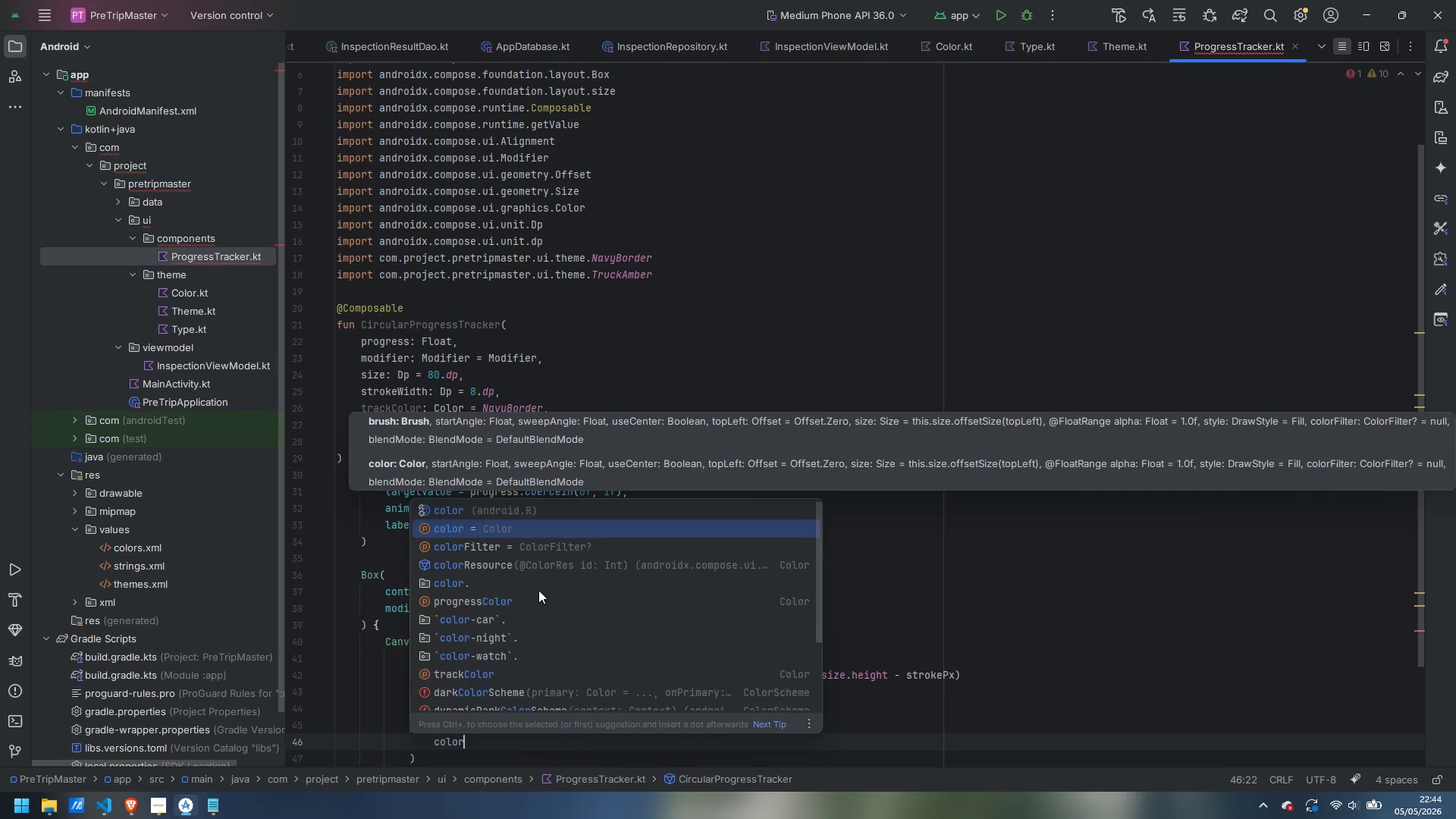 
key(Enter)
 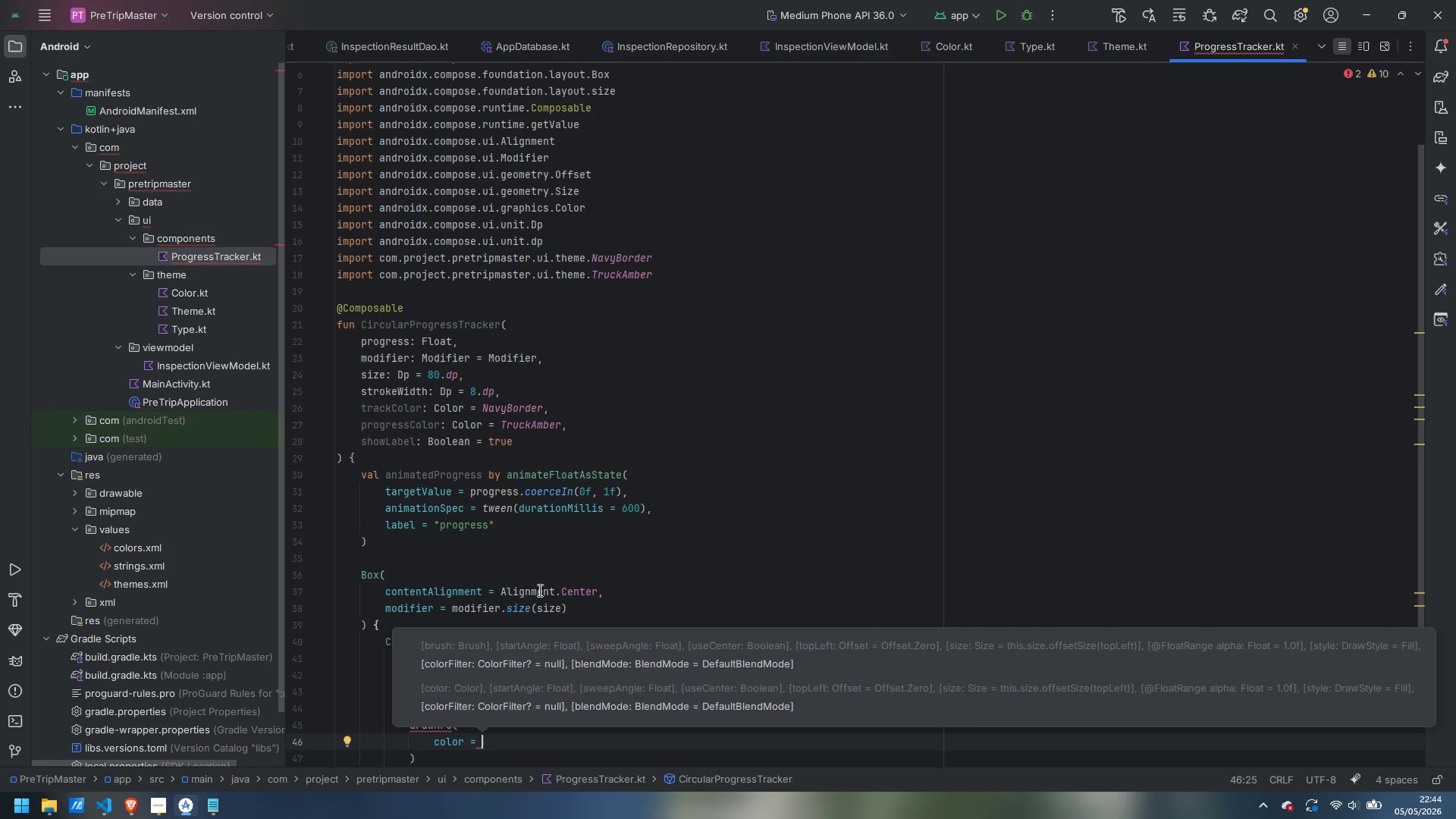 
wait(6.56)
 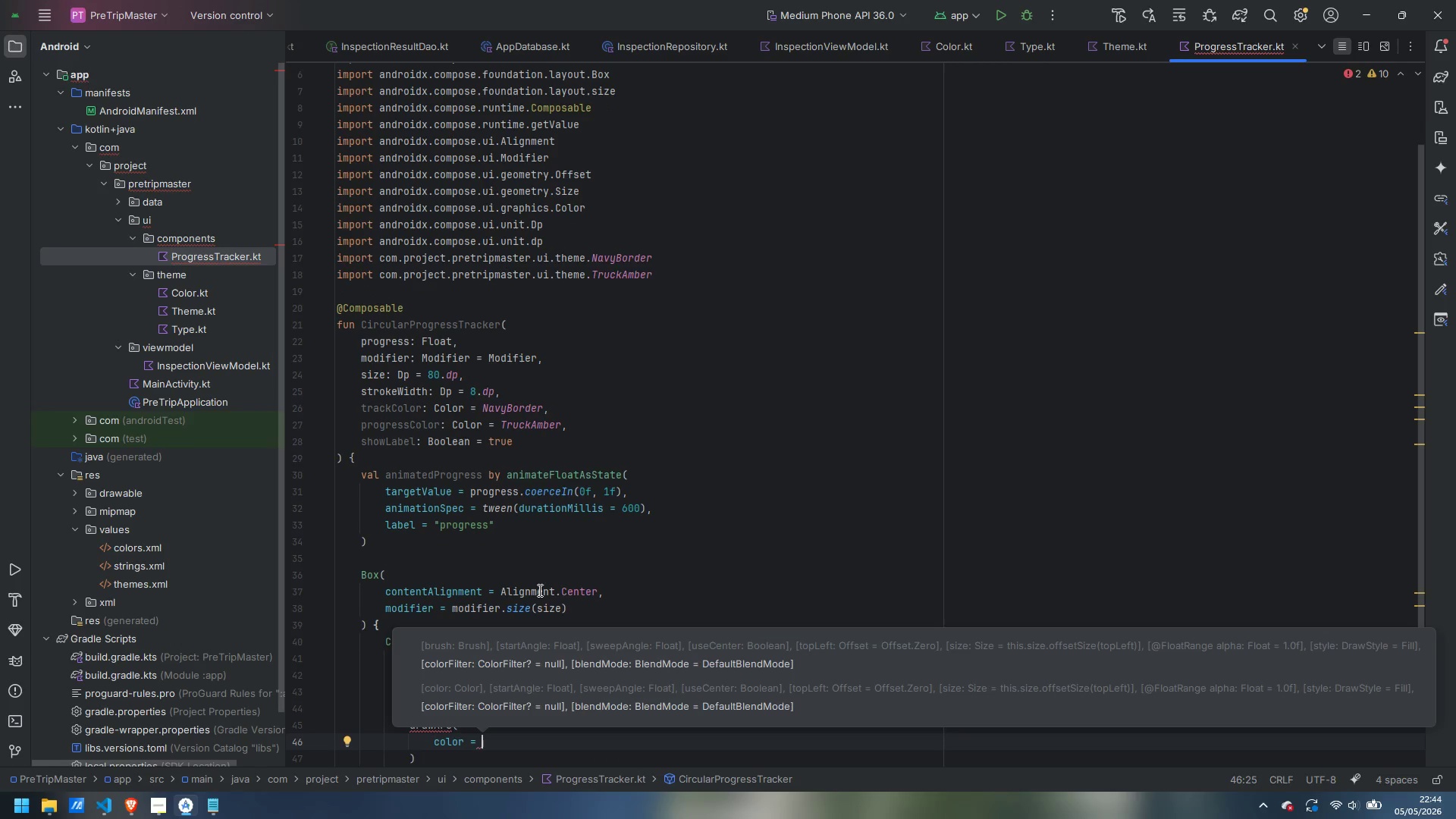 
type(tranc)
key(Backspace)
key(Backspace)
type(ckColor)
 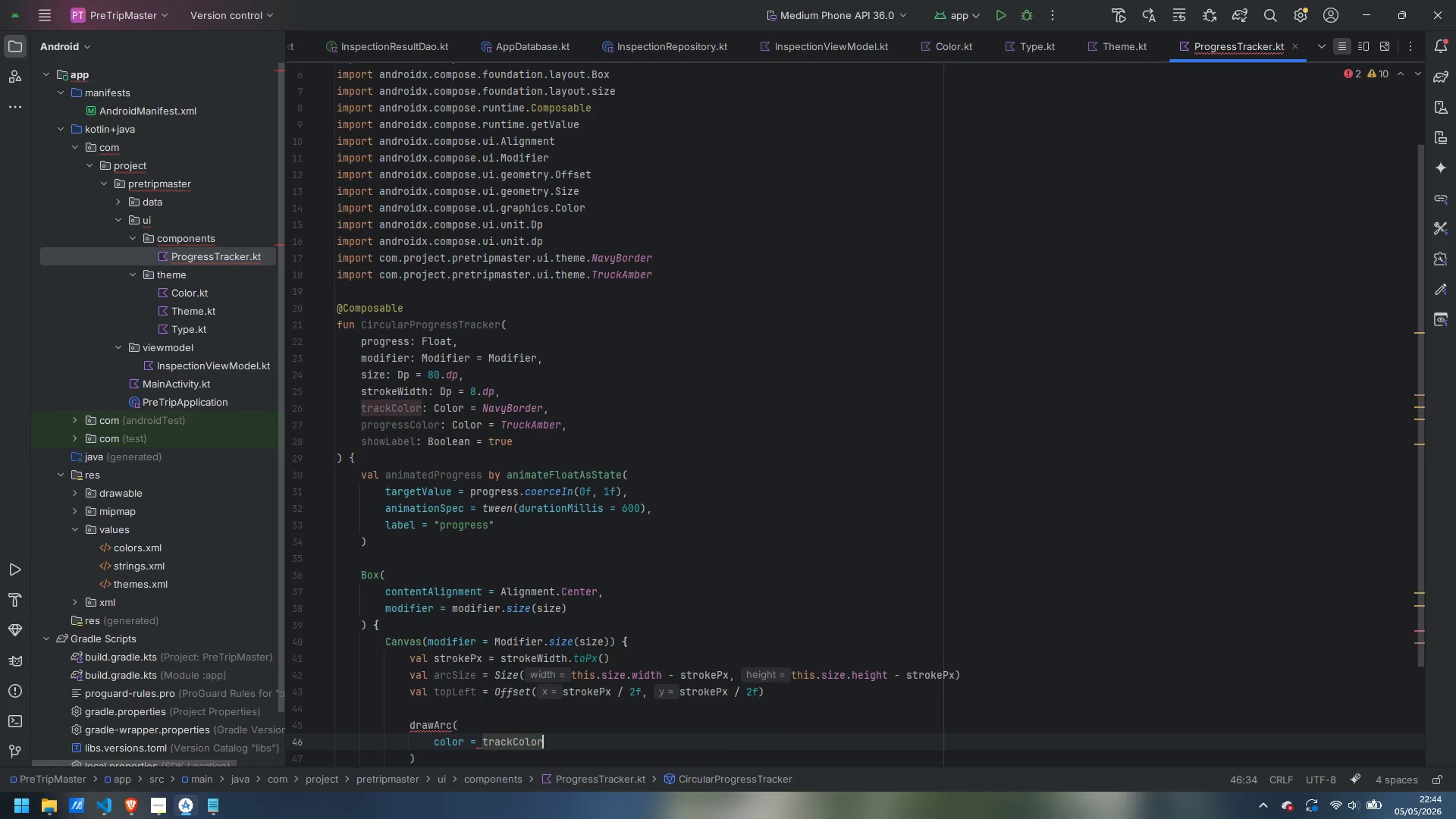 
key(Enter)
 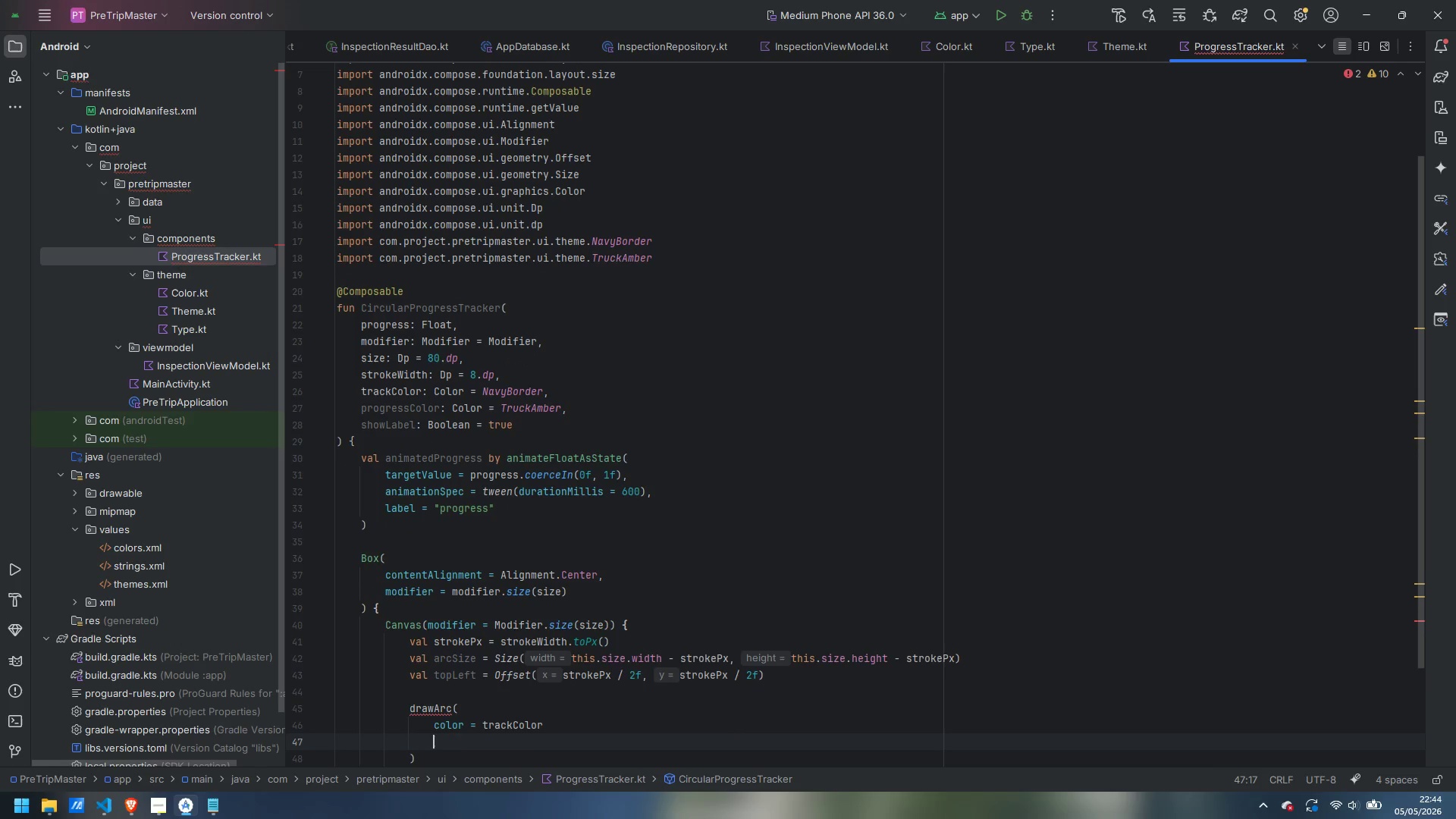 
key(Control+ControlLeft)
 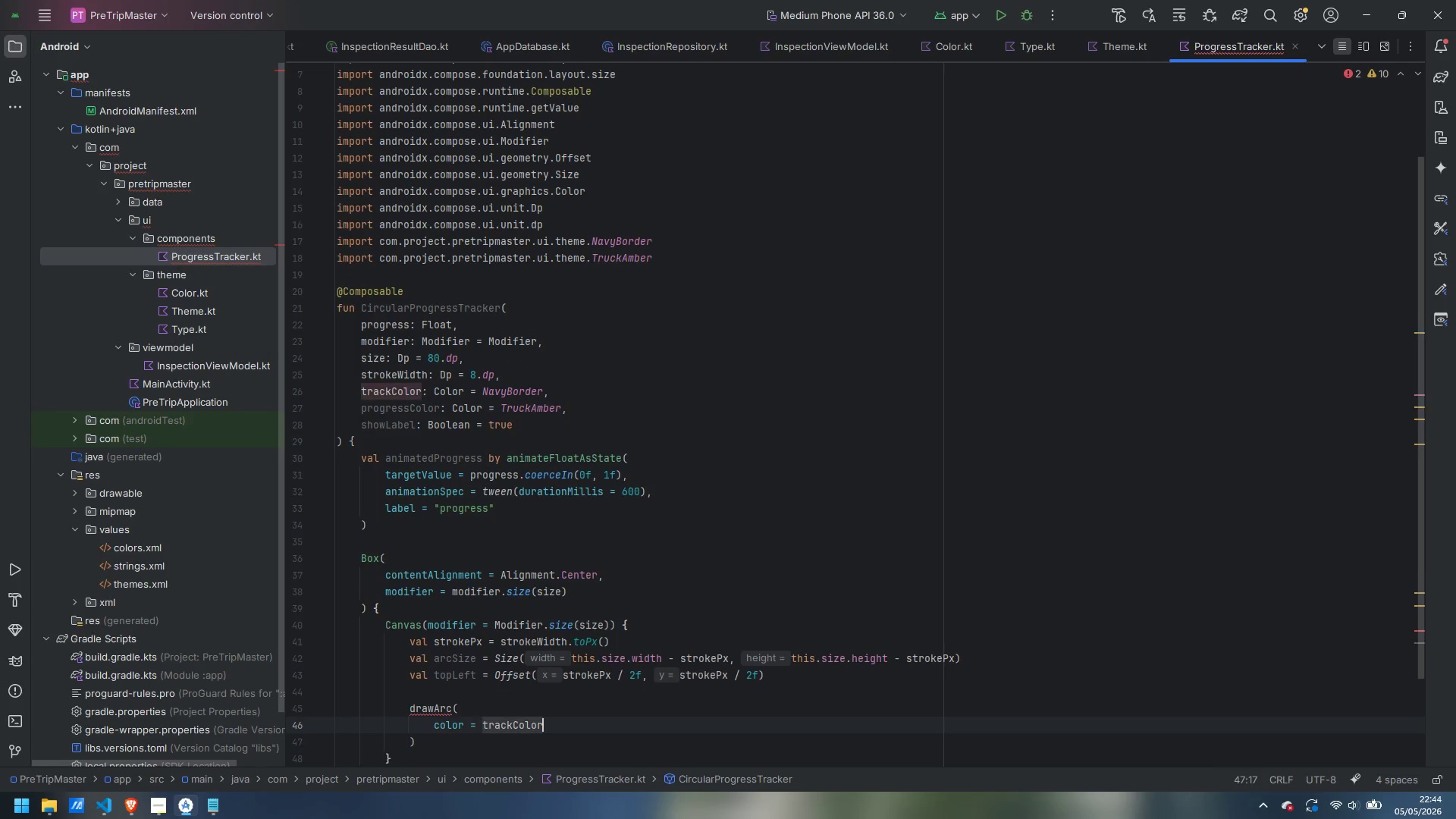 
key(Control+Z)
 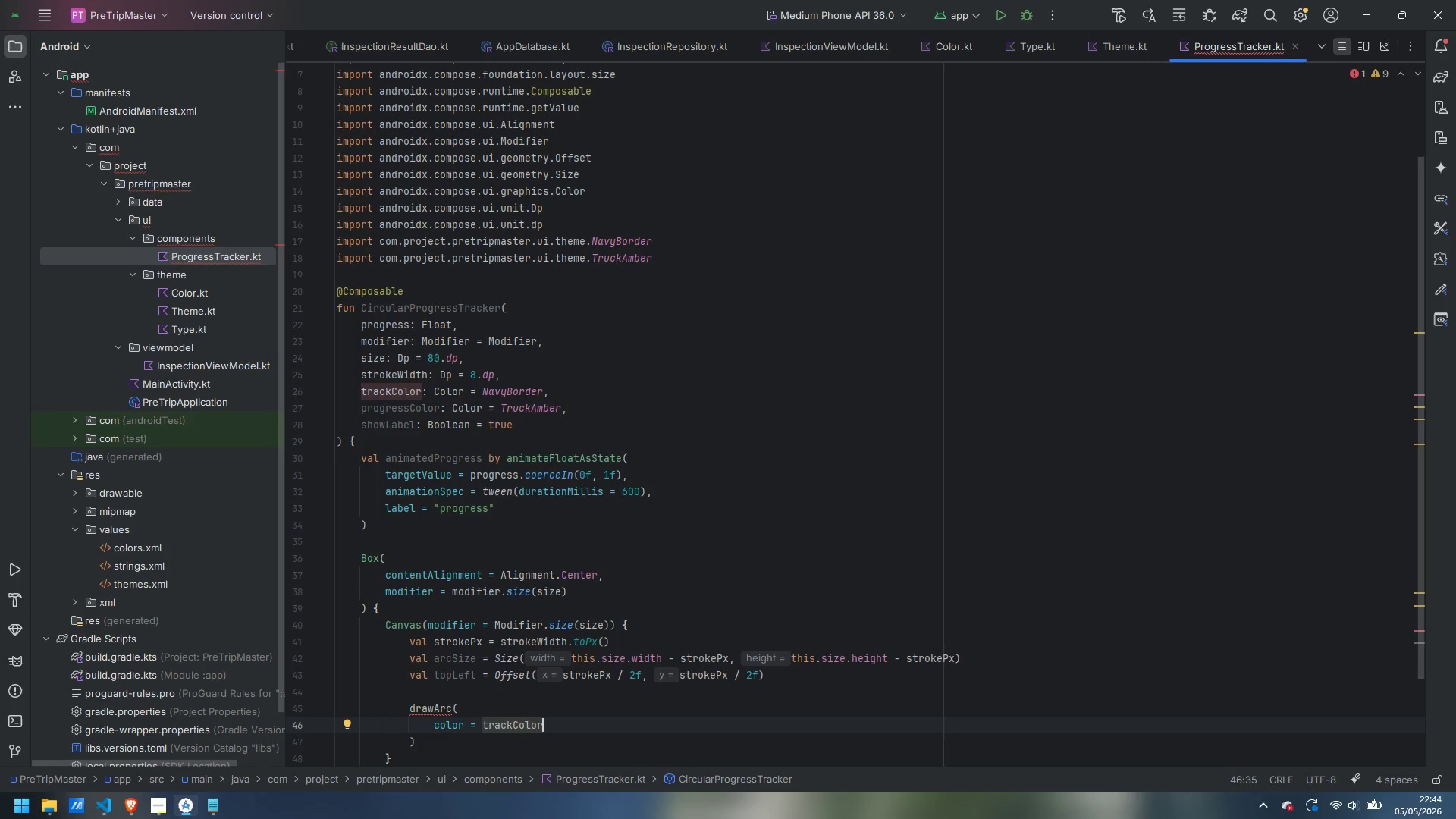 
wait(5.92)
 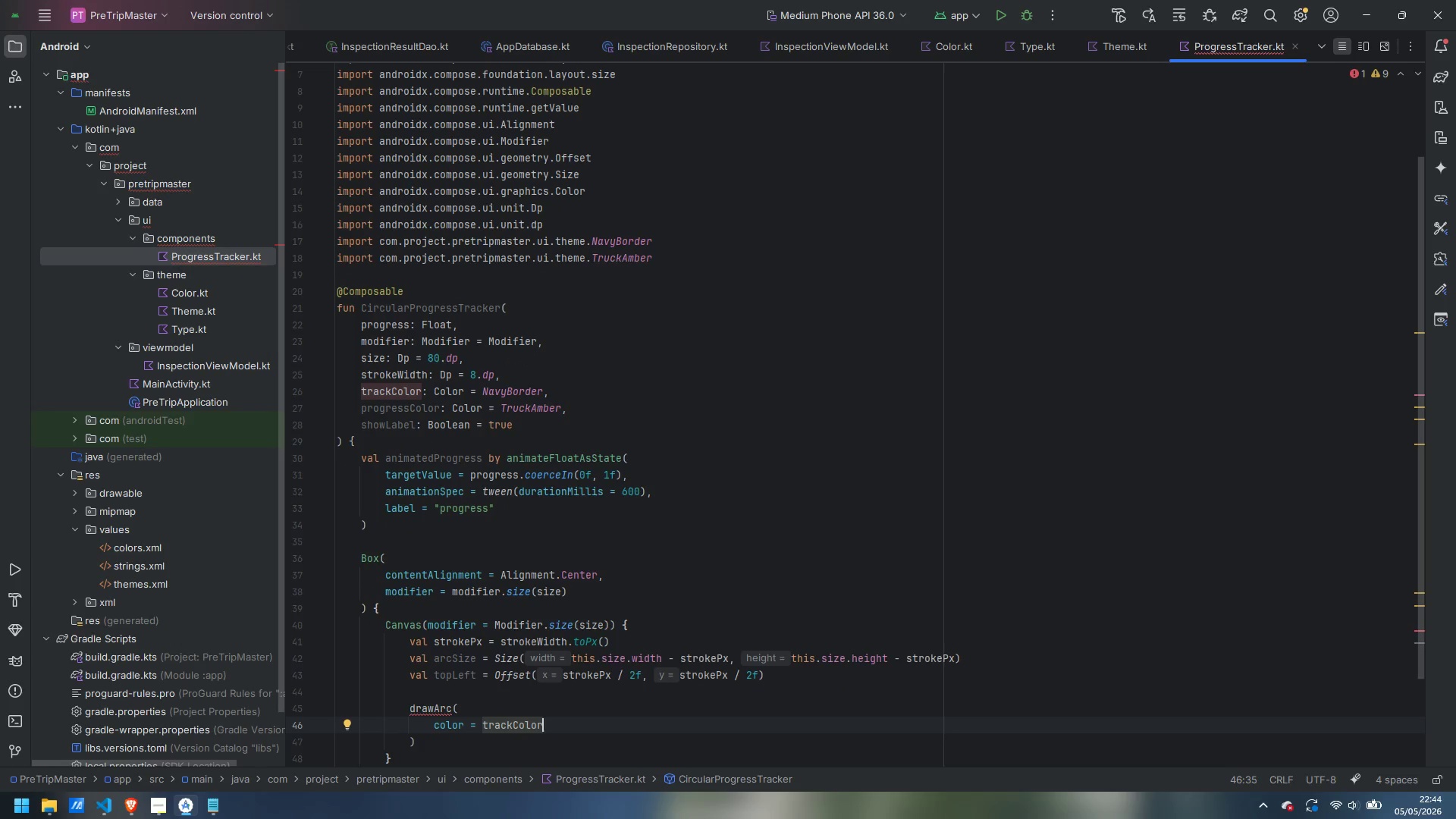 
key(Comma)
 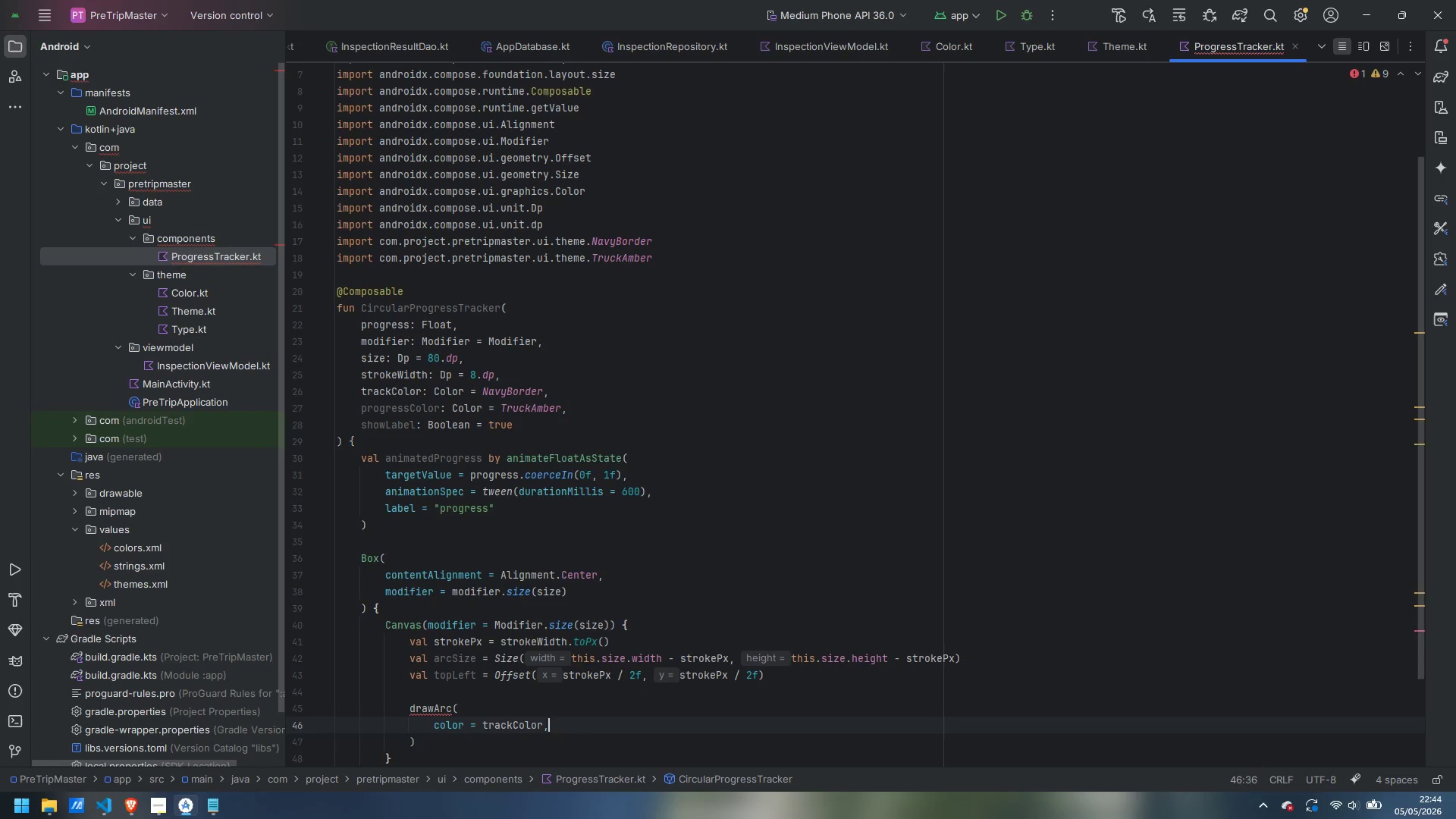 
key(Enter)
 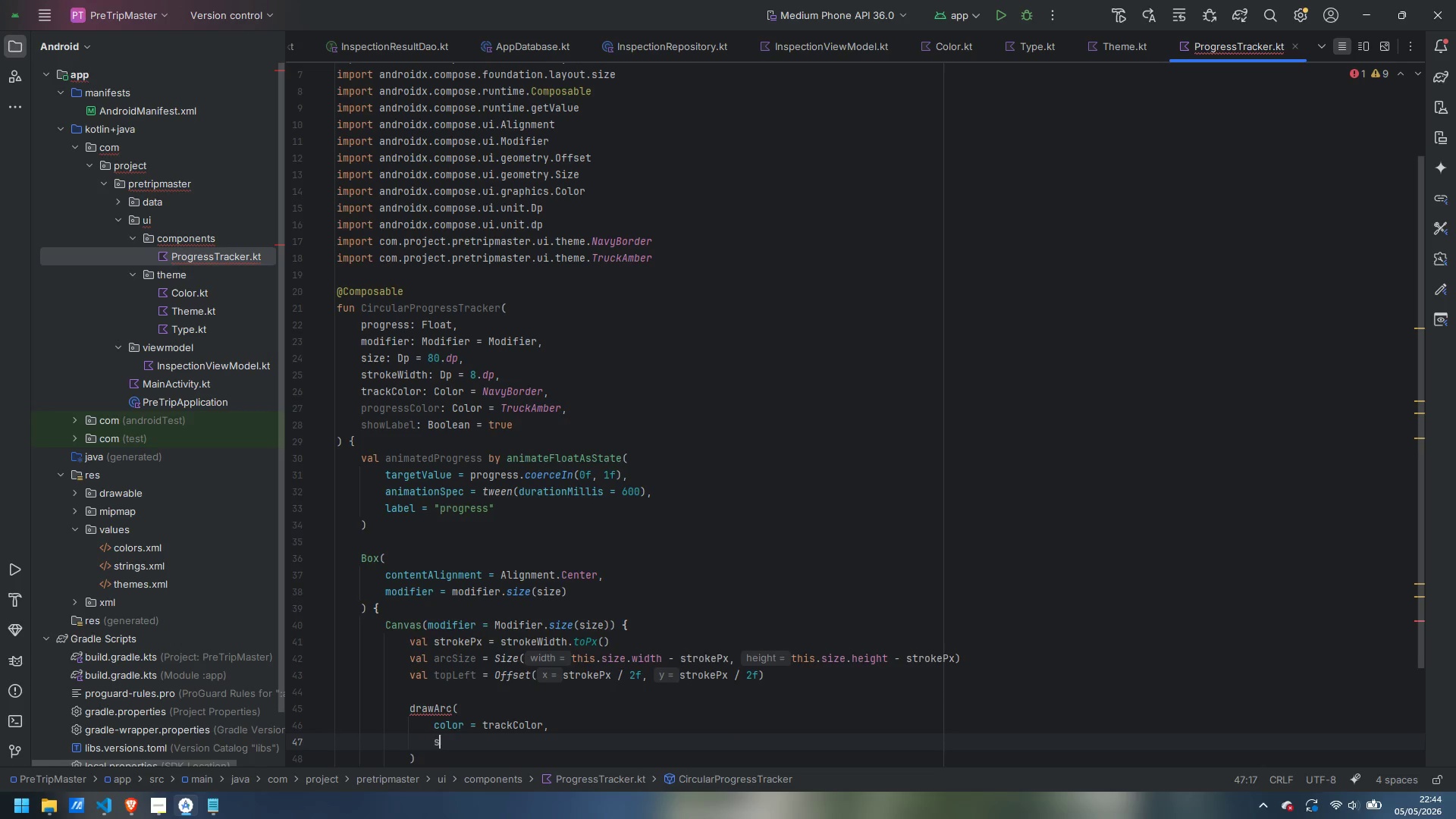 
type(start)
 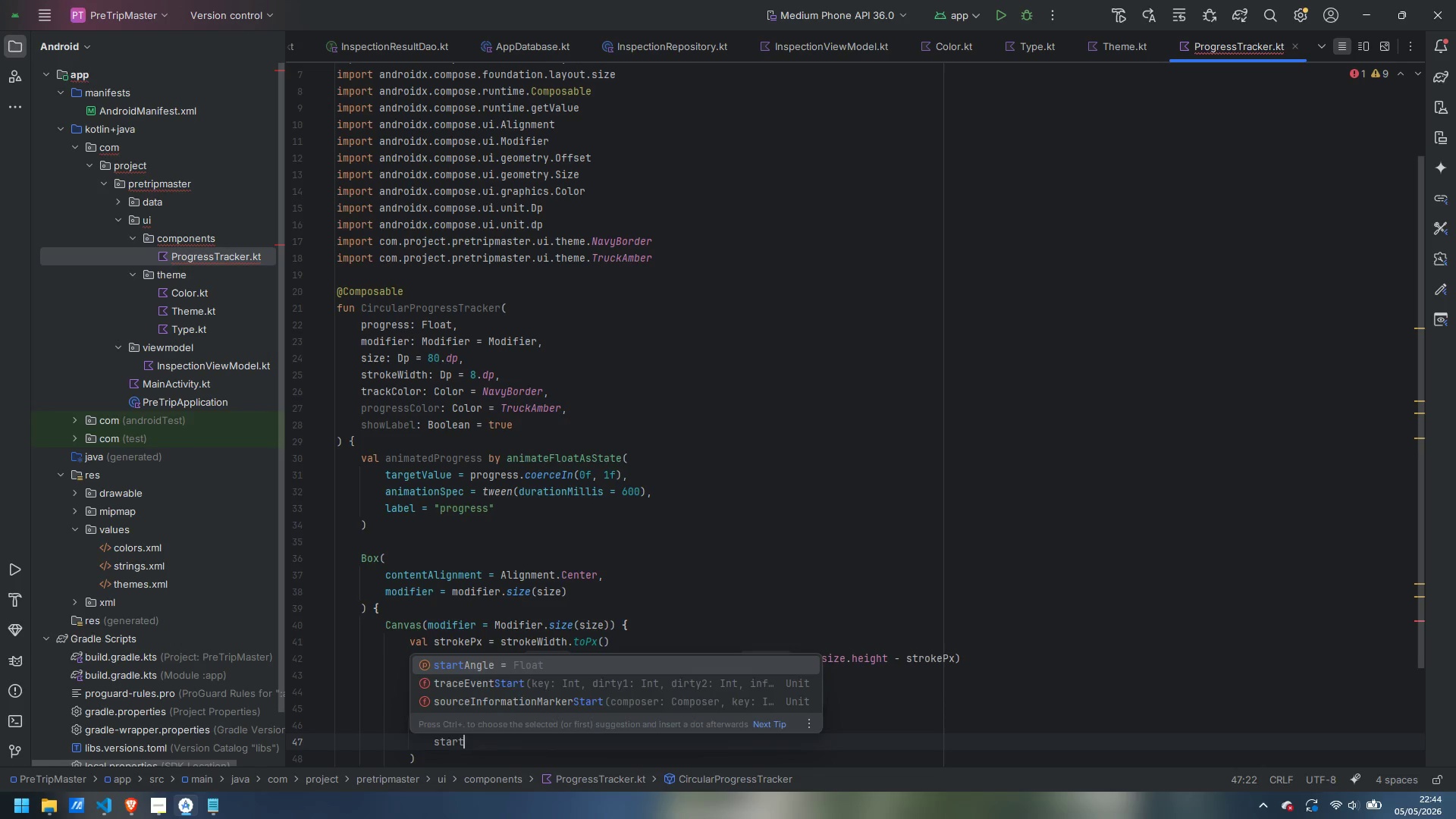 
key(Enter)
 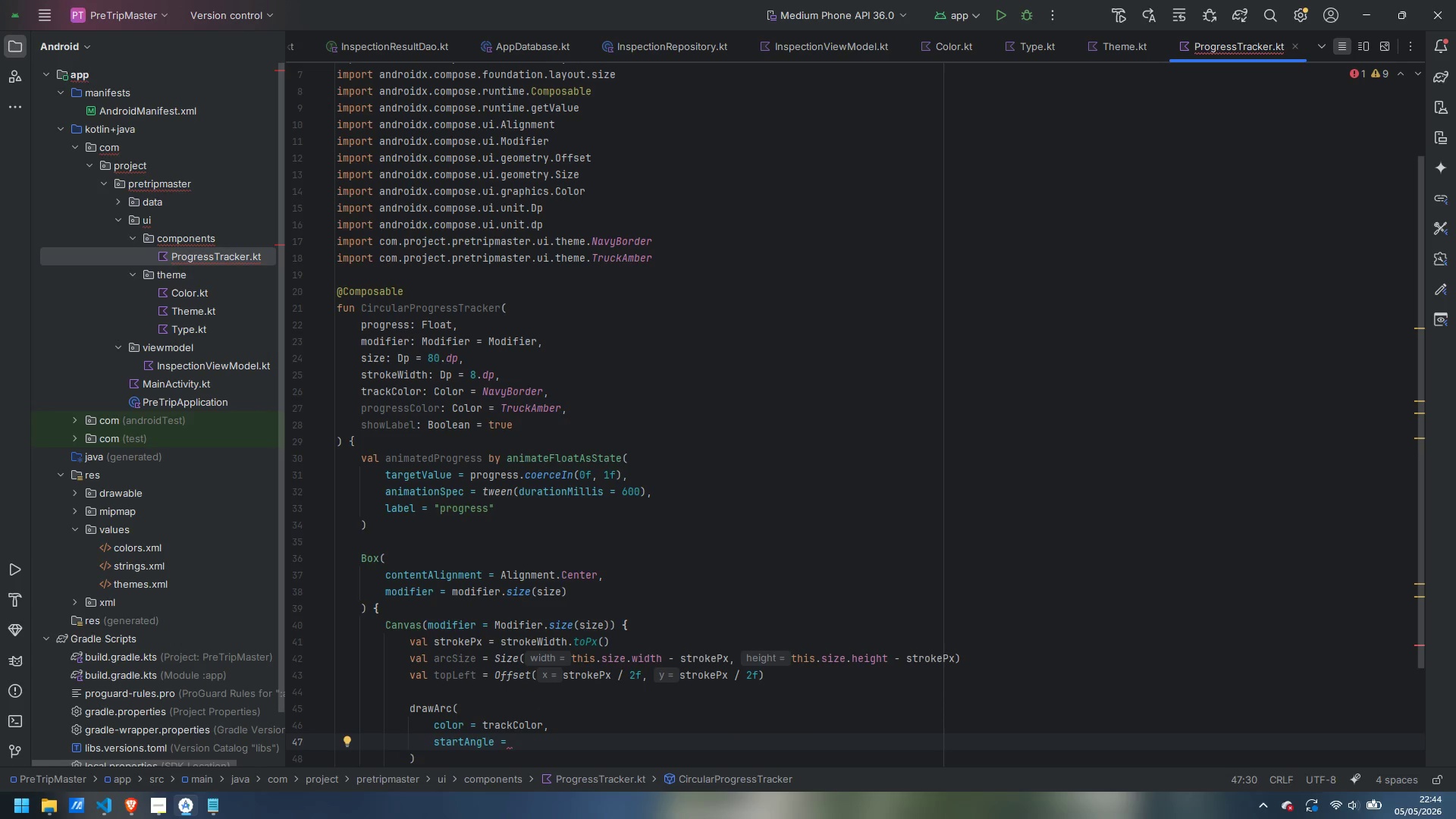 
type(-90f,)
 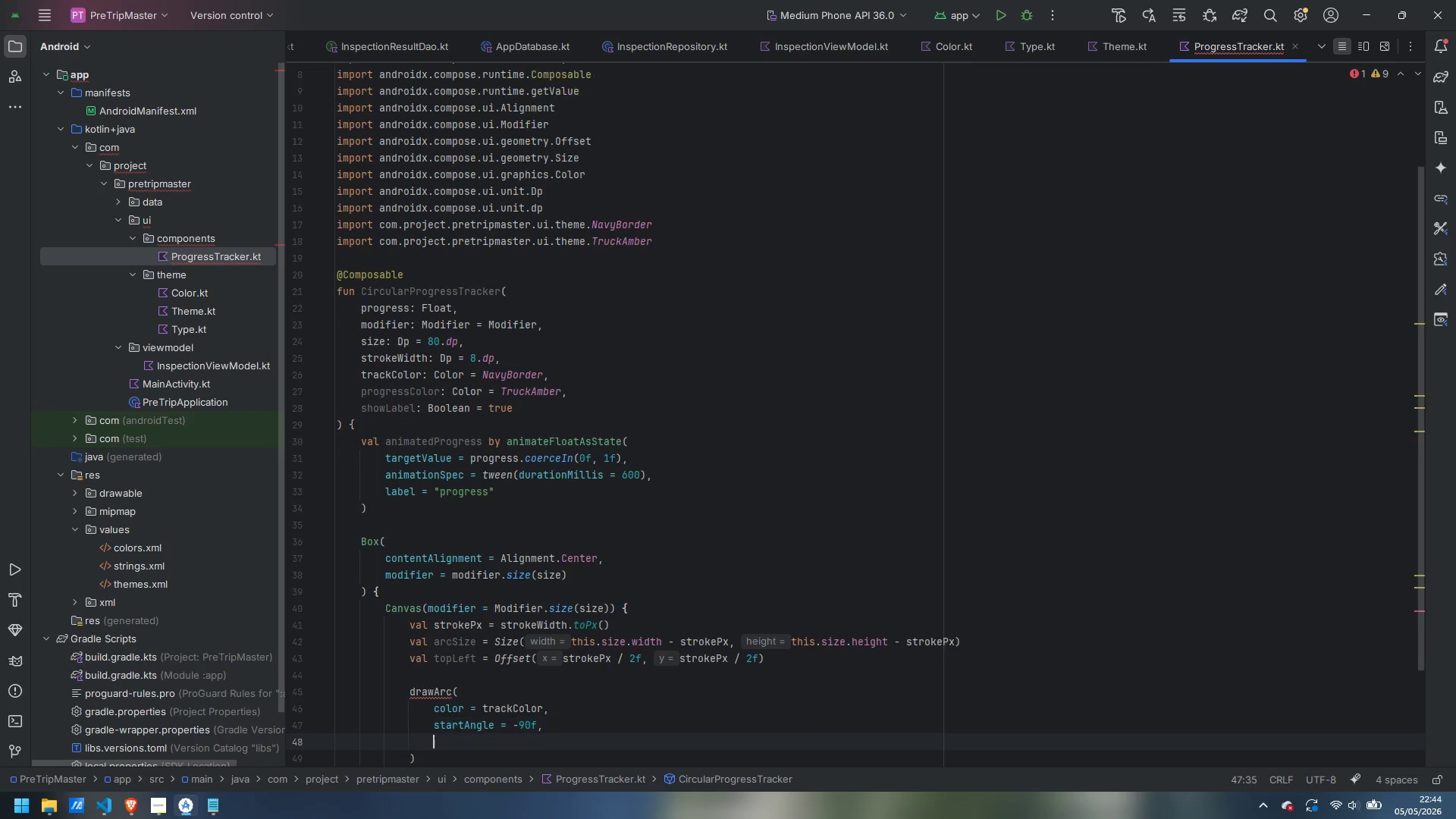 
key(Enter)
 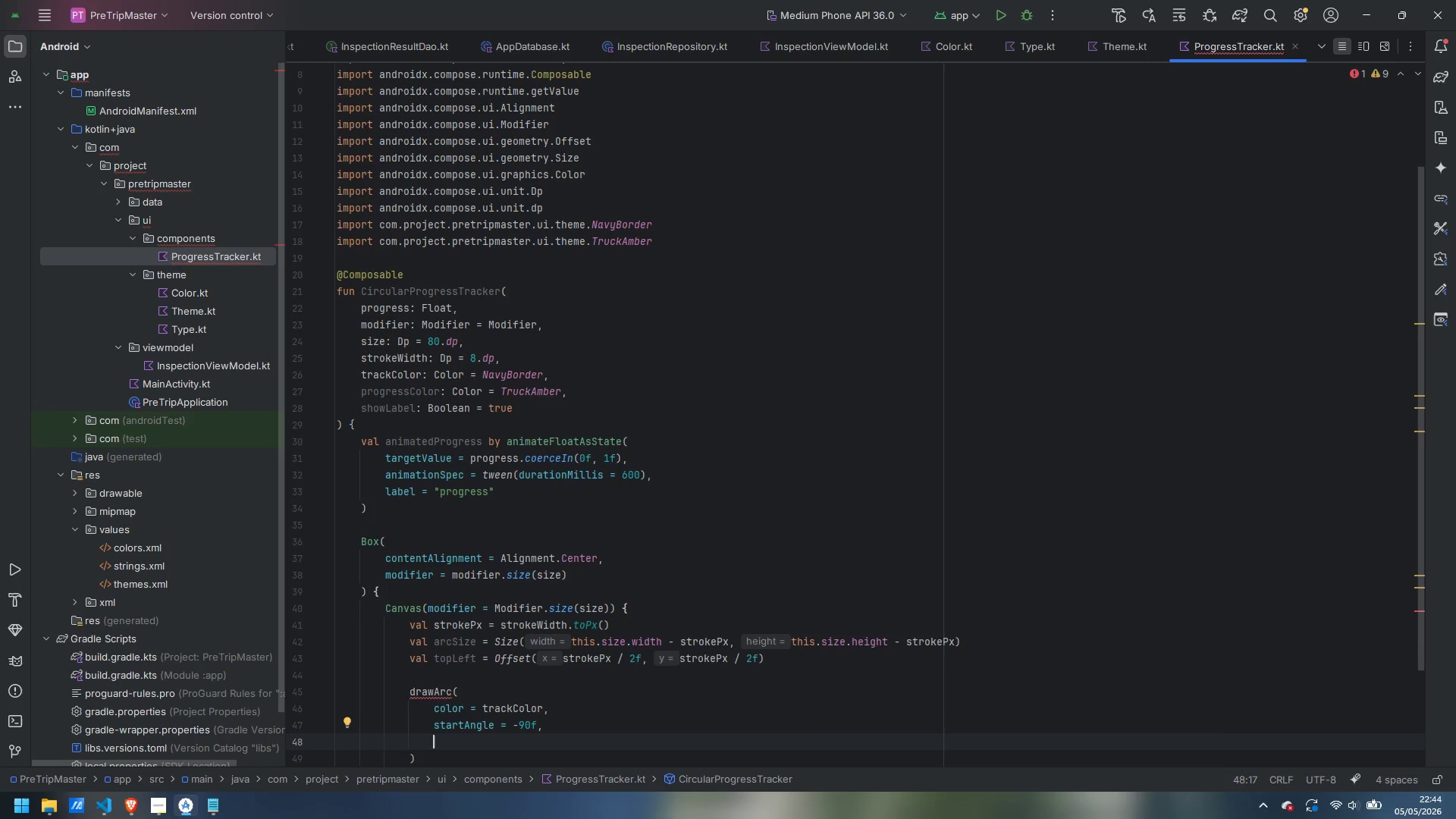 
type(swee)
 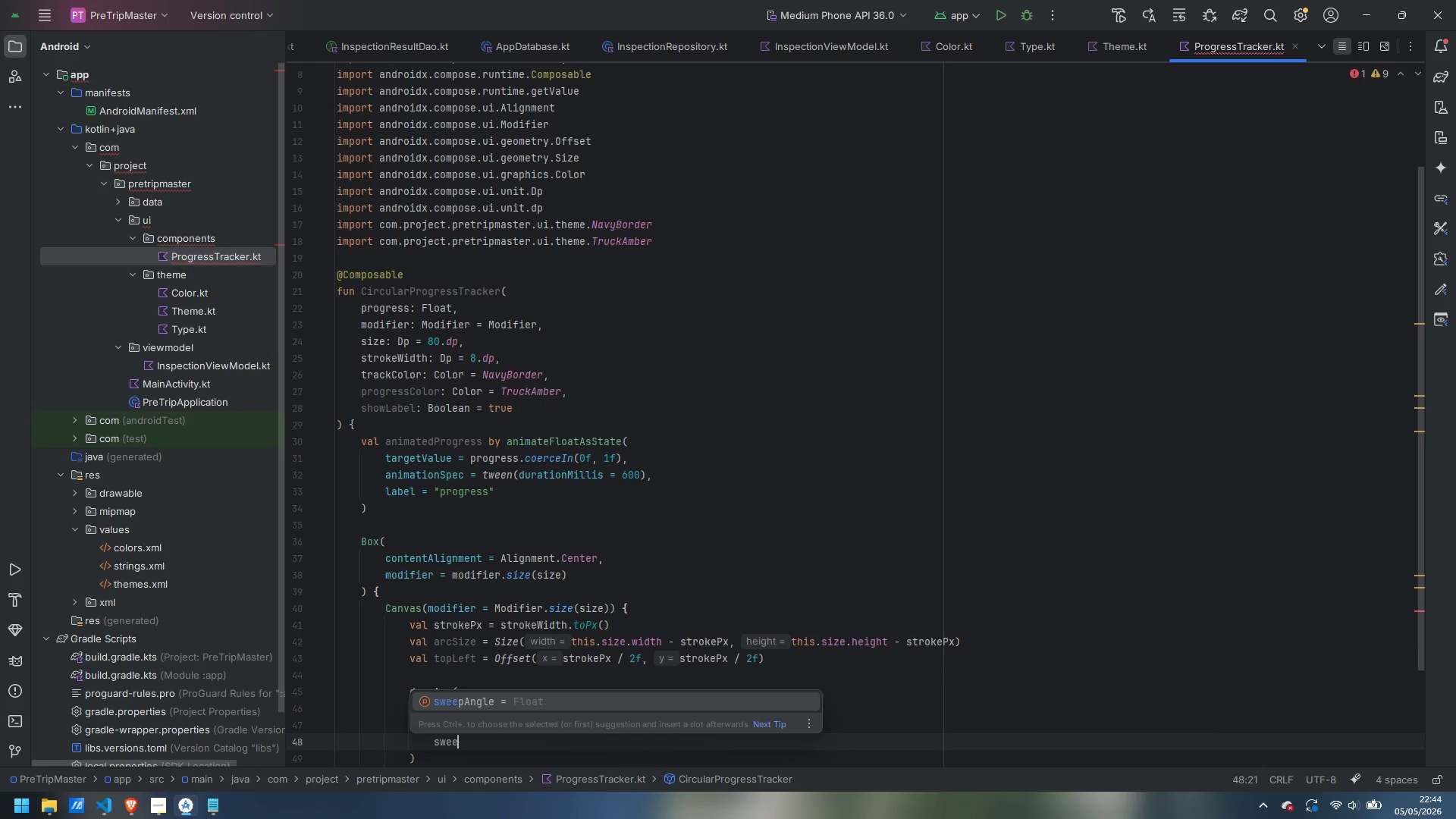 
key(Enter)
 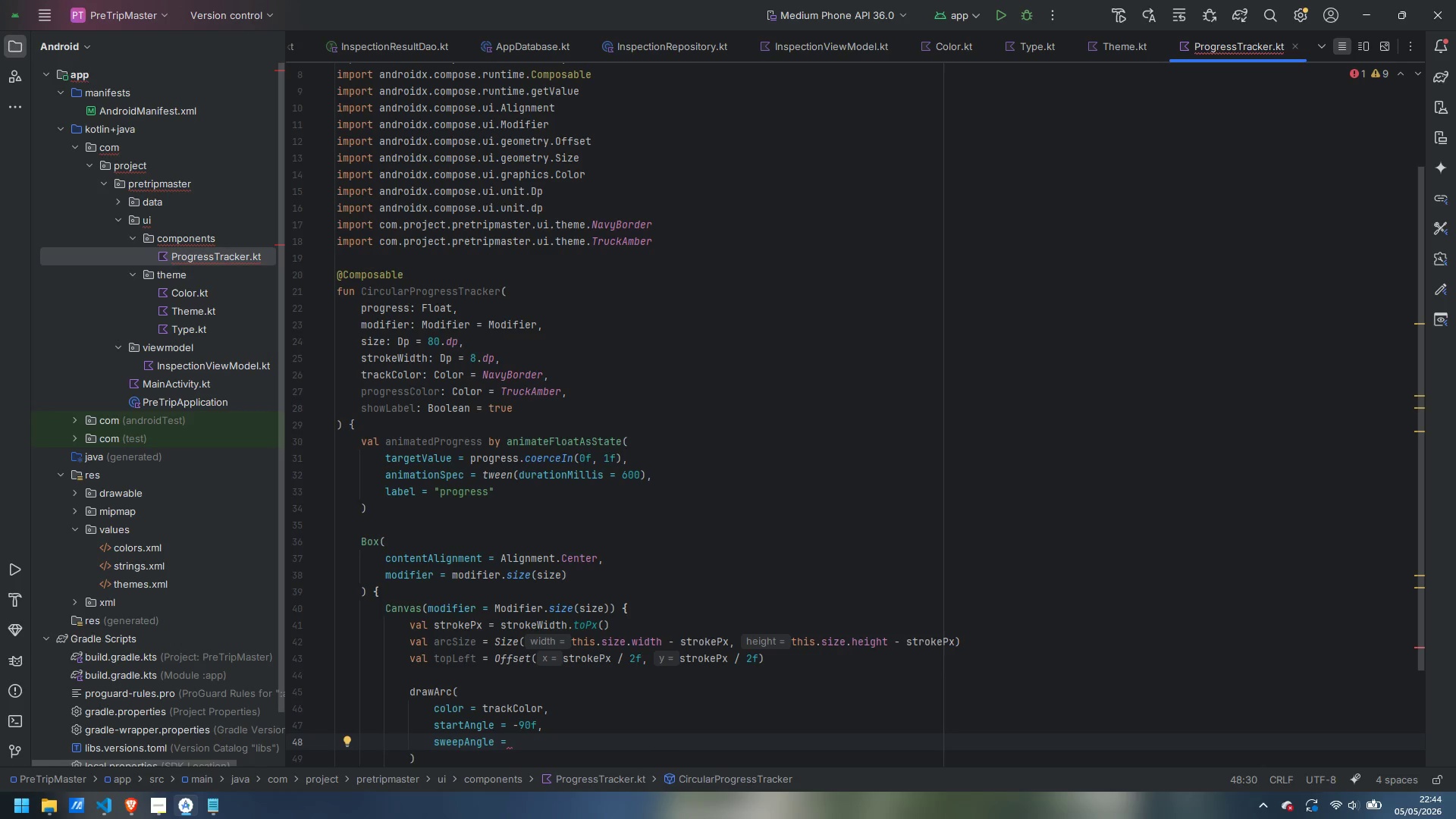 
type(360f,)
 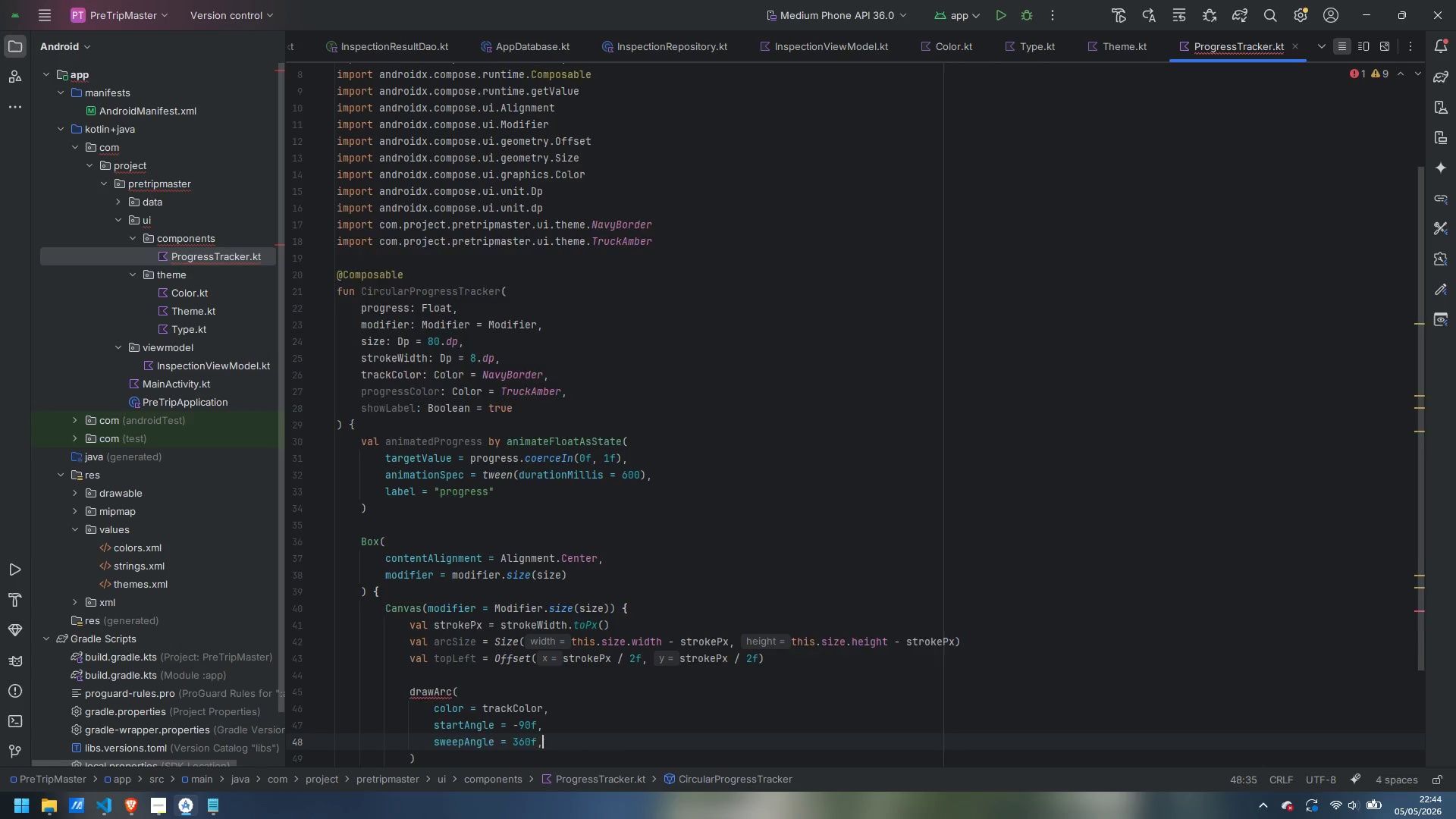 
key(Enter)
 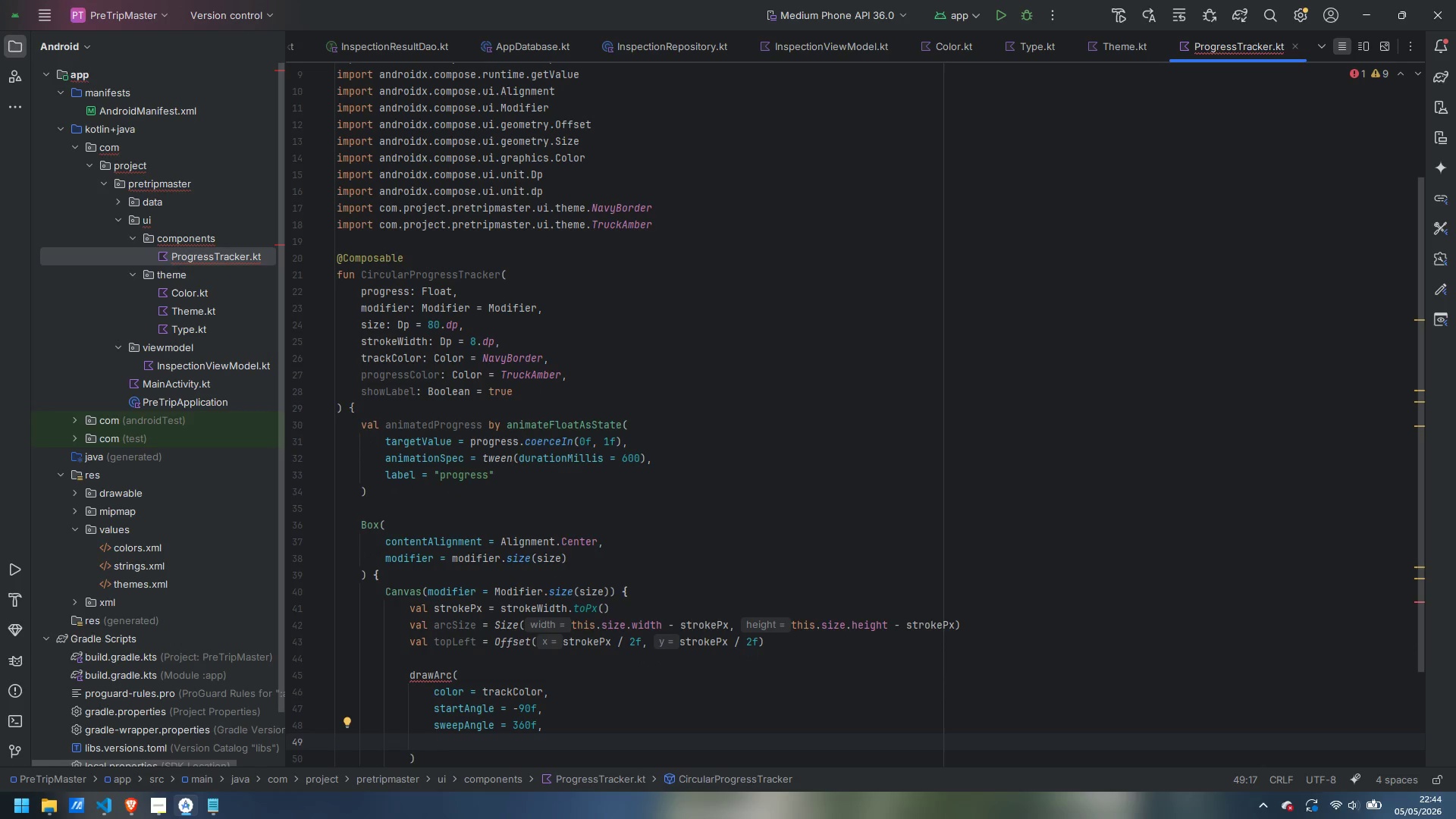 
type(useCenter = )
 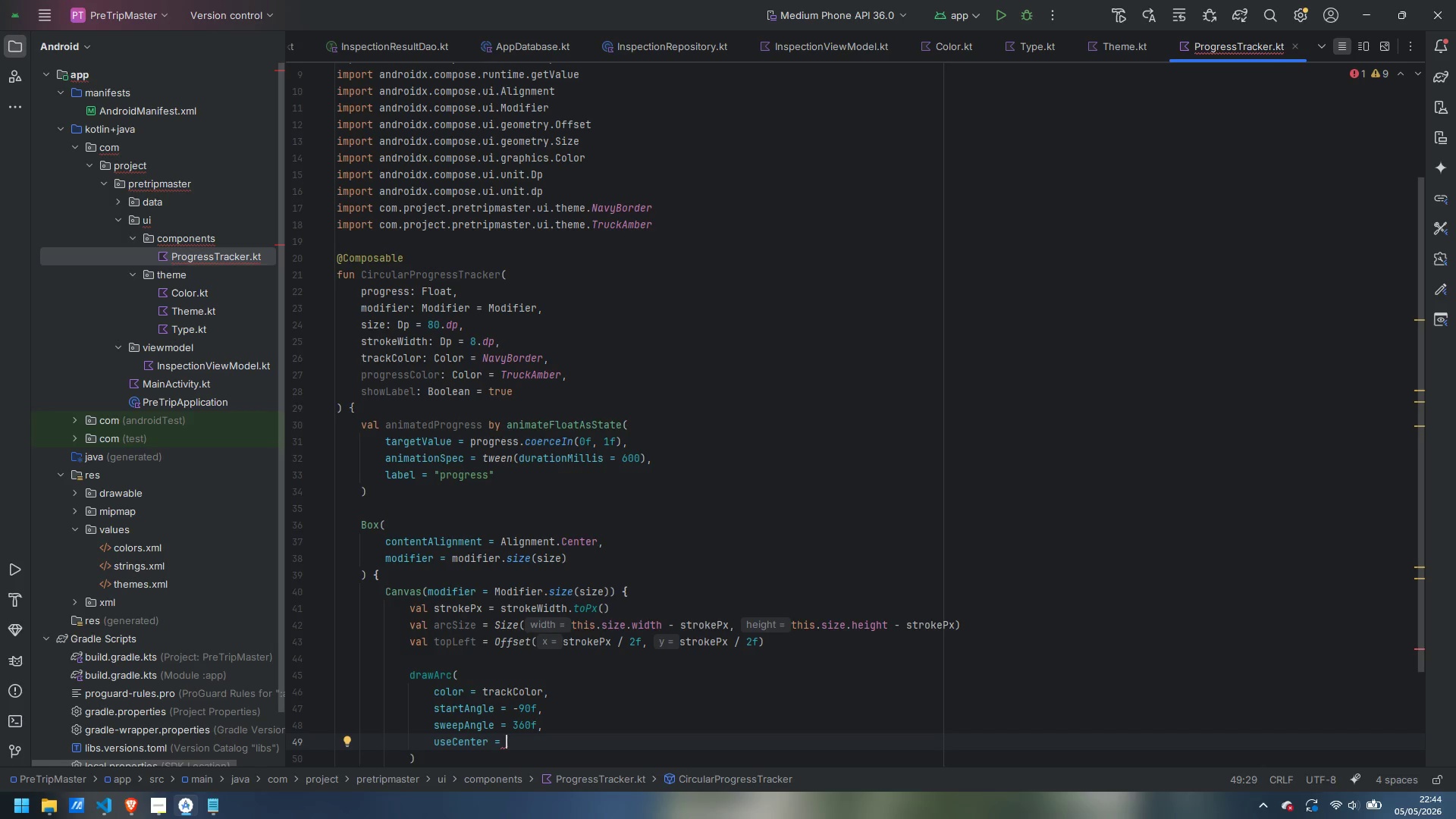 
type(fa)
 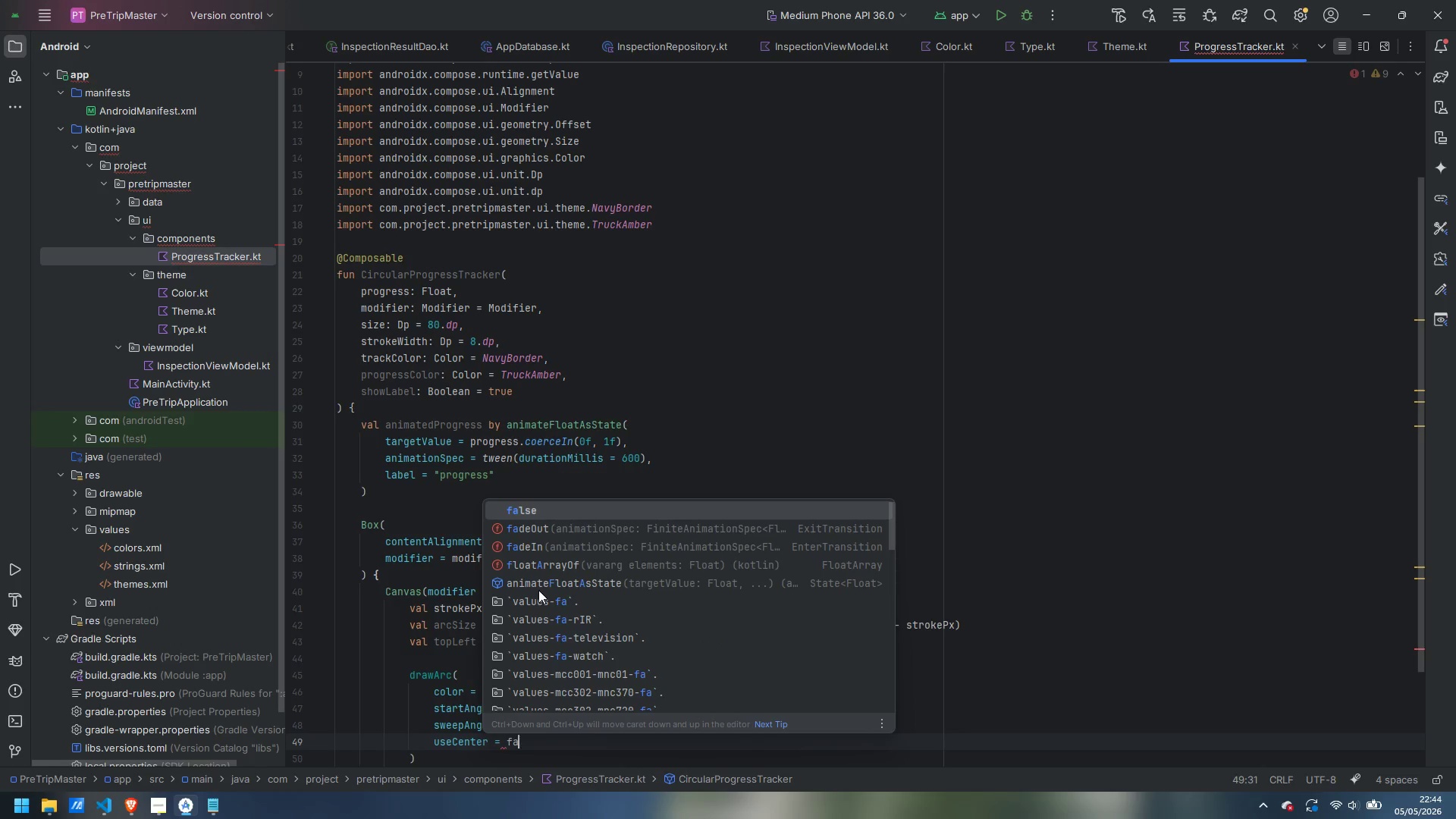 
key(Enter)
 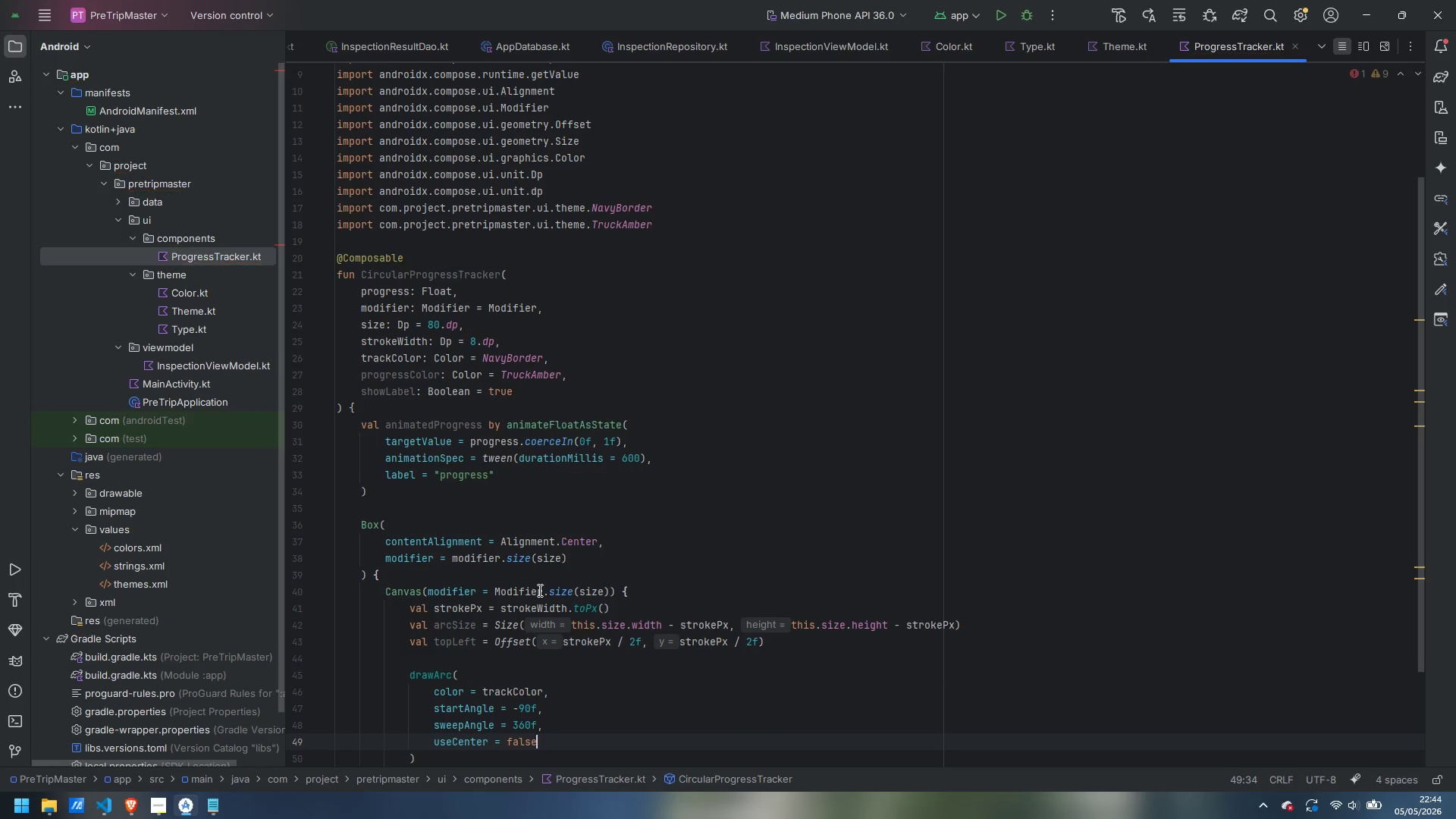 
key(Comma)
 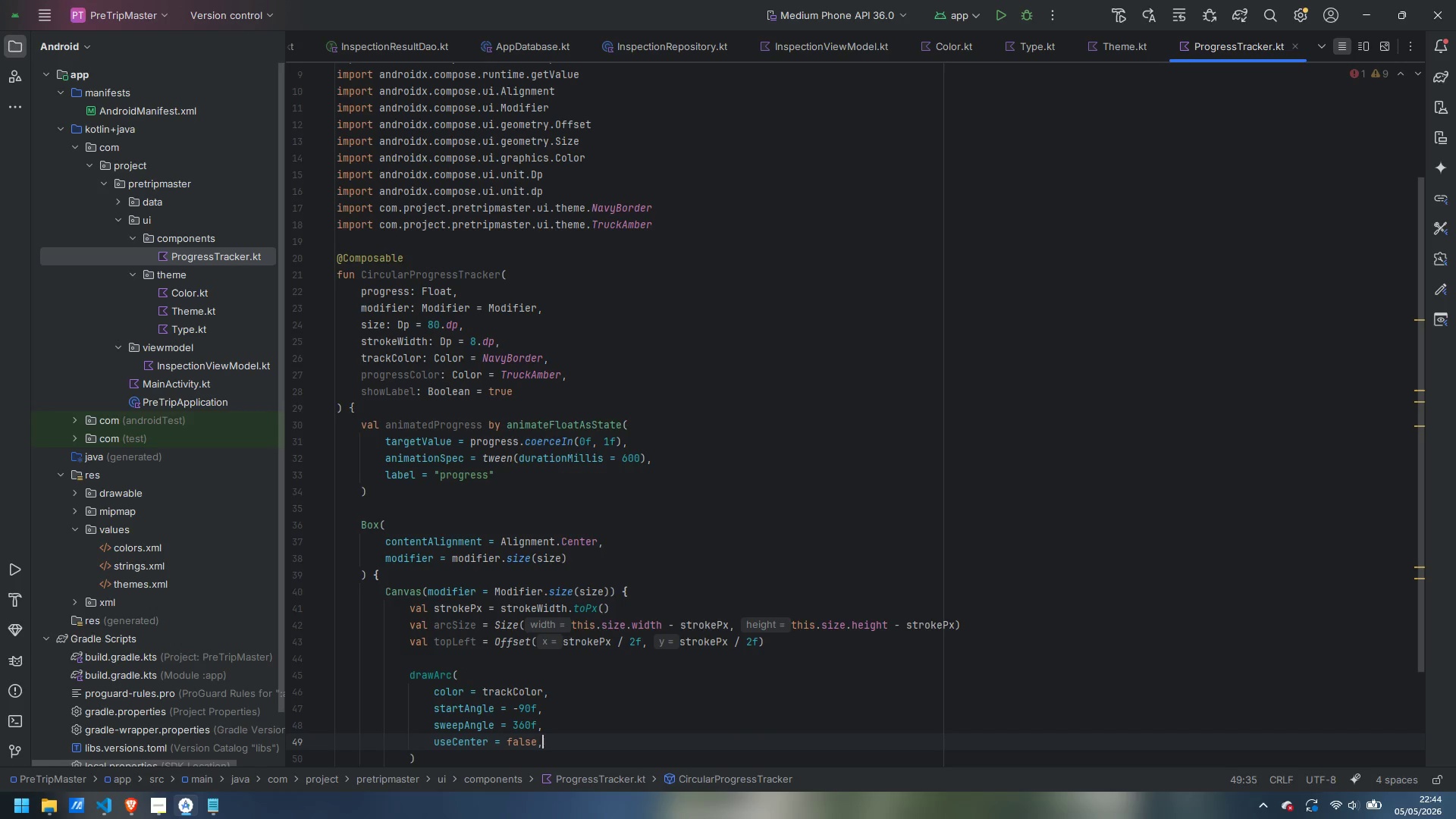 
key(Enter)
 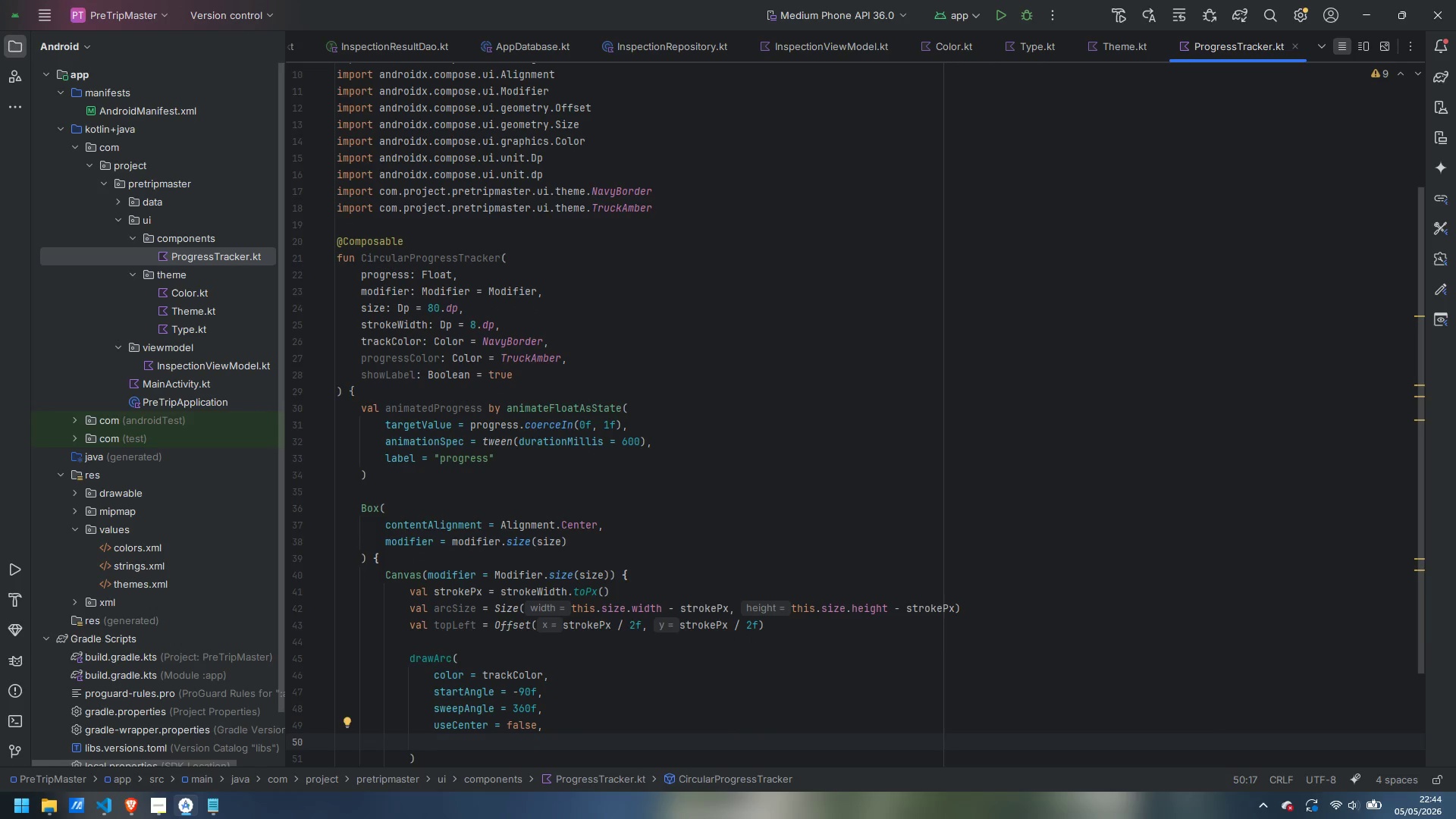 
type(topLe)
 